 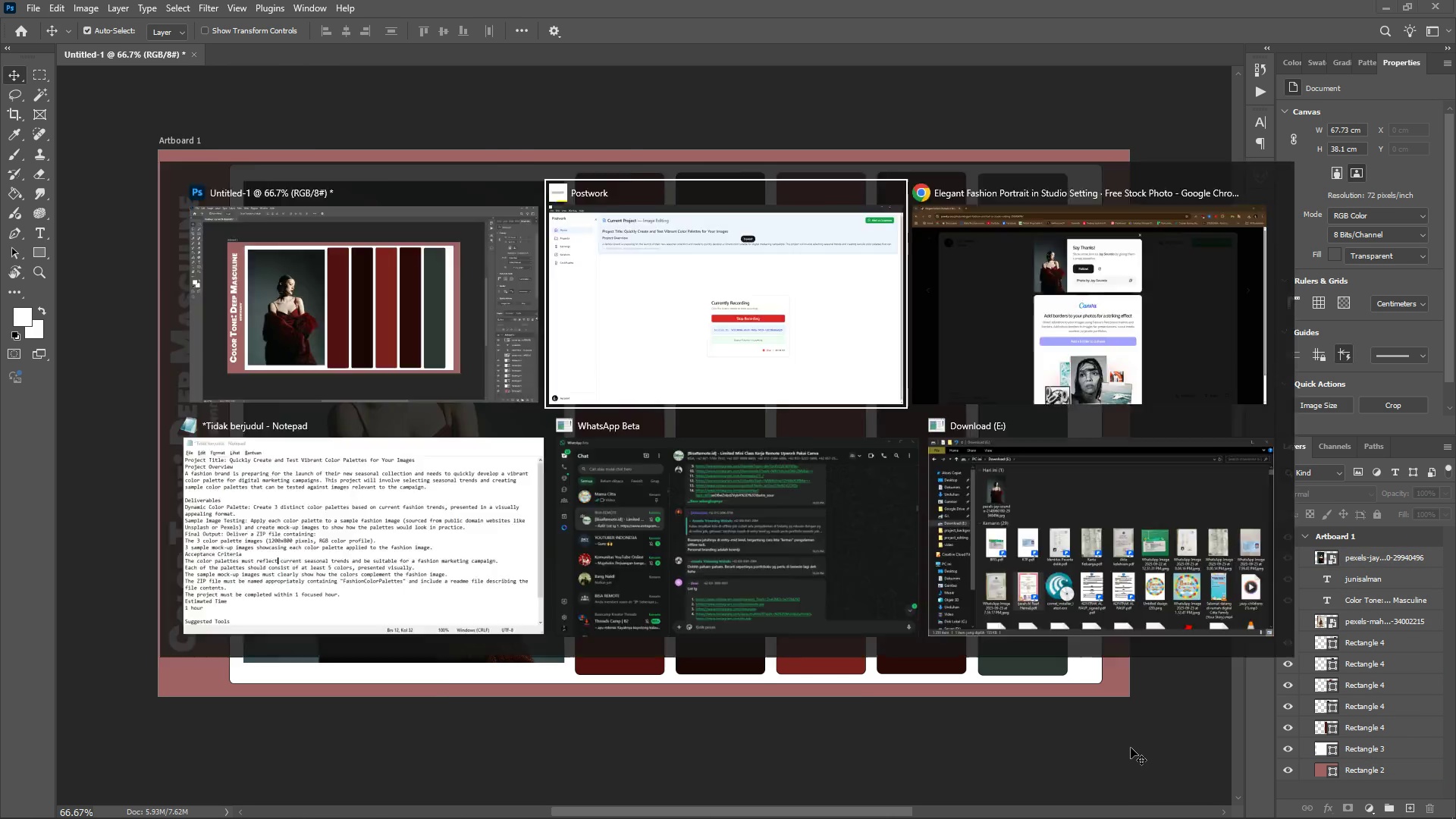 
key(Alt+Tab)
 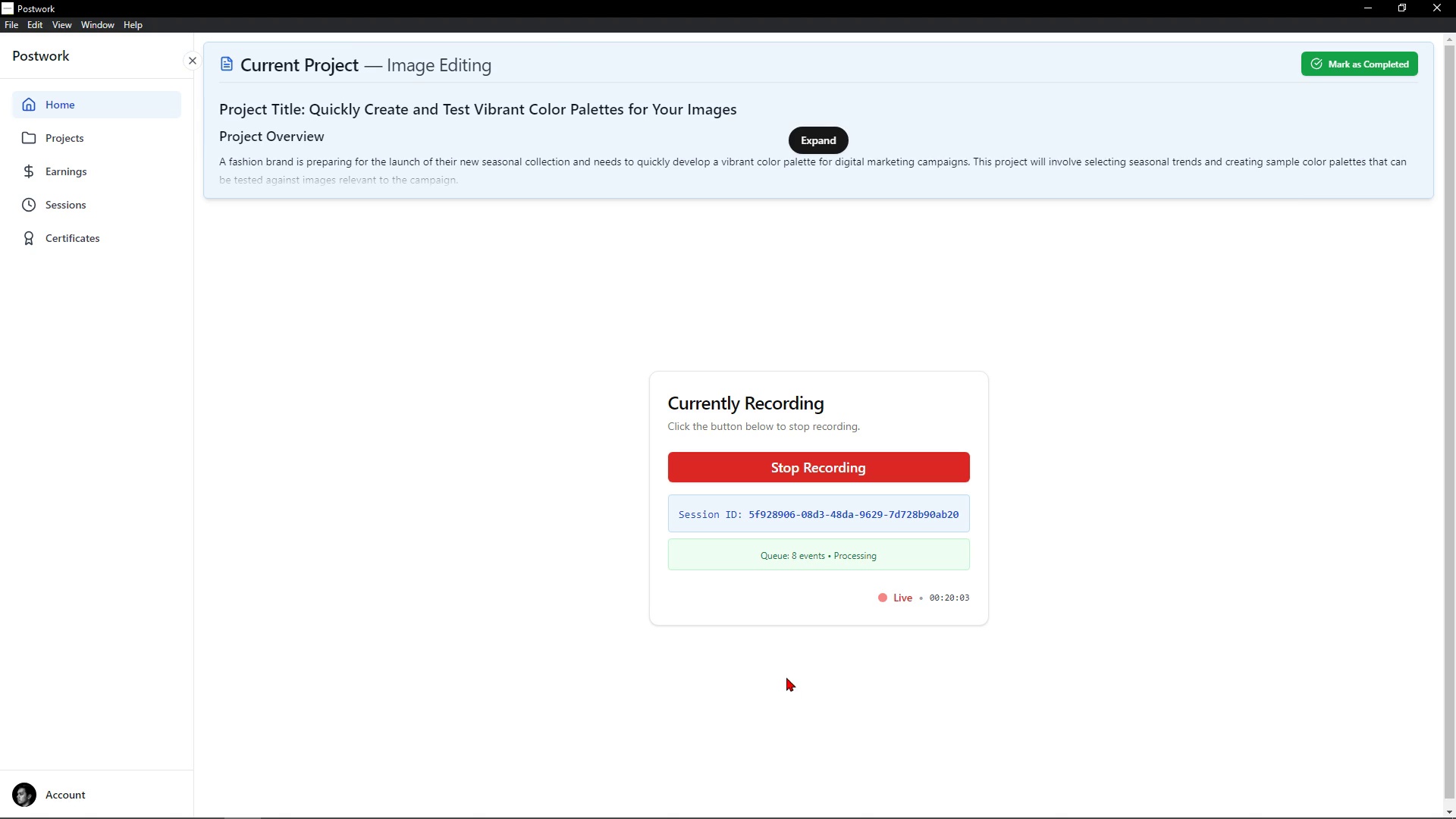 
key(Alt+AltLeft)
 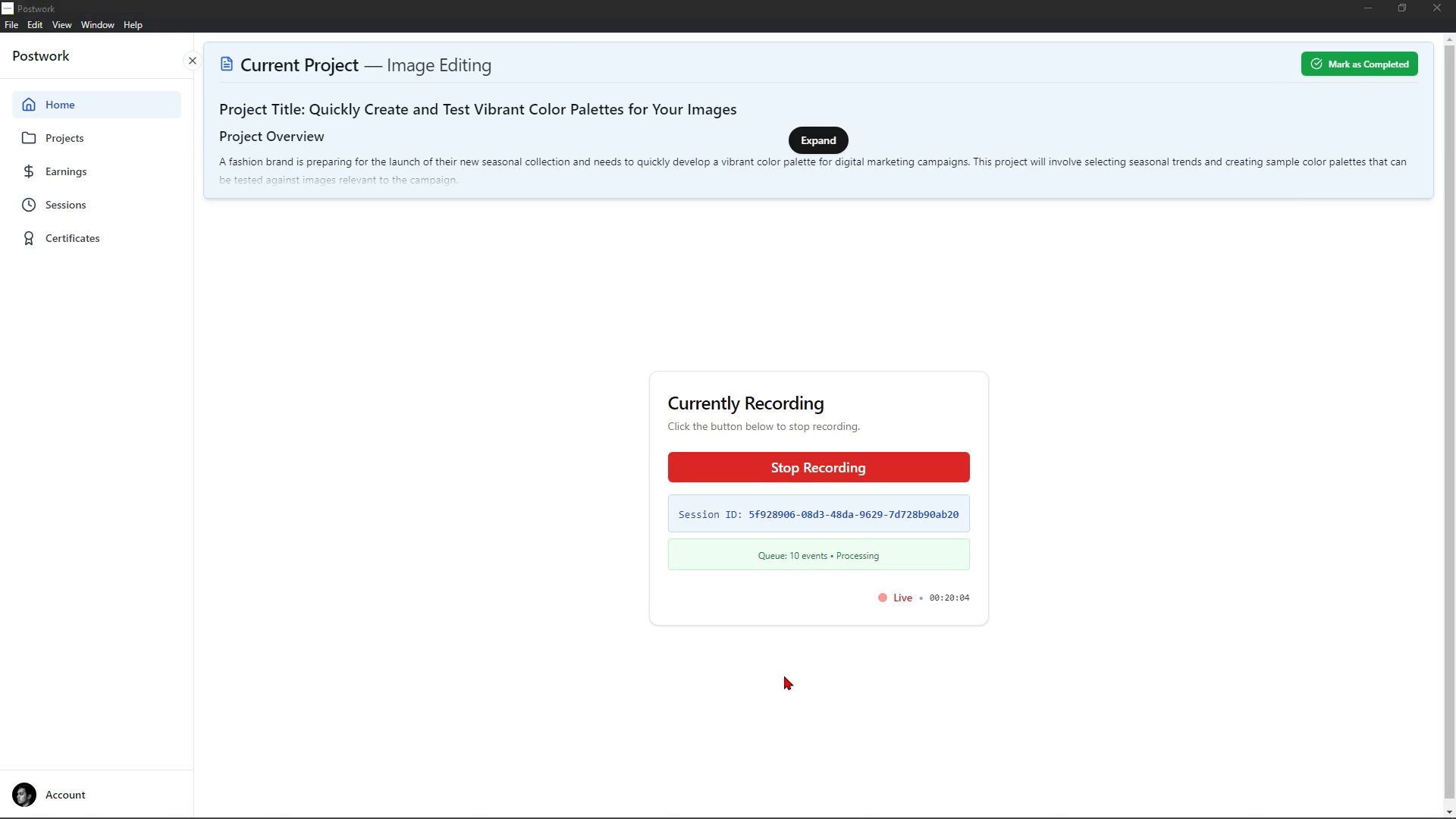 
key(Alt+Tab)
 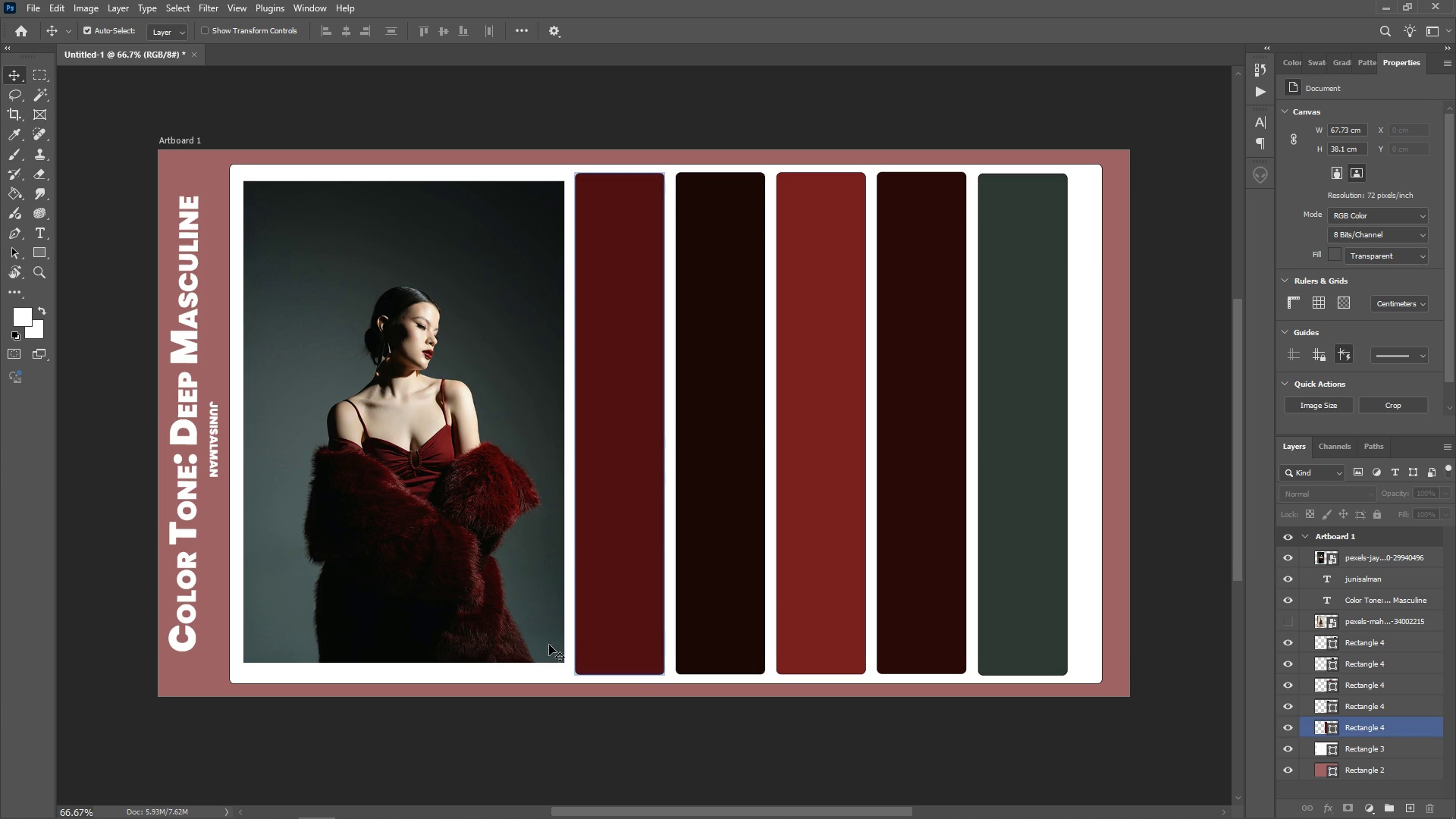 
key(Alt+Tab)
 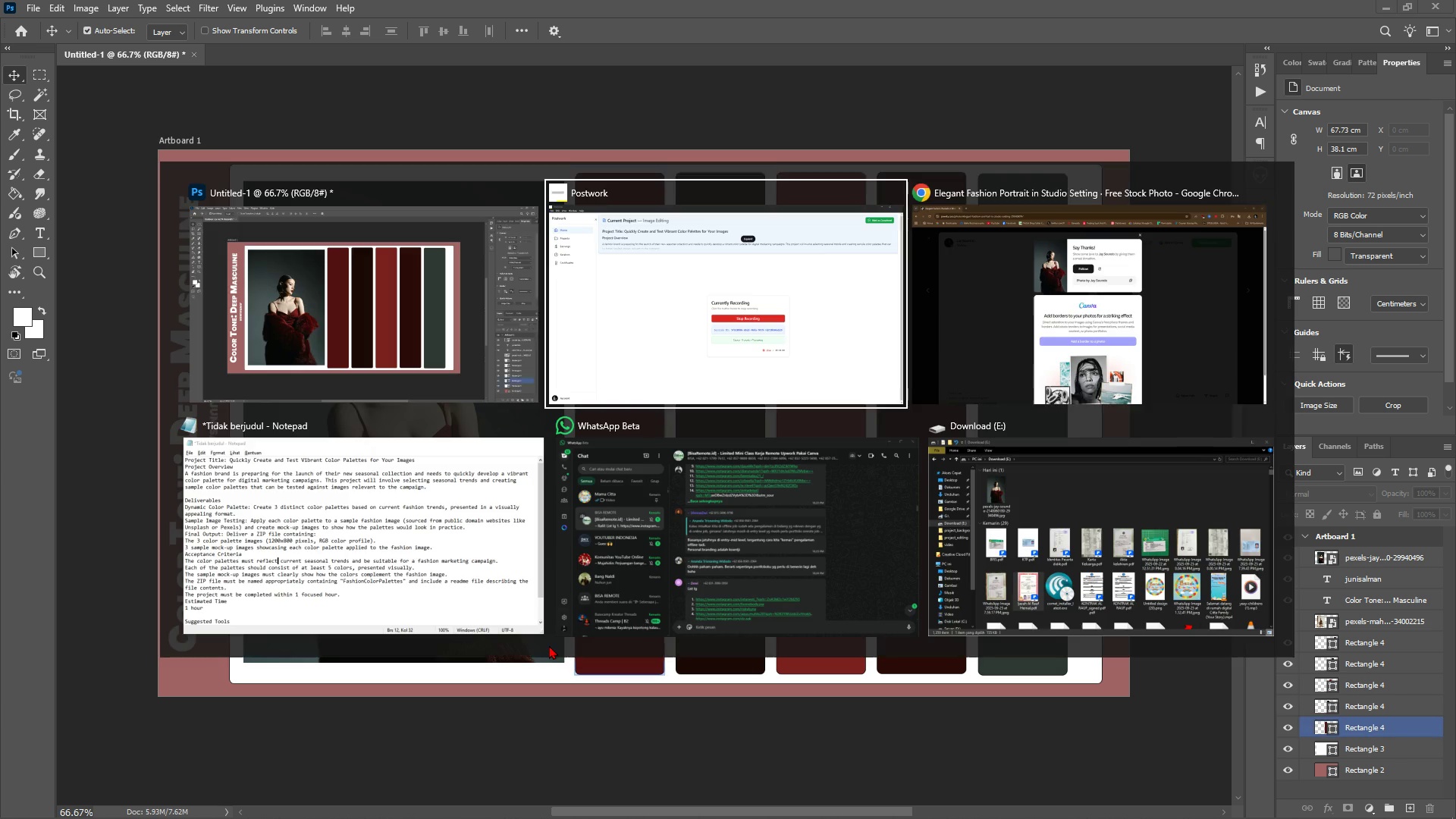 
key(Alt+Tab)
 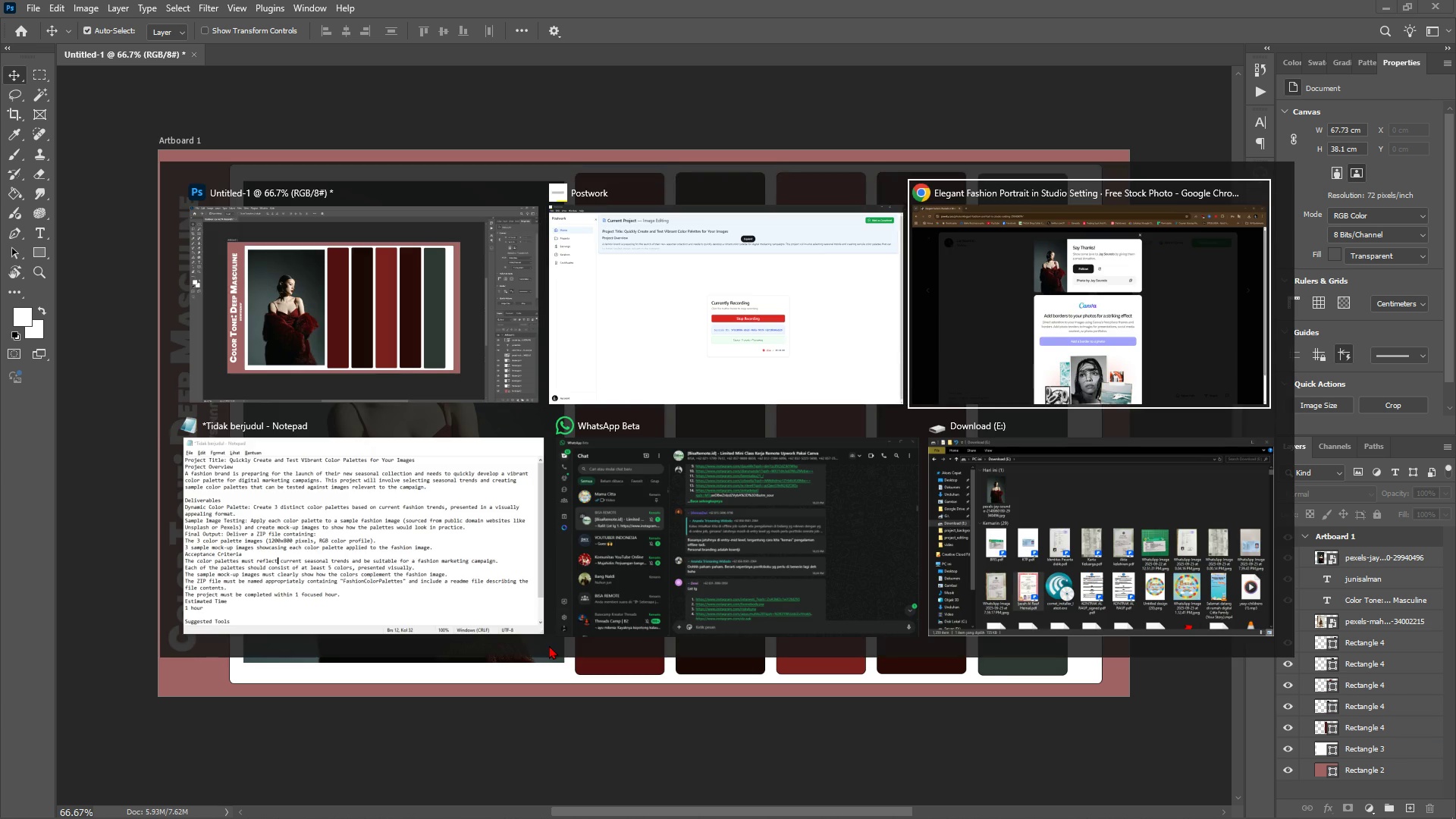 
key(Alt+Tab)
 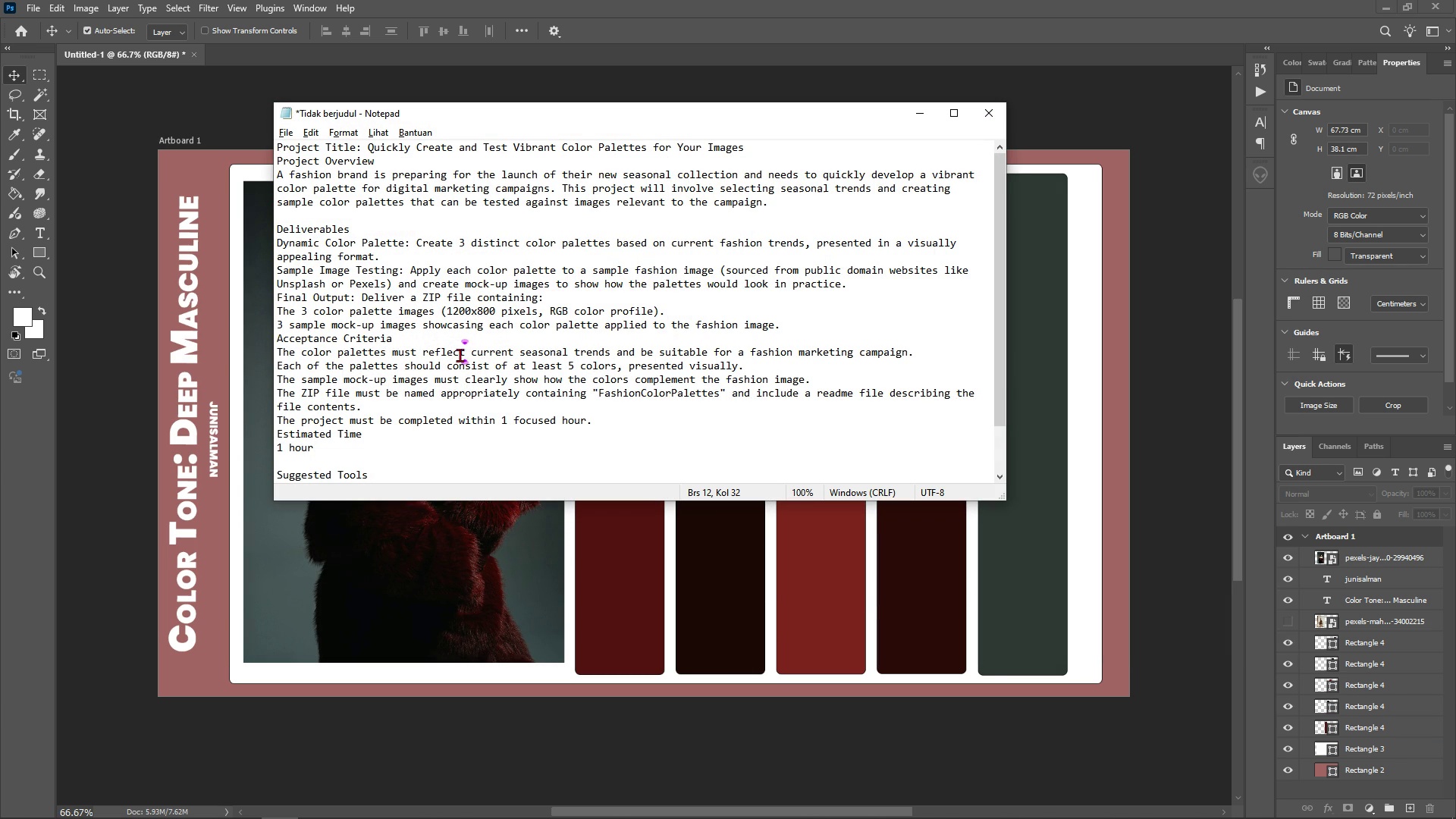 
wait(8.98)
 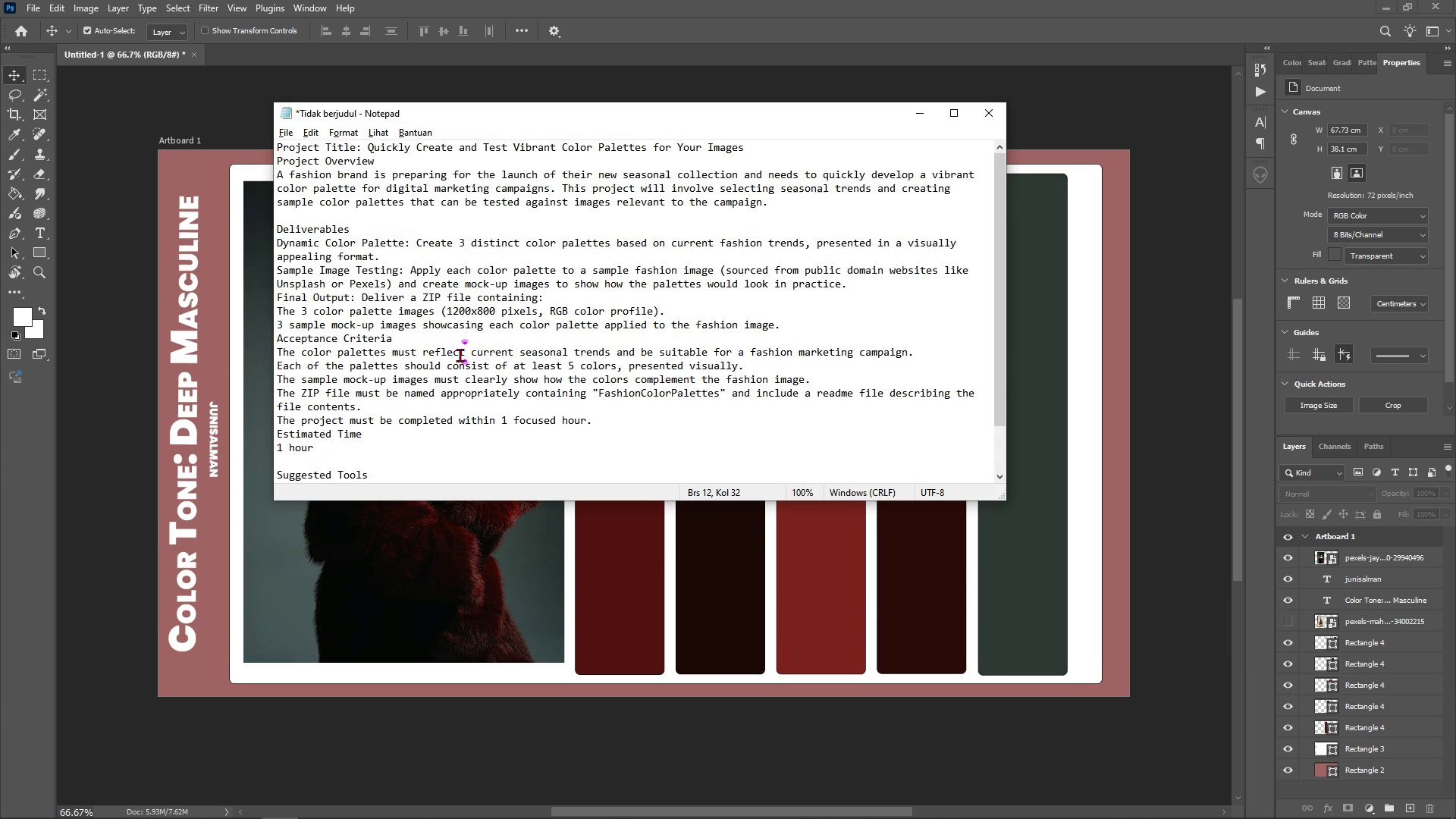 
left_click([594, 761])
 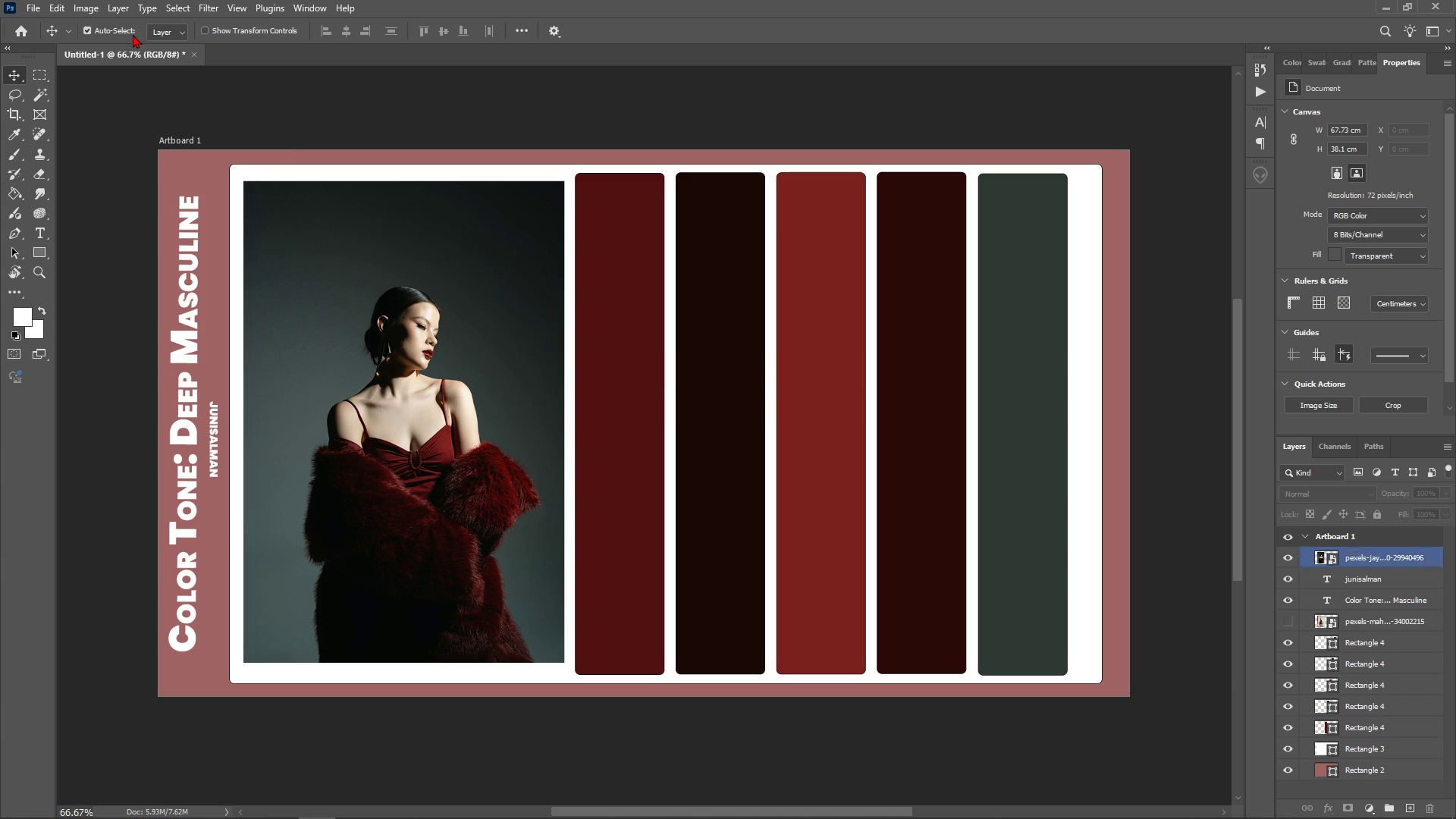 
left_click([42, 13])
 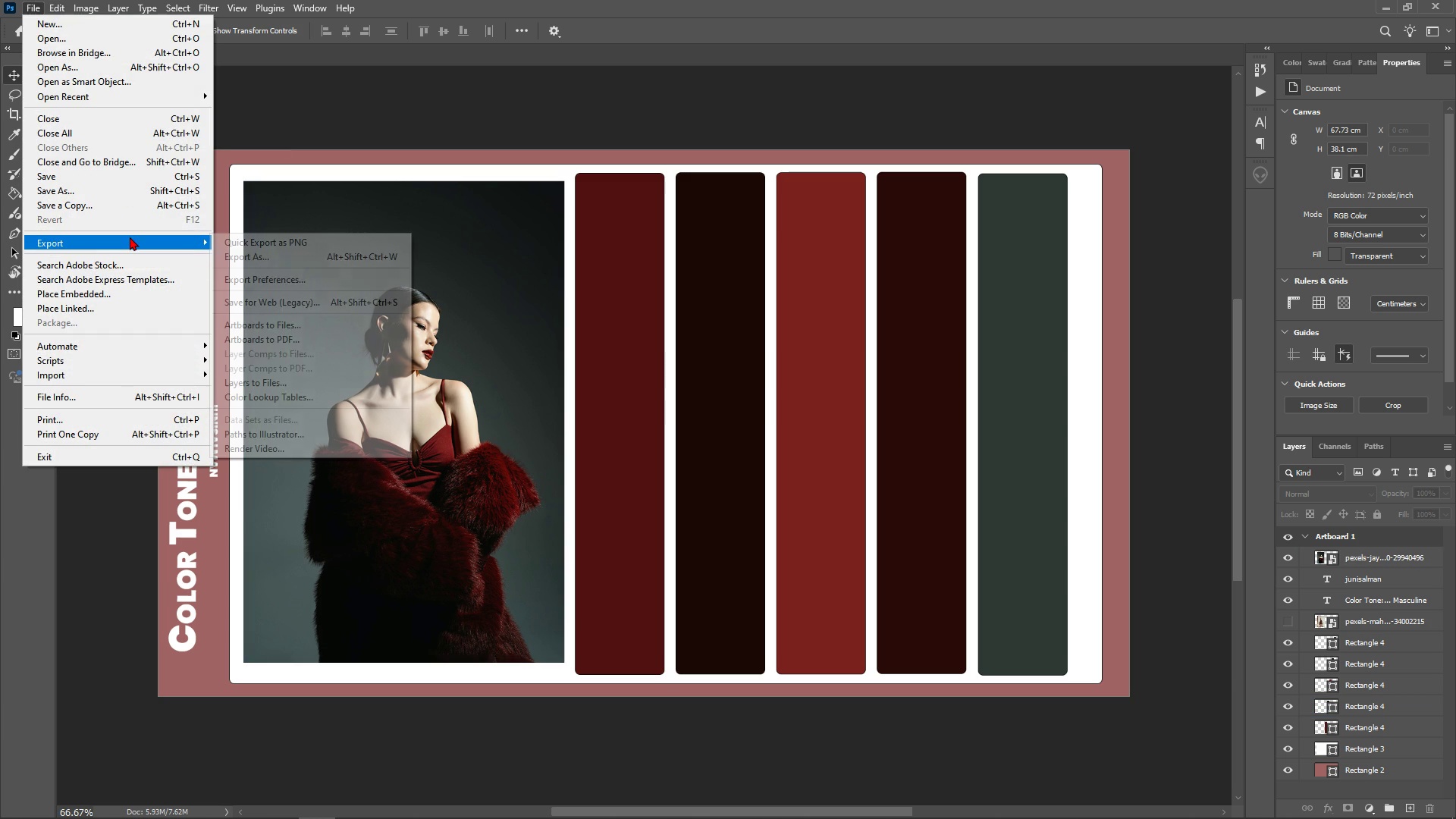 
left_click([130, 237])
 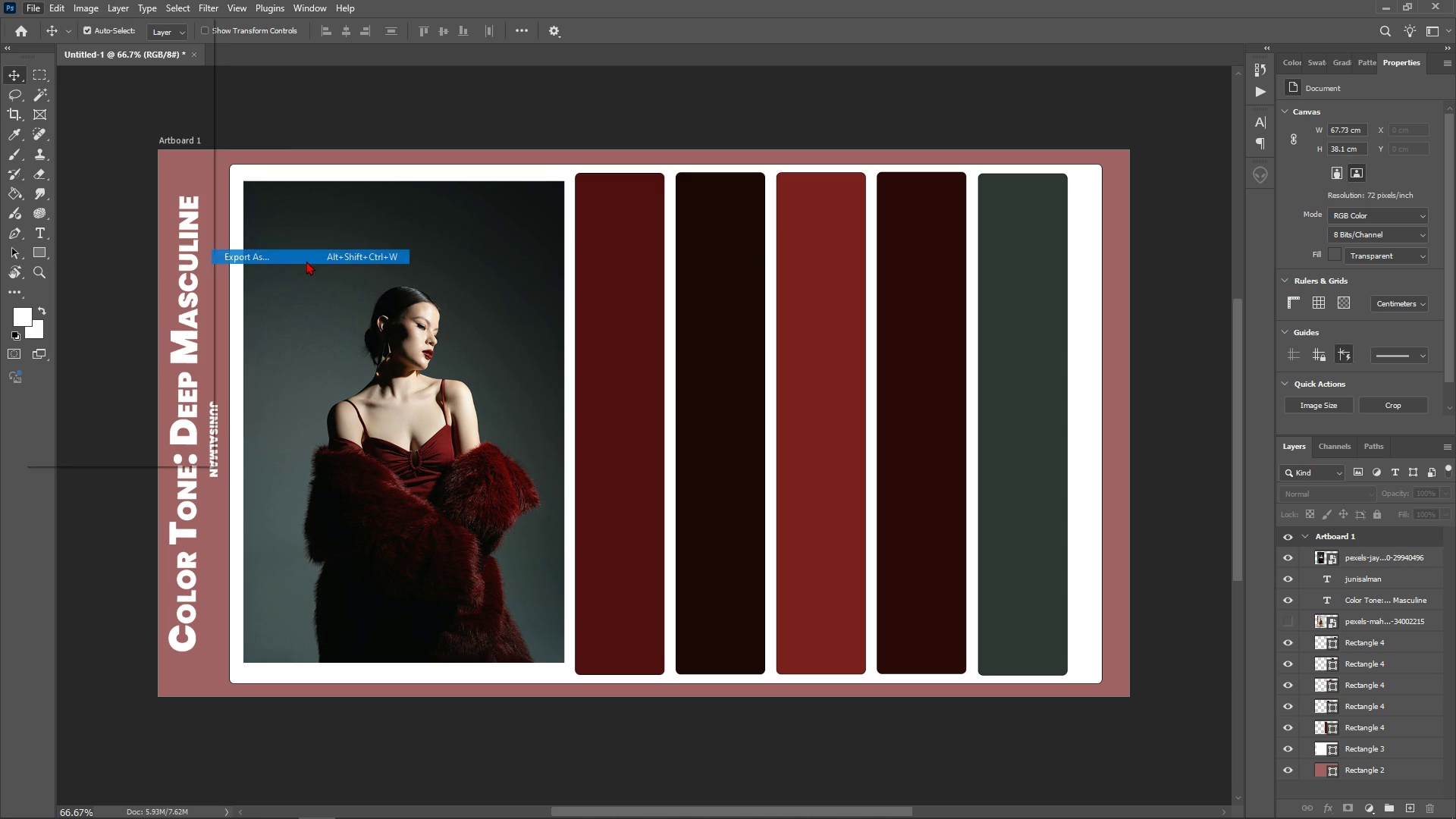 
left_click([306, 261])
 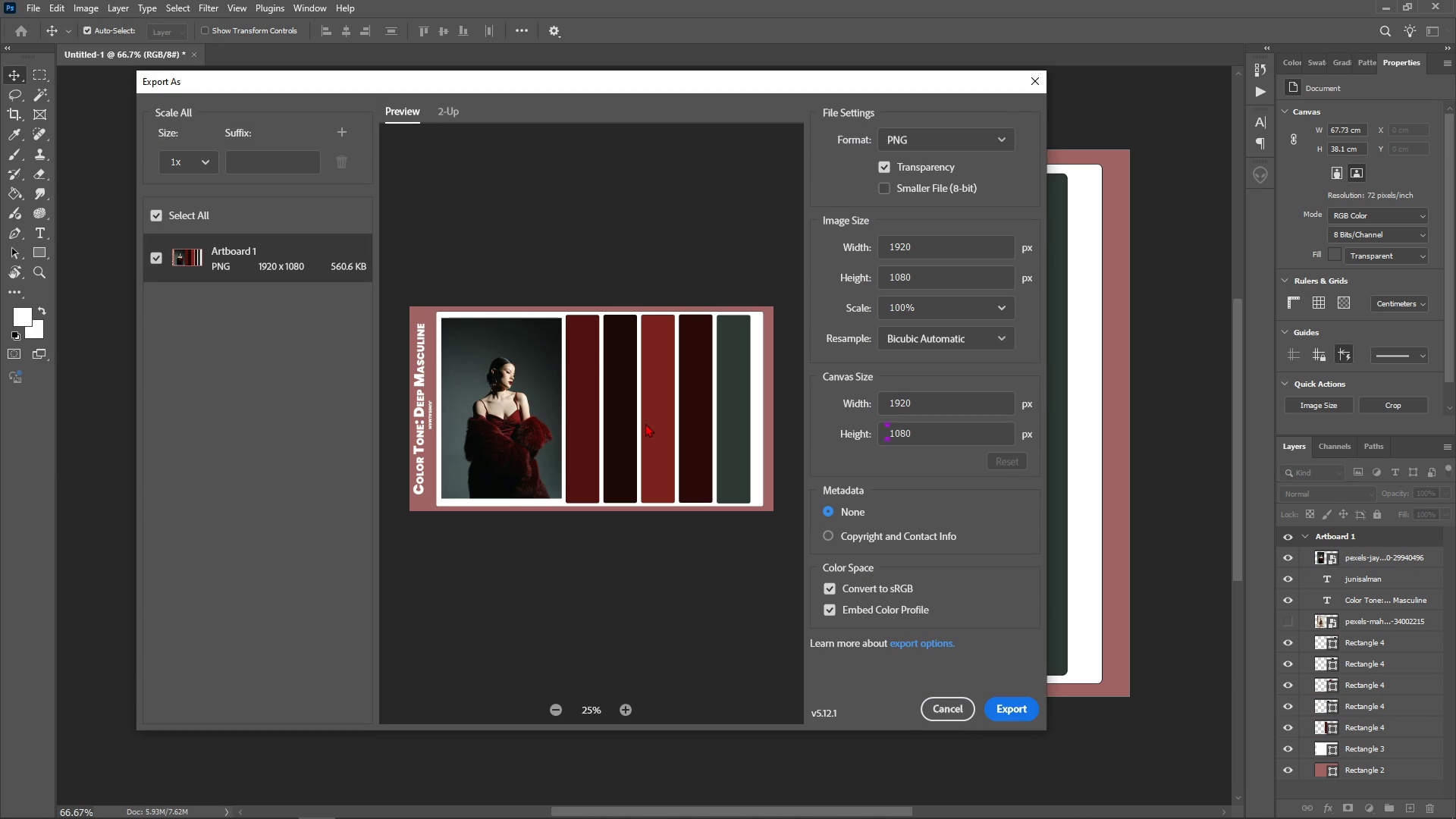 
wait(12.02)
 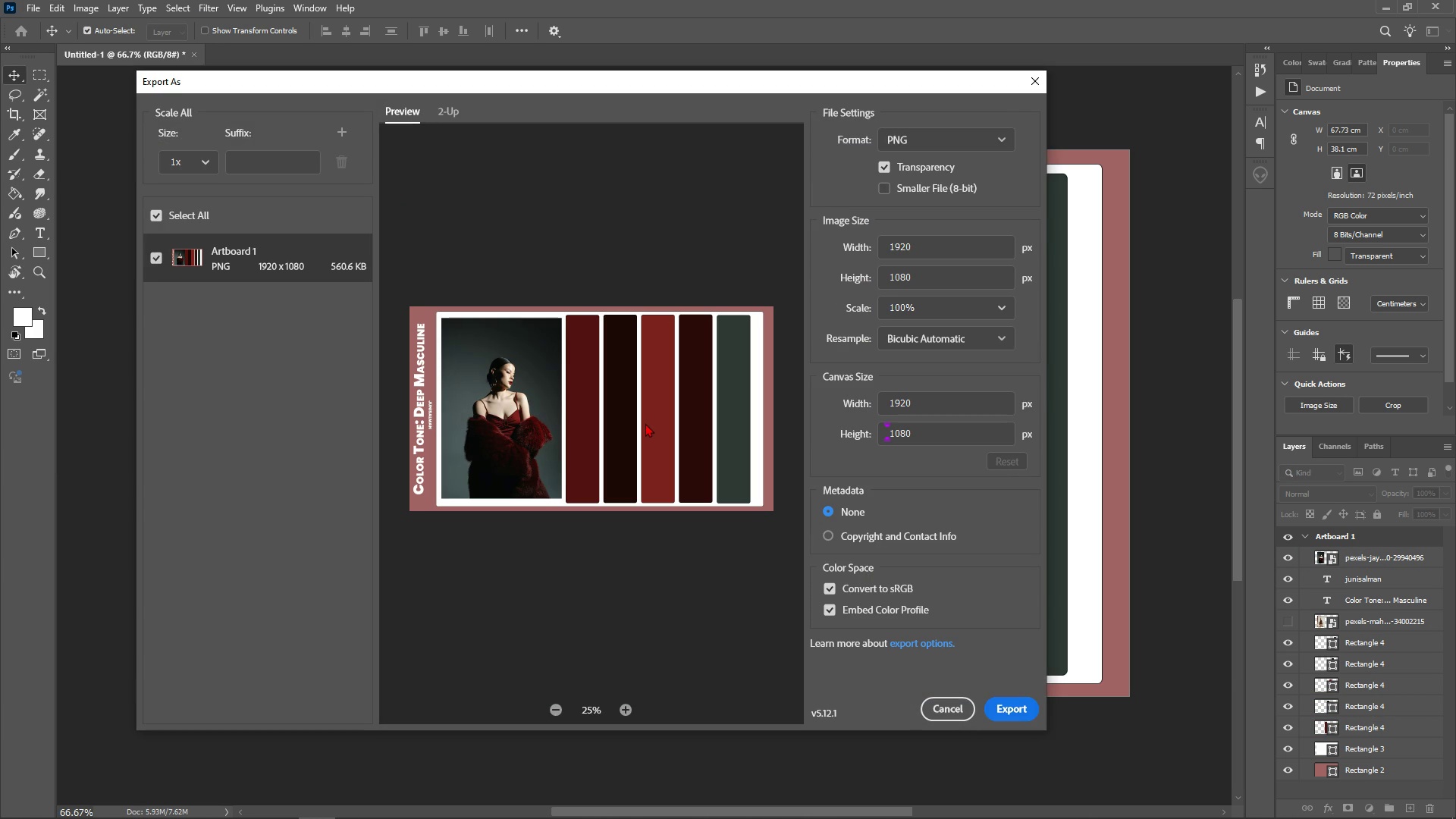 
key(Alt+AltLeft)
 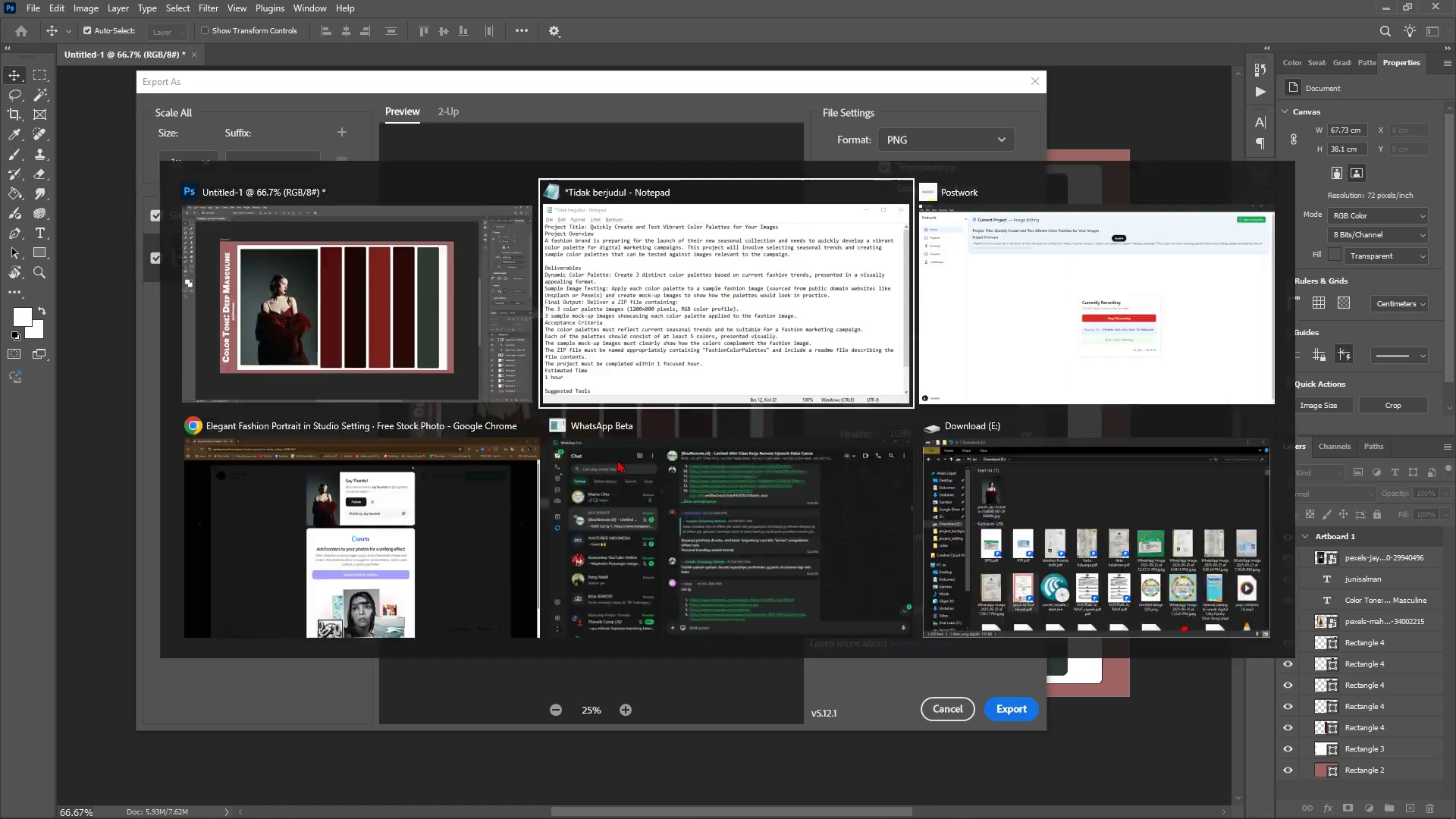 
key(Alt+Tab)
 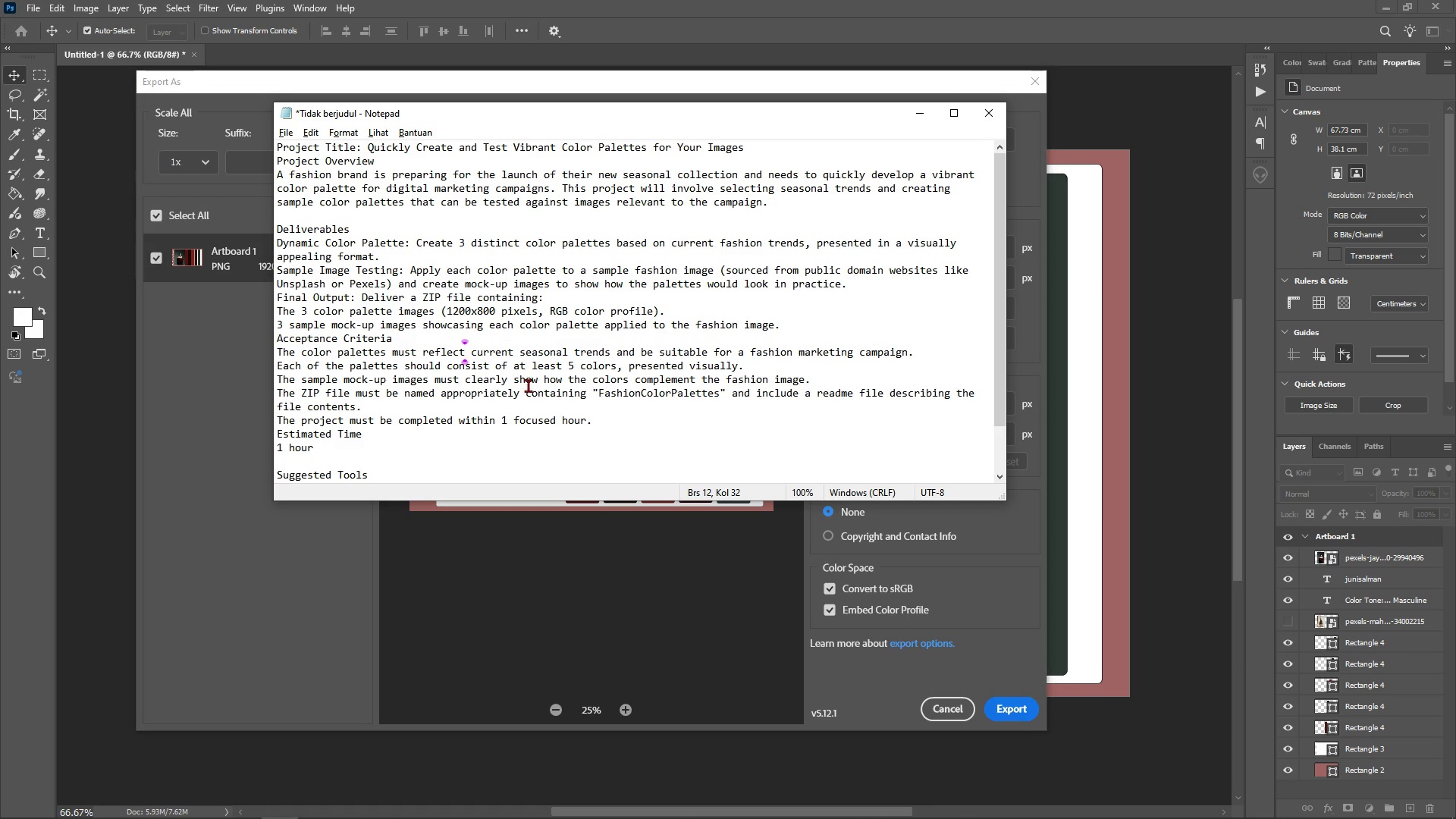 
key(Alt+AltLeft)
 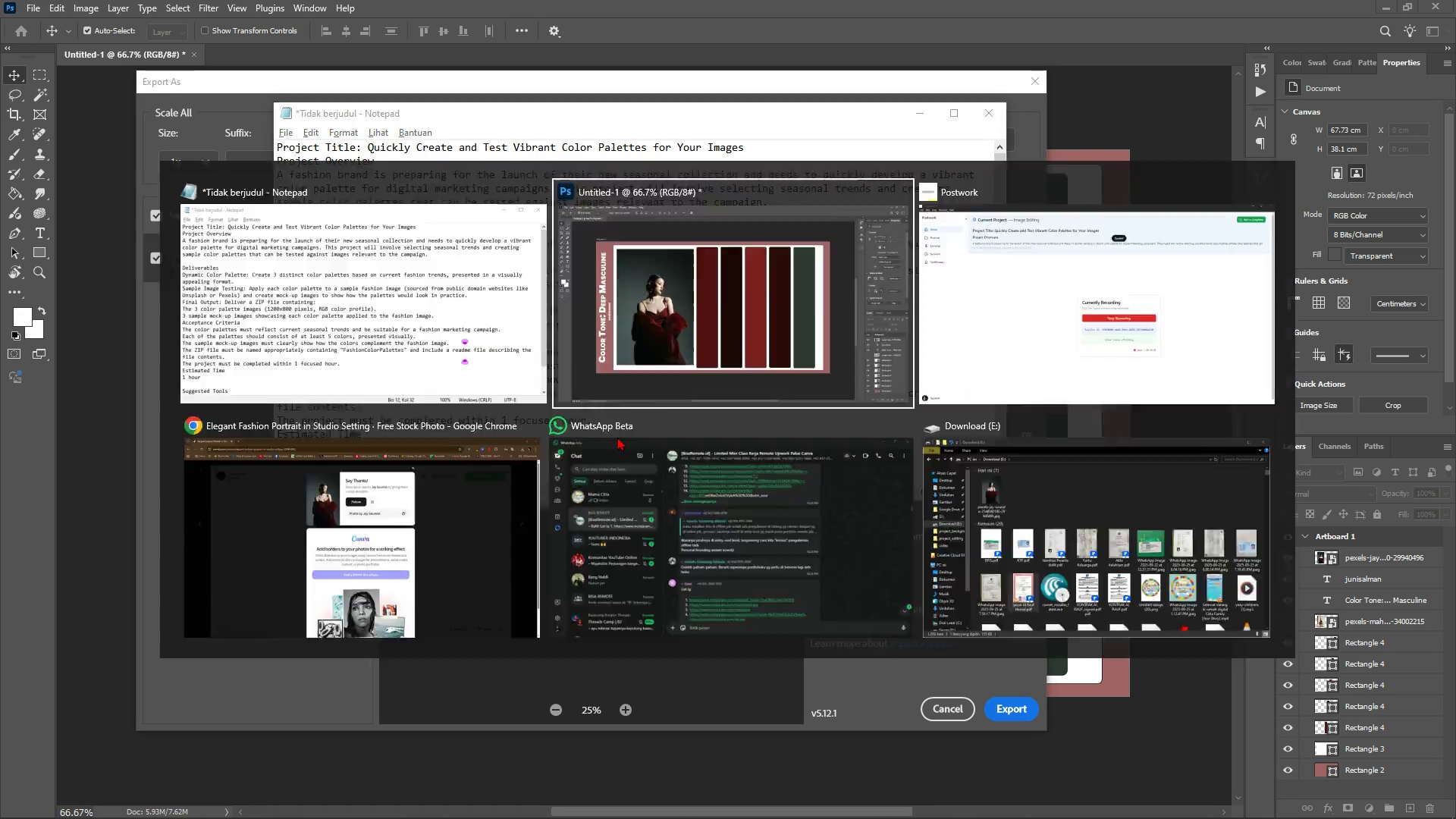 
key(Alt+Tab)
 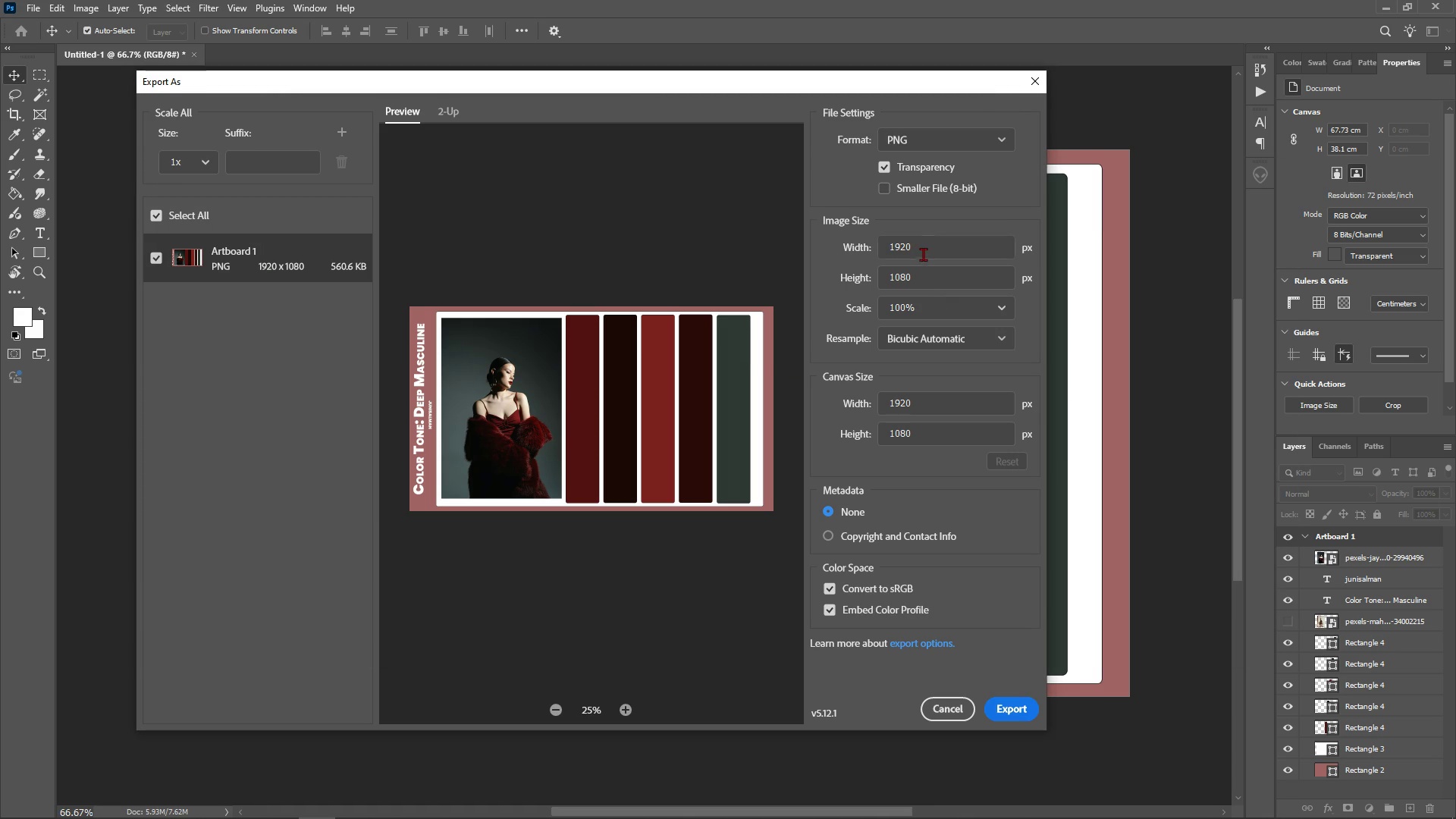 
left_click([923, 253])
 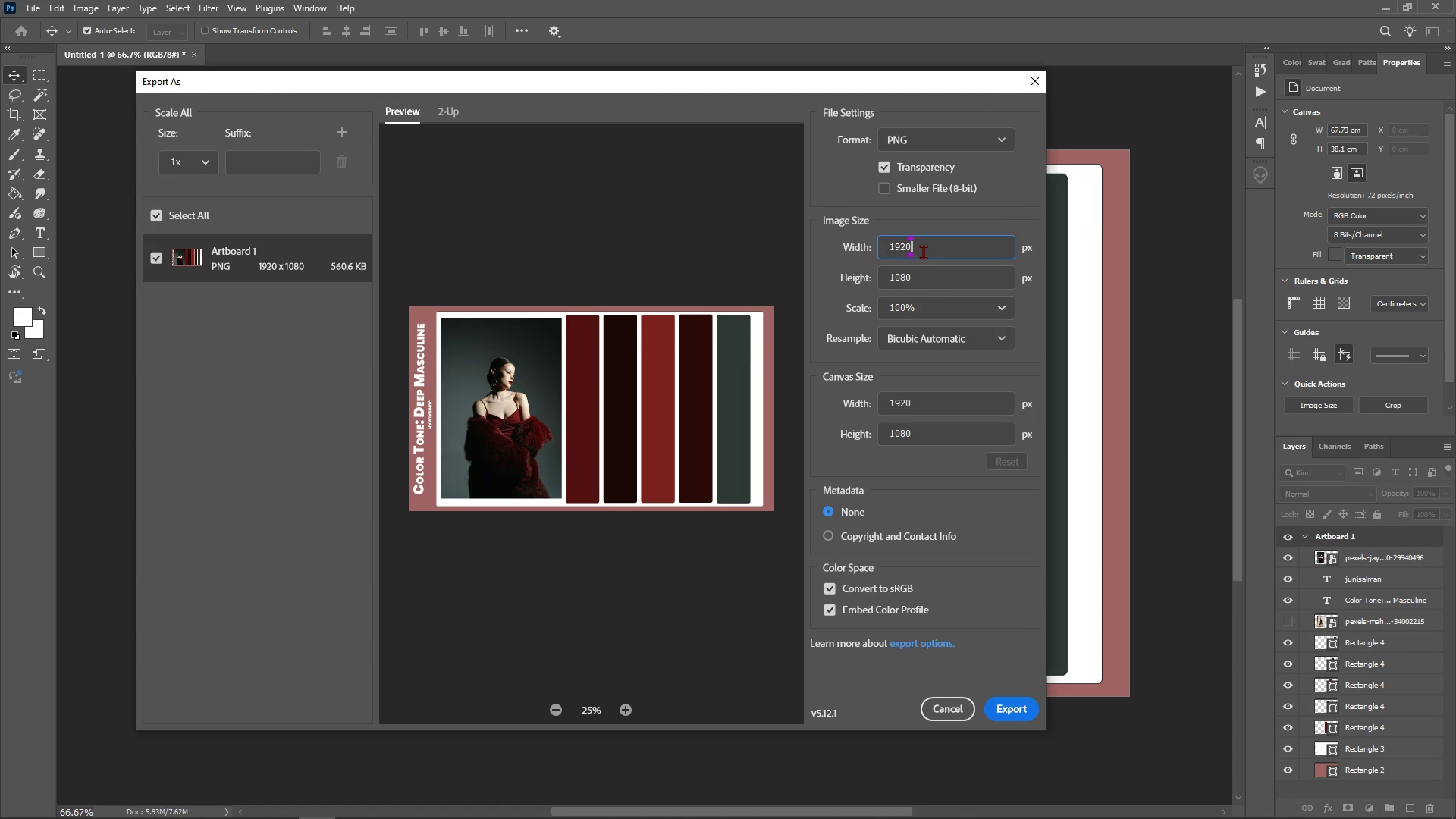 
triple_click([923, 252])
 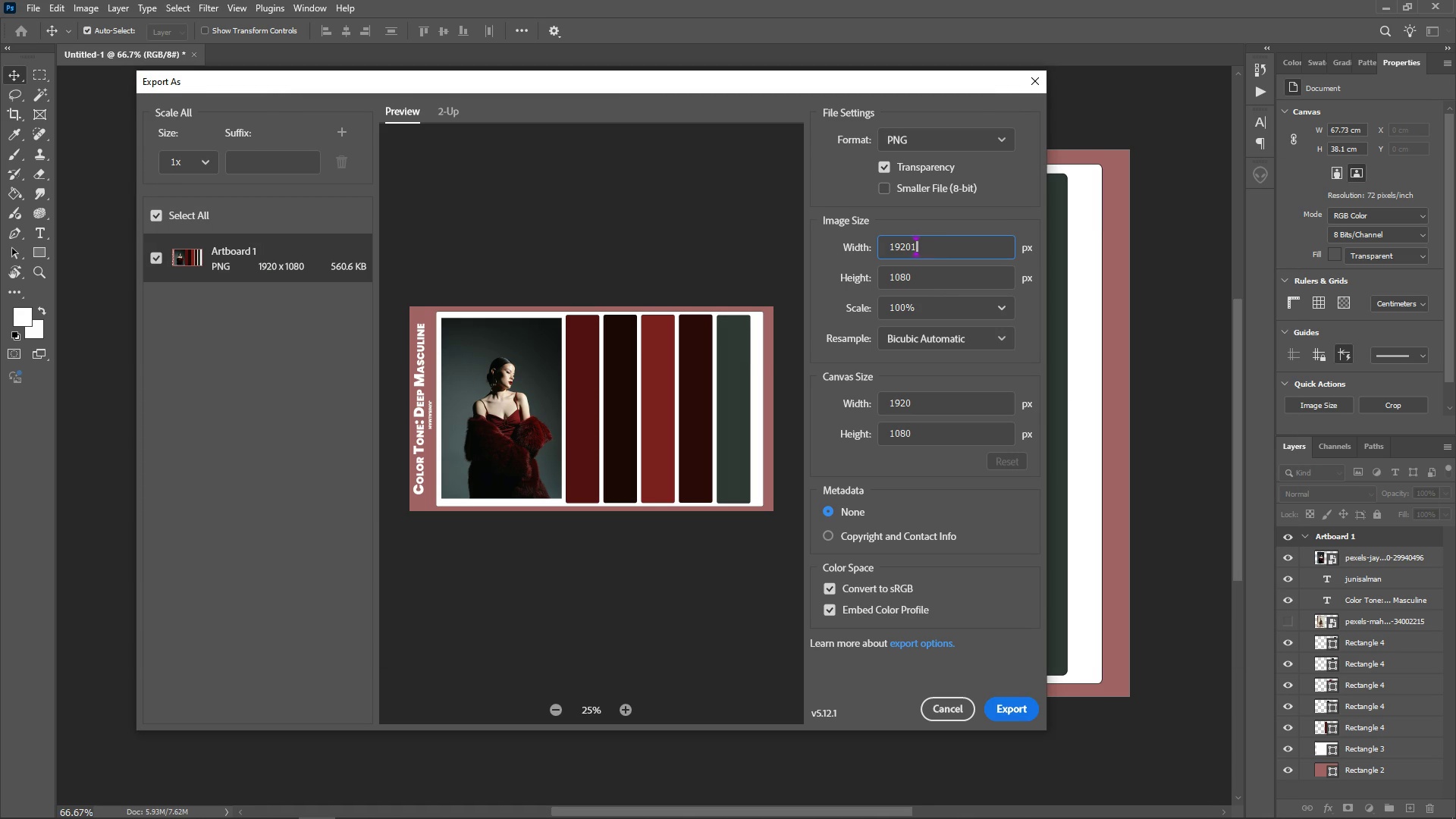 
type(12)
 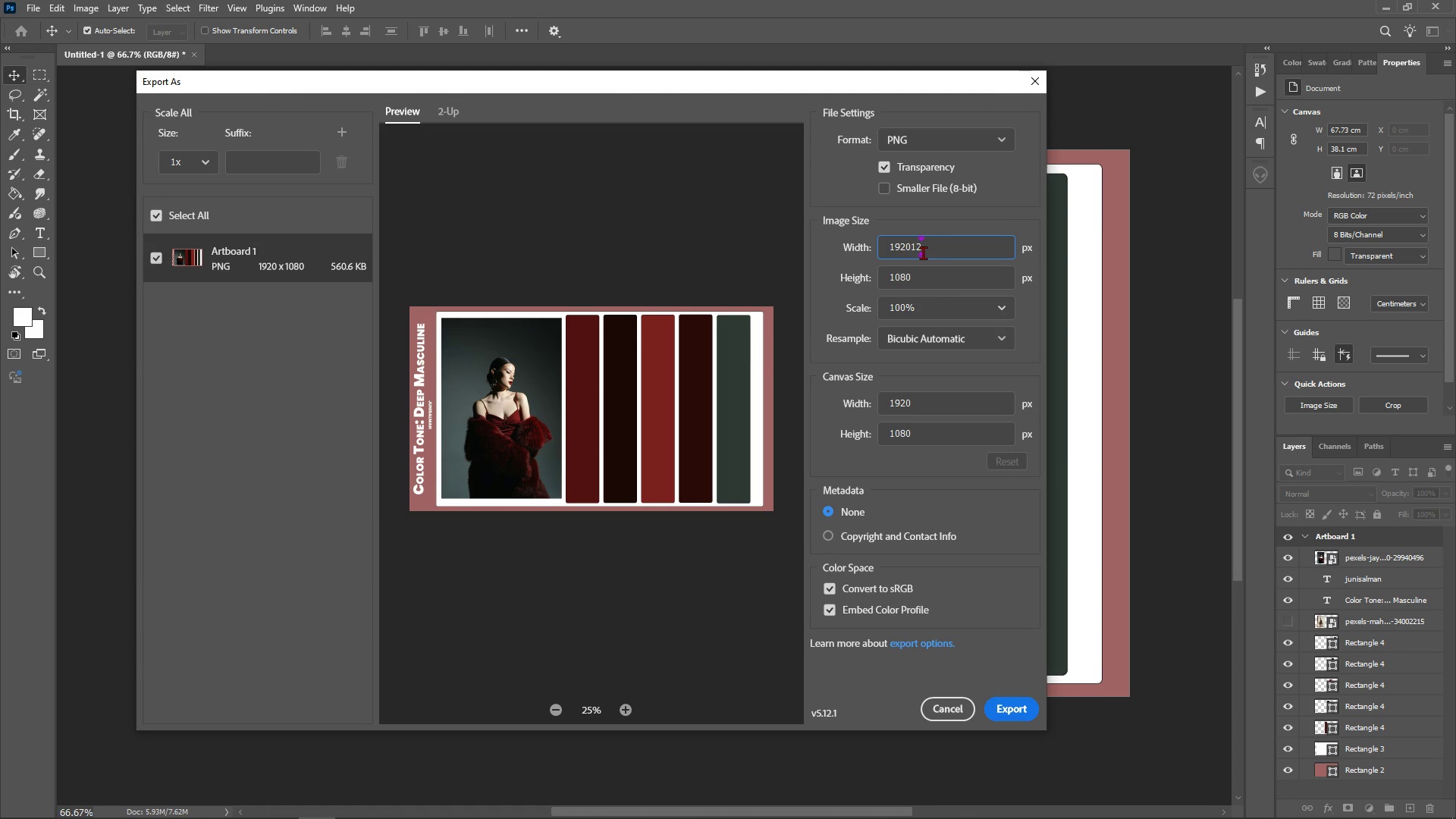 
double_click([923, 253])
 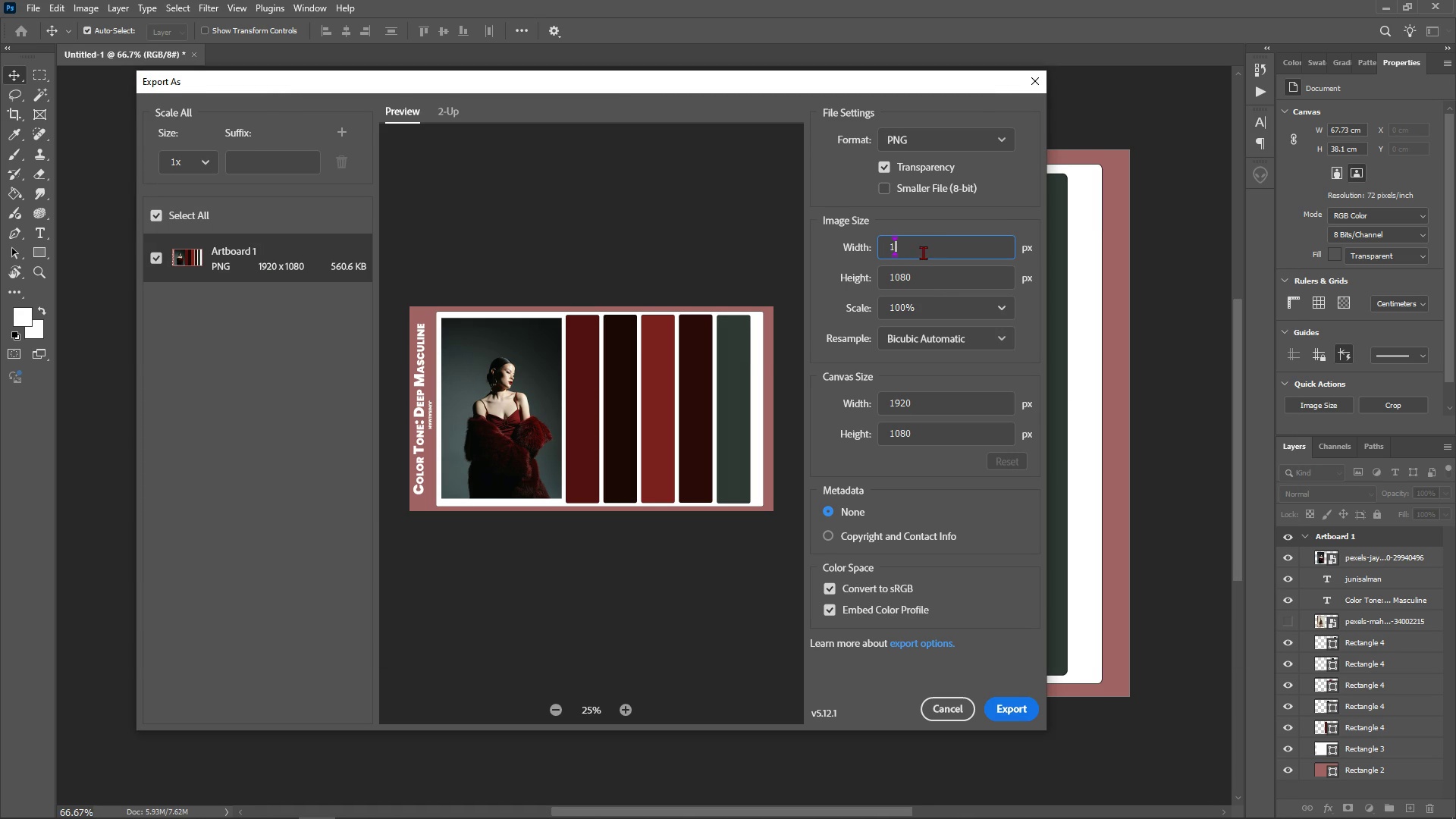 
type(1200)
 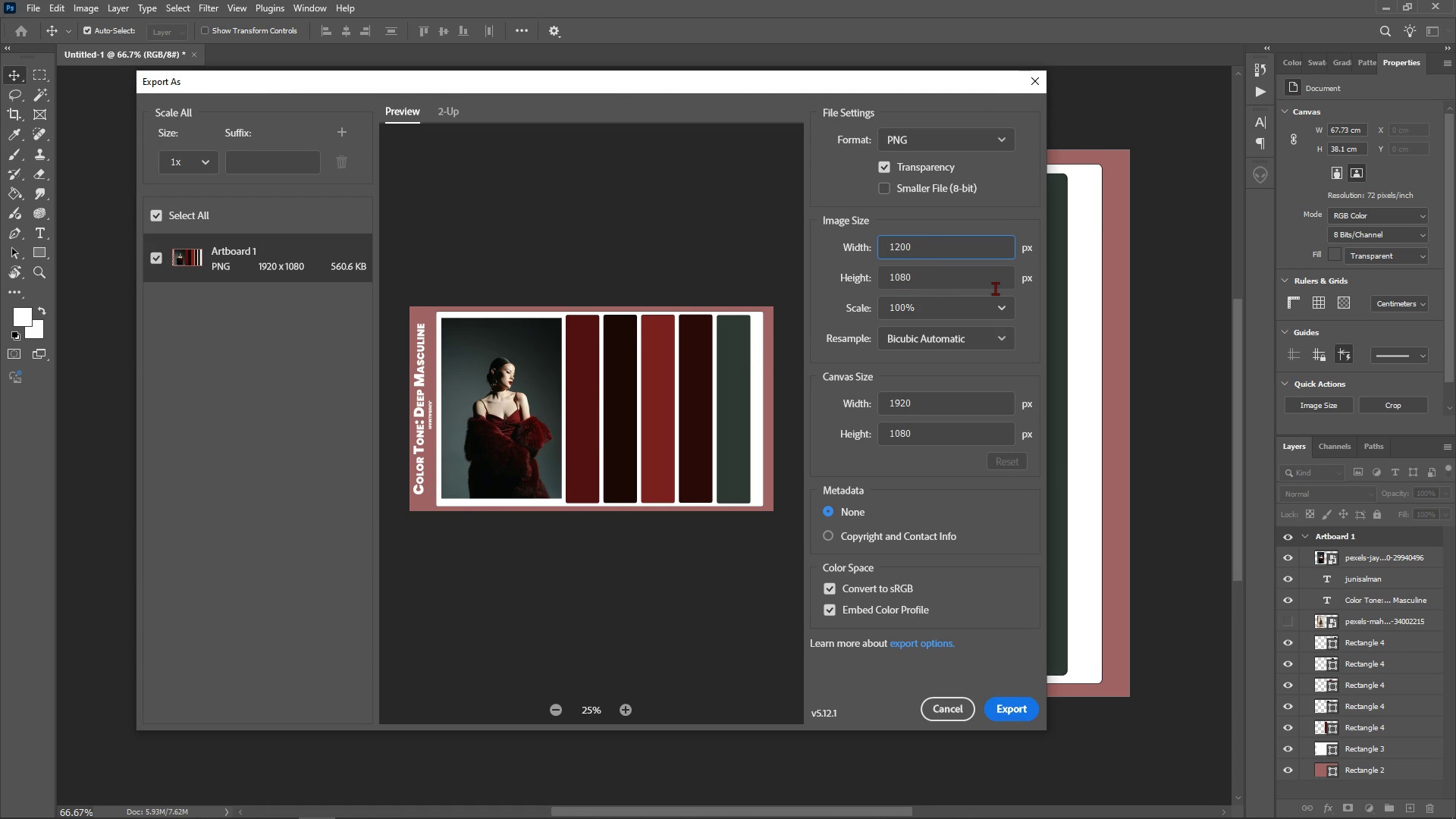 
double_click([995, 288])
 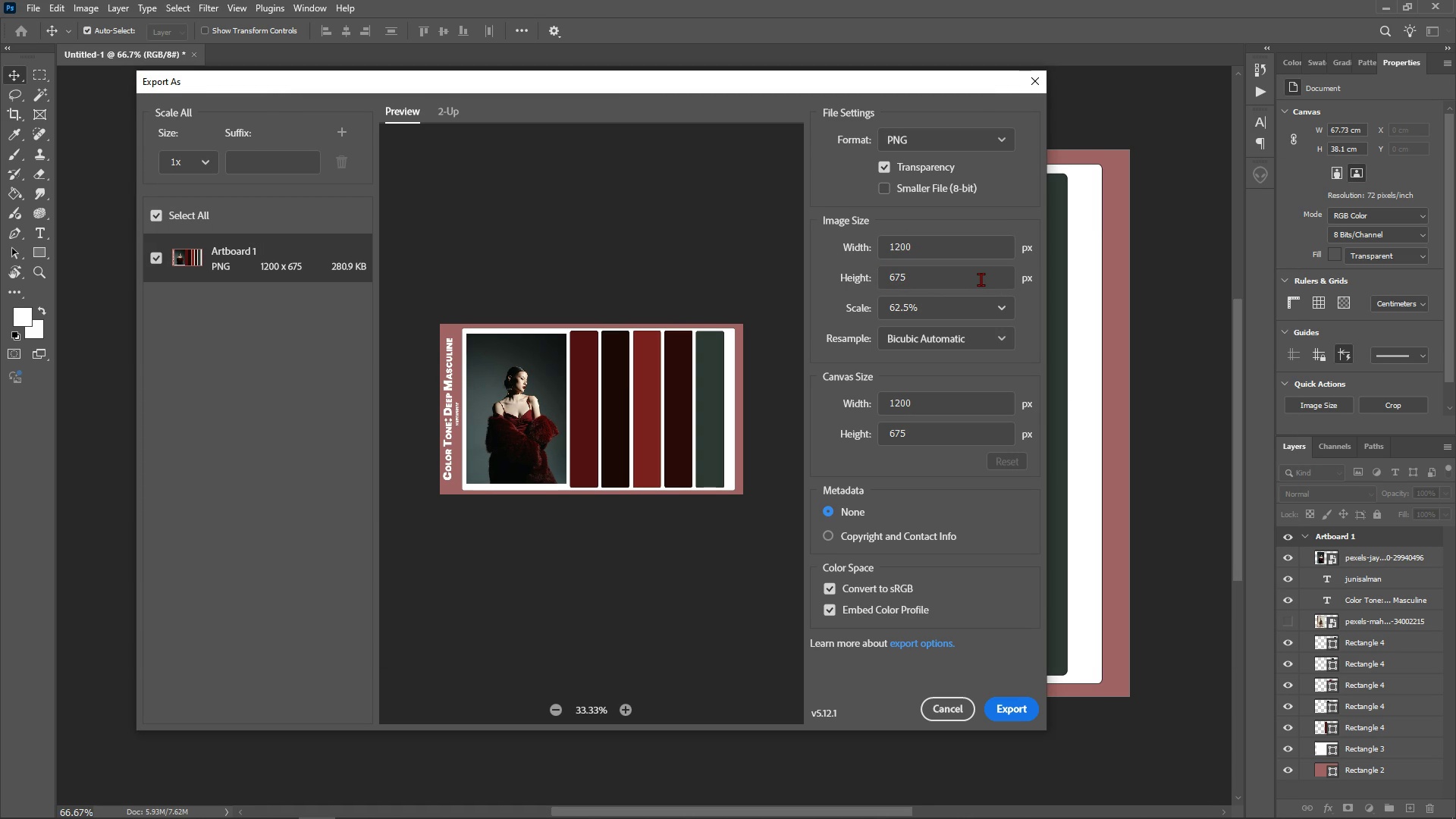 
double_click([981, 279])
 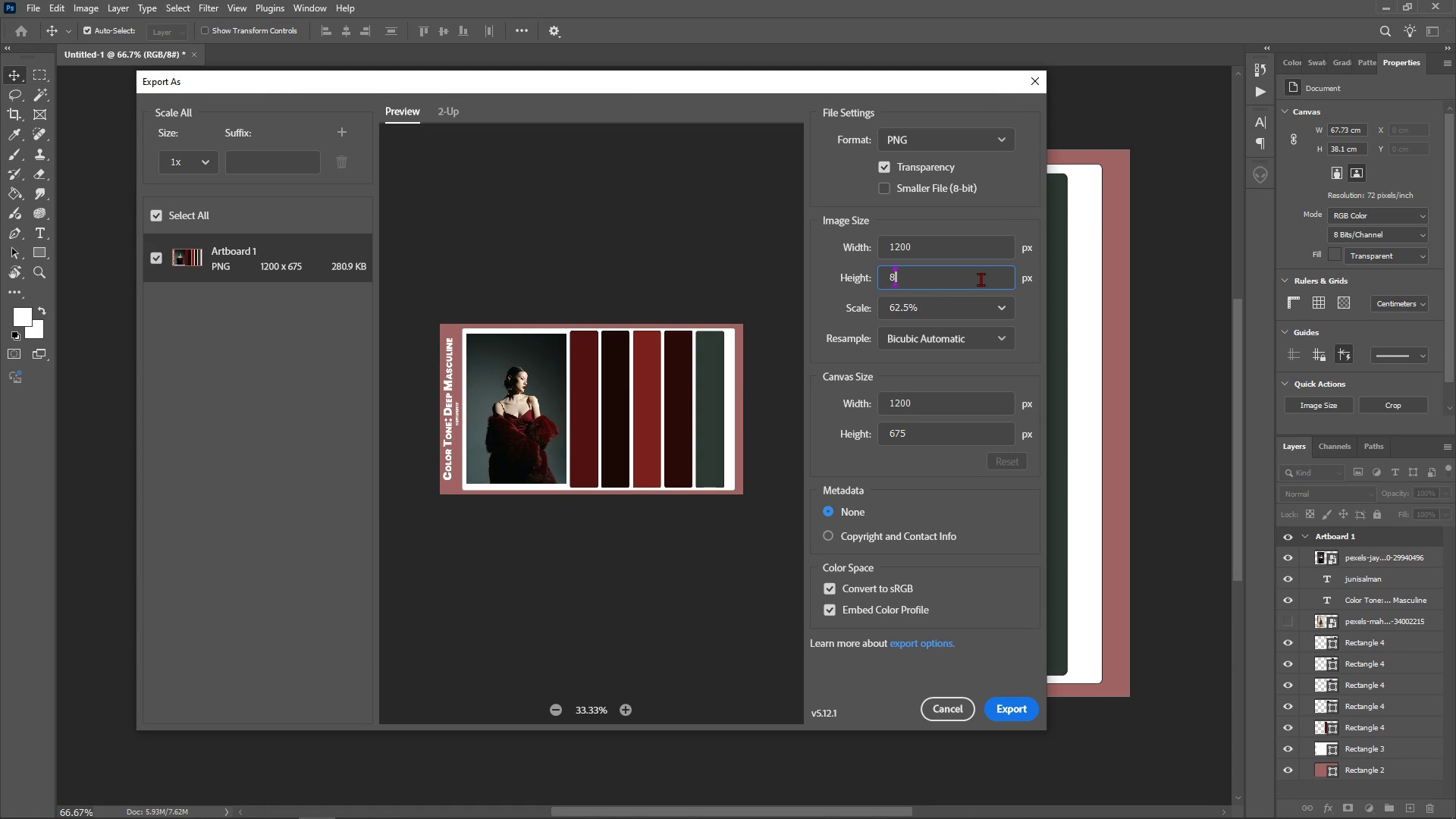 
type(800)
 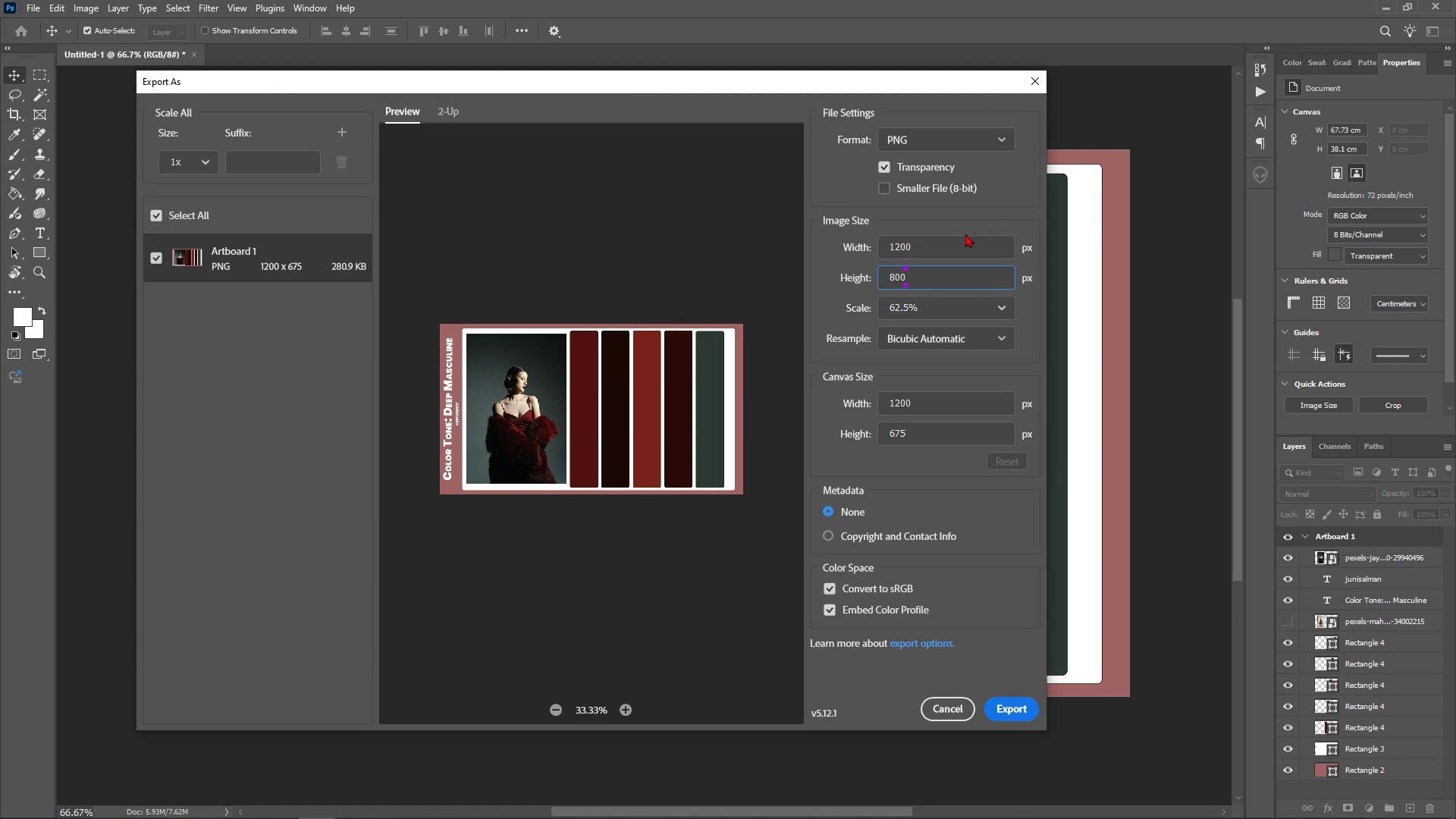 
left_click([962, 244])
 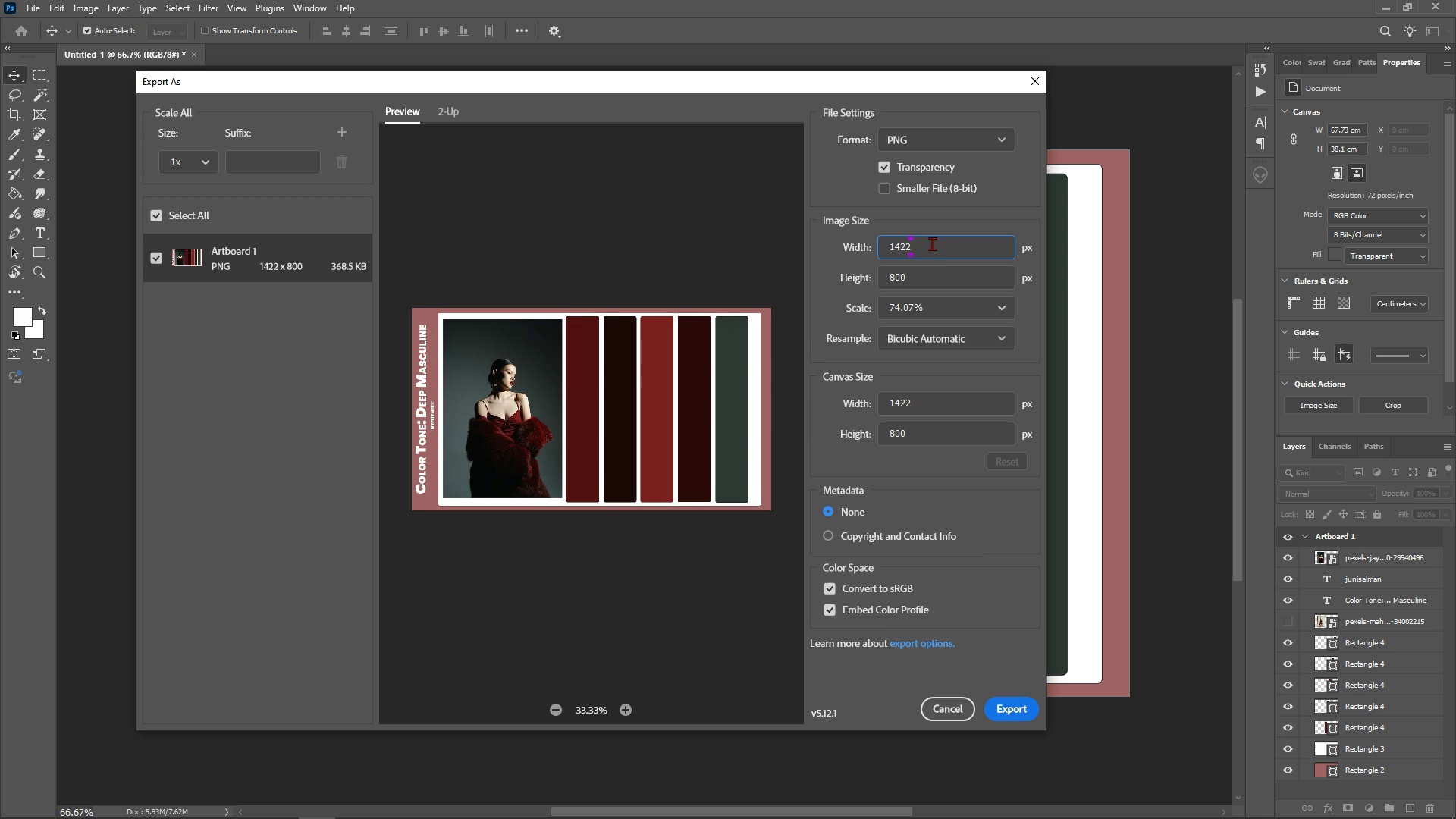 
double_click([932, 243])
 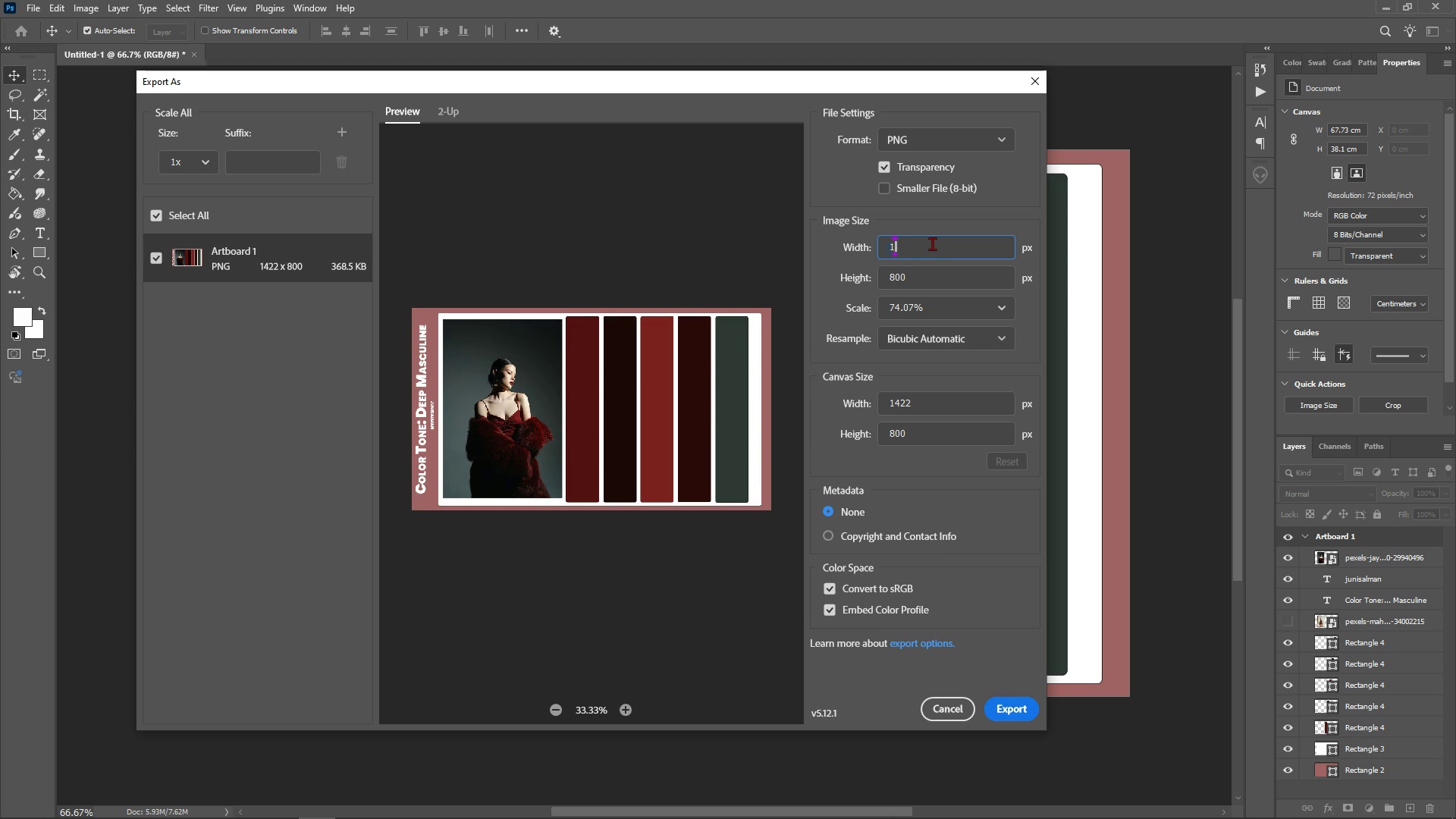 
type(1200)
 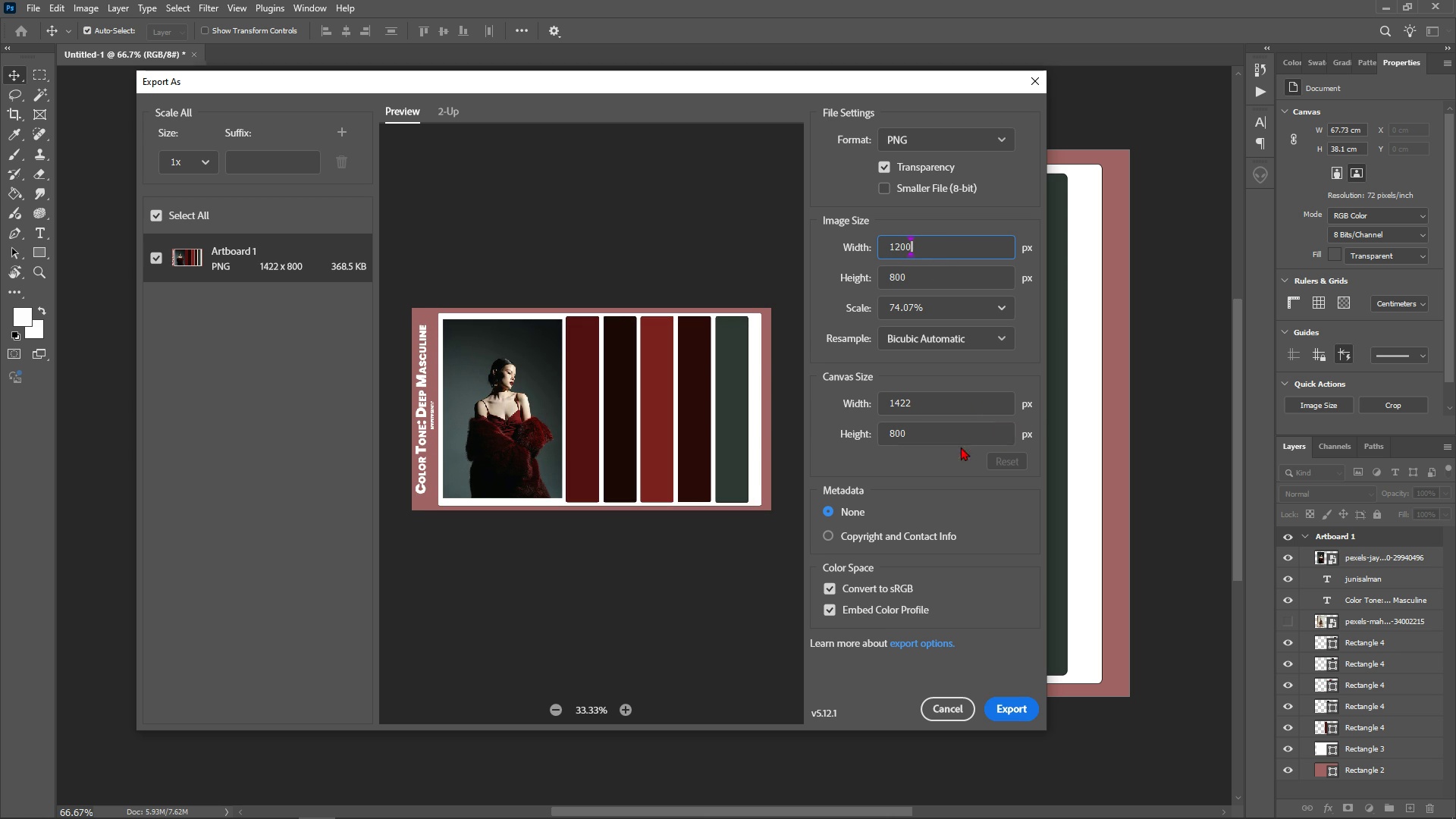 
left_click([920, 282])
 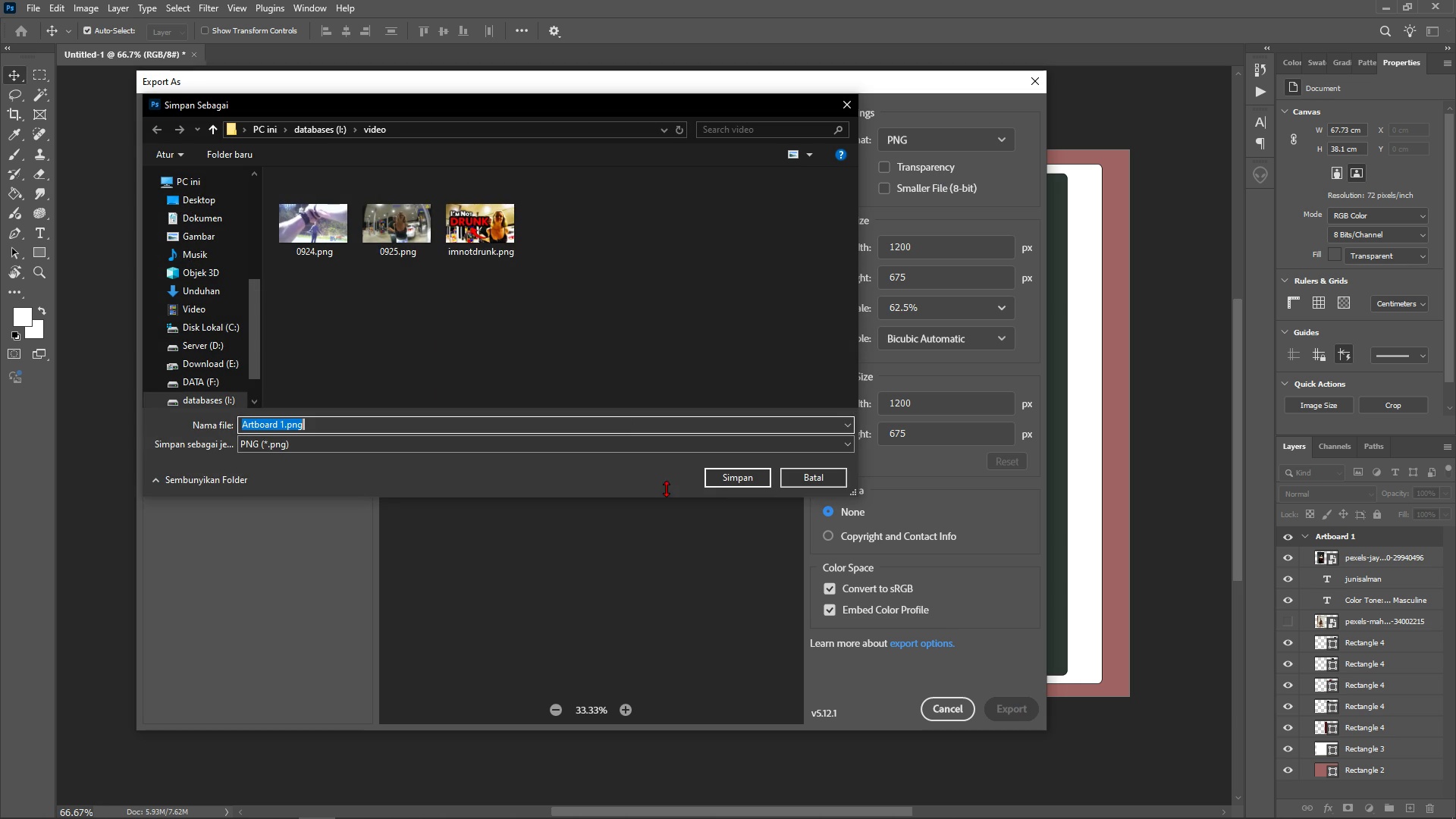 
wait(18.1)
 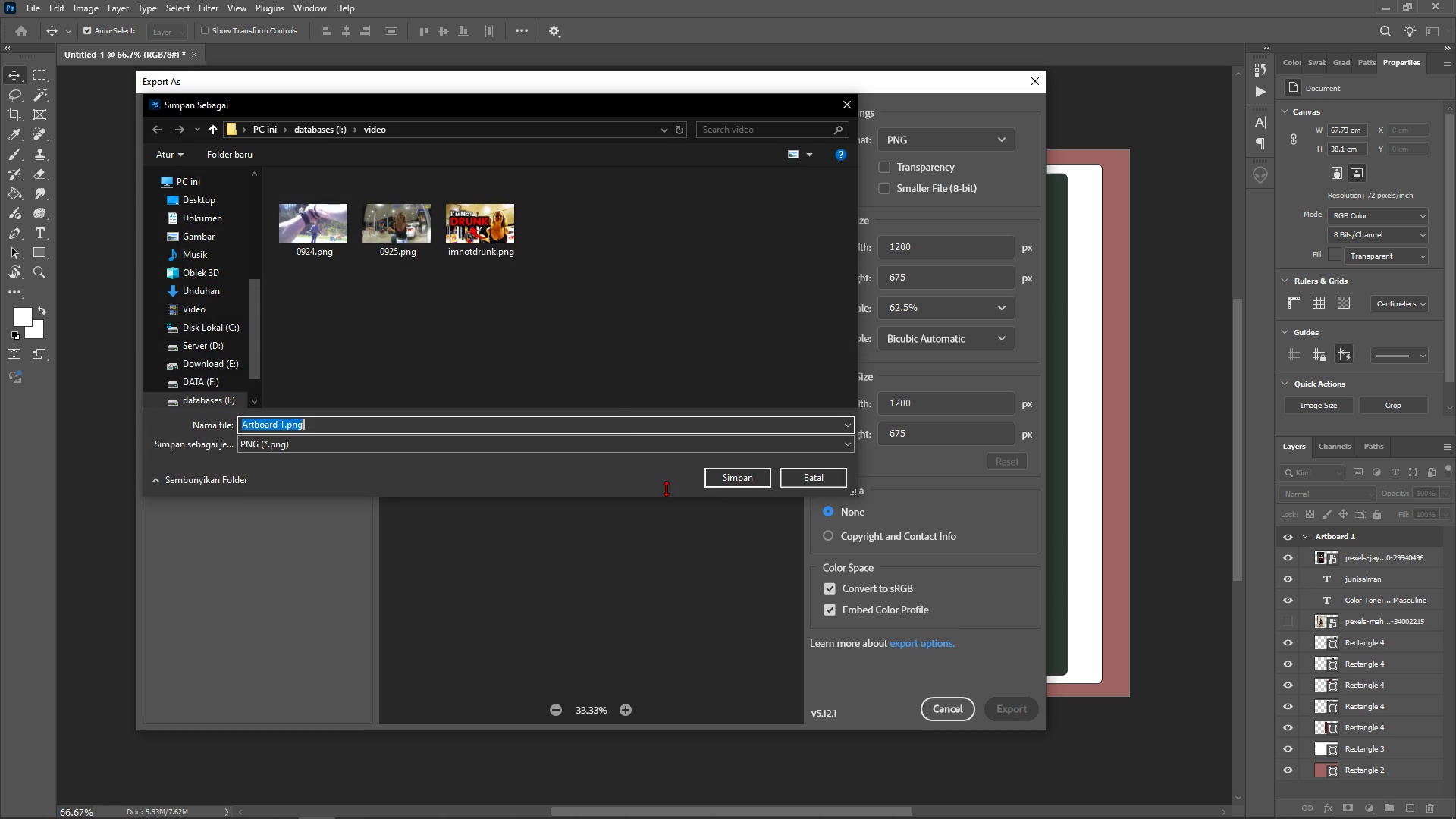 
scroll: coordinate [215, 323], scroll_direction: none, amount: 0.0
 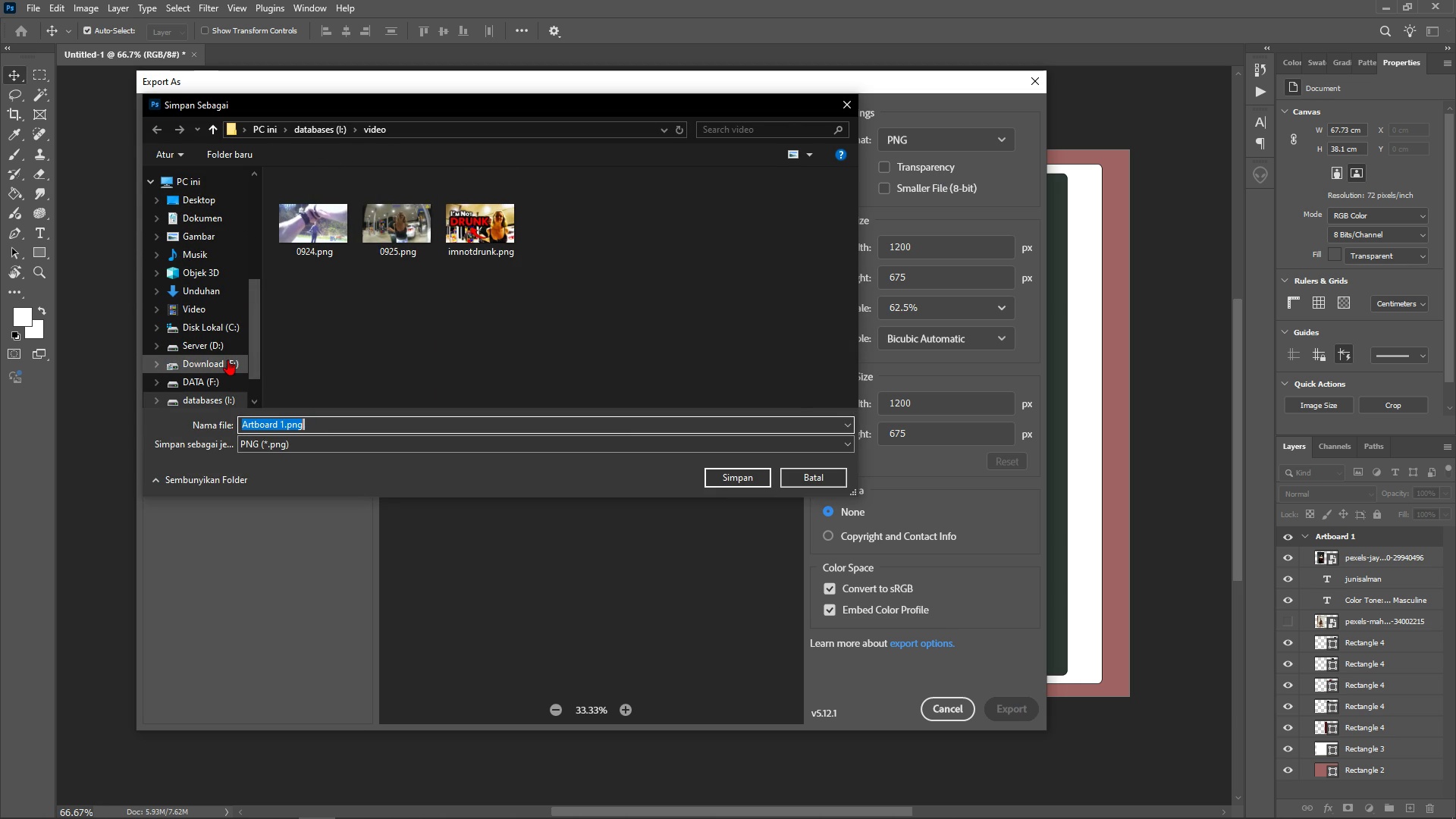 
left_click([226, 360])
 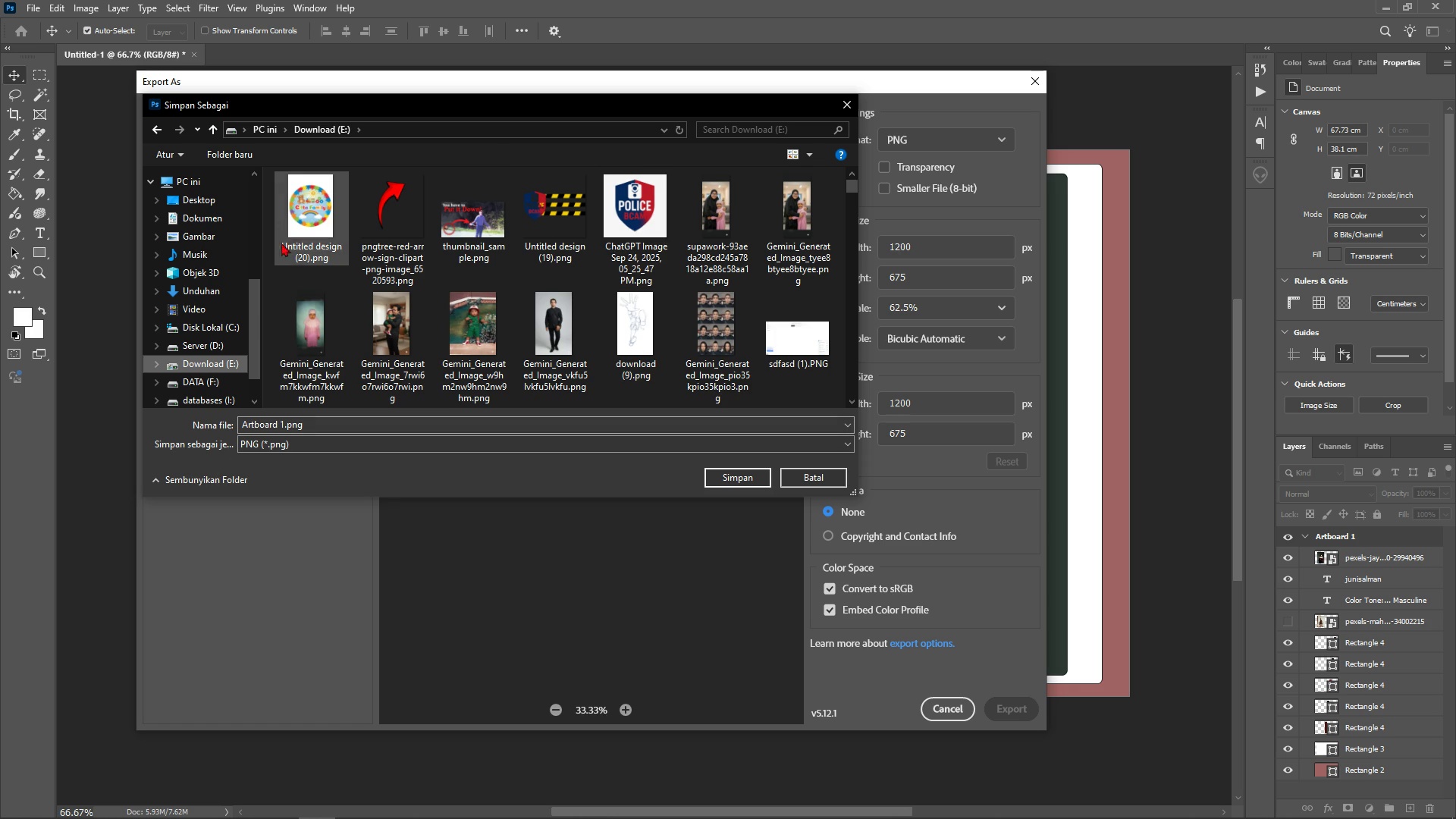 
left_click([234, 155])
 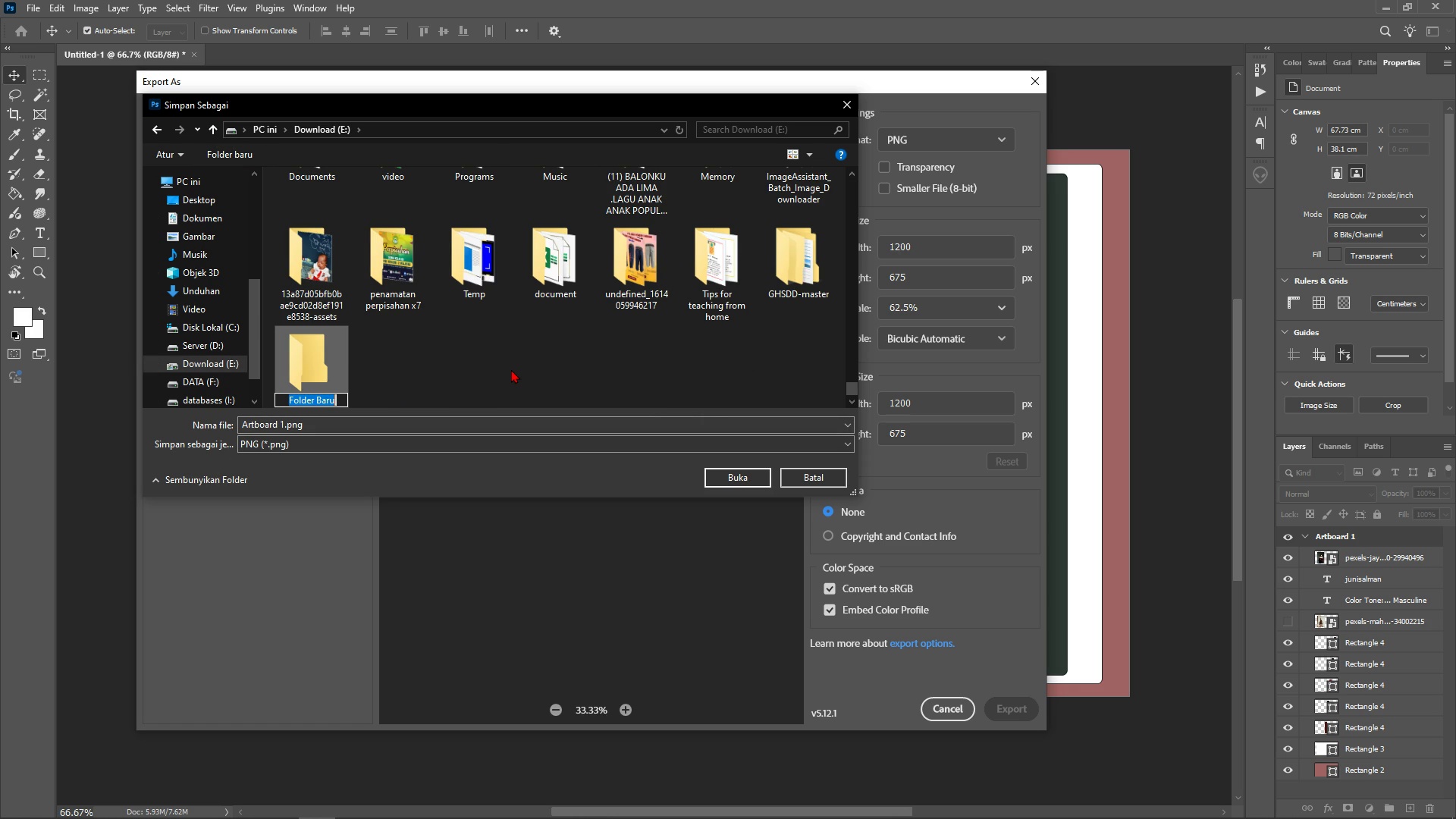 
type(color p)
key(Backspace)
key(Backspace)
type(pallete)
 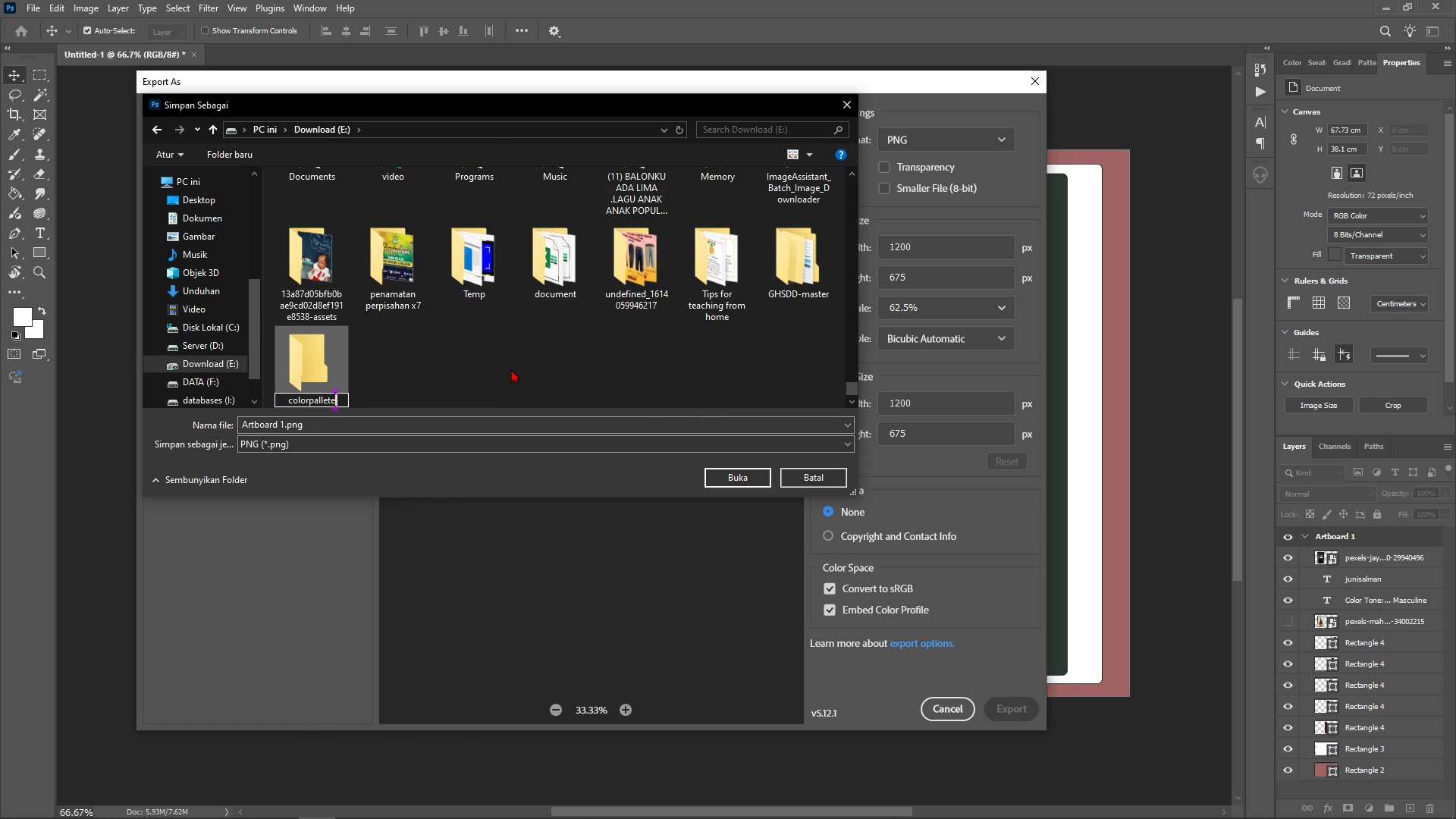 
key(Enter)
 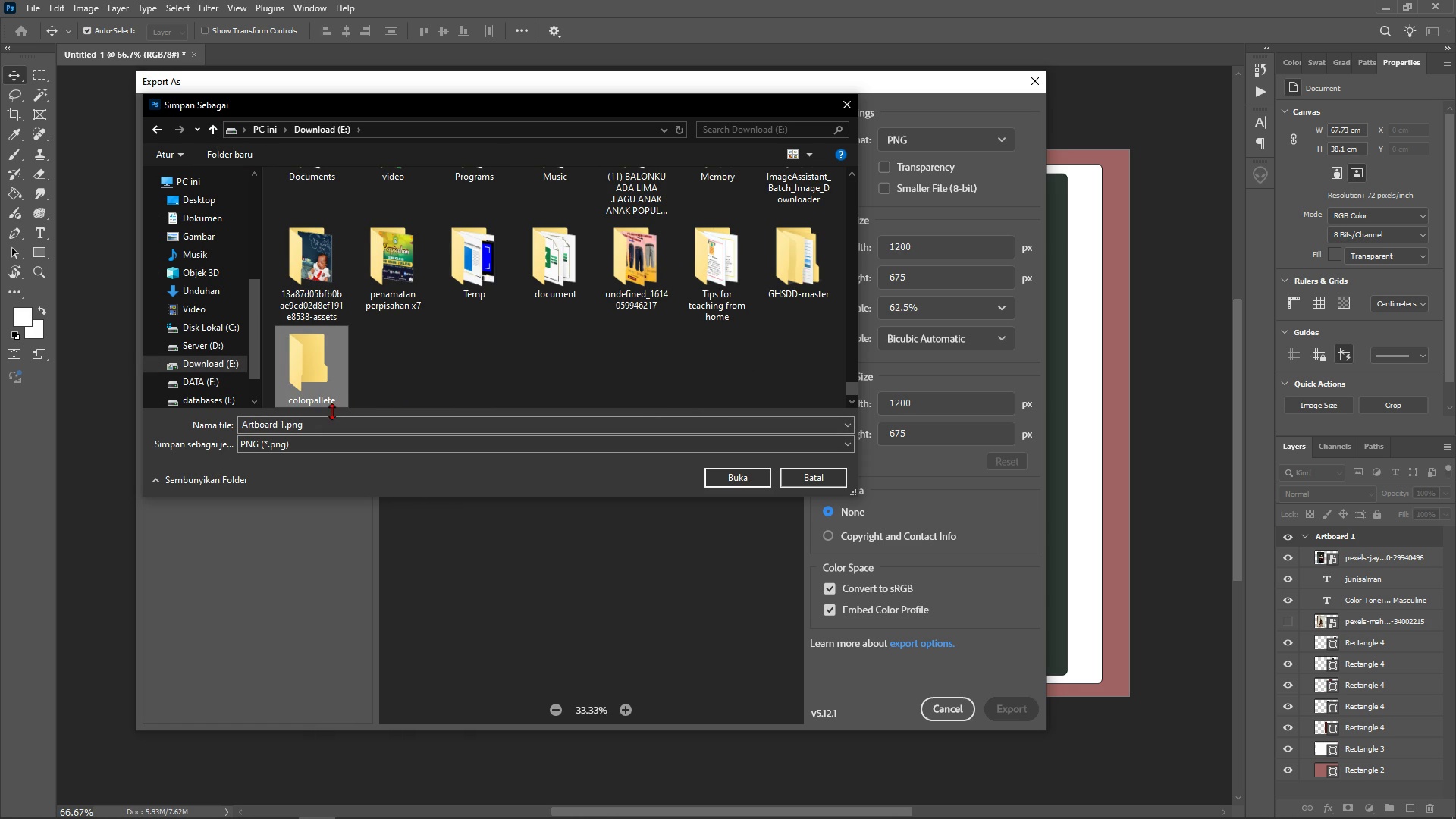 
left_click([366, 371])
 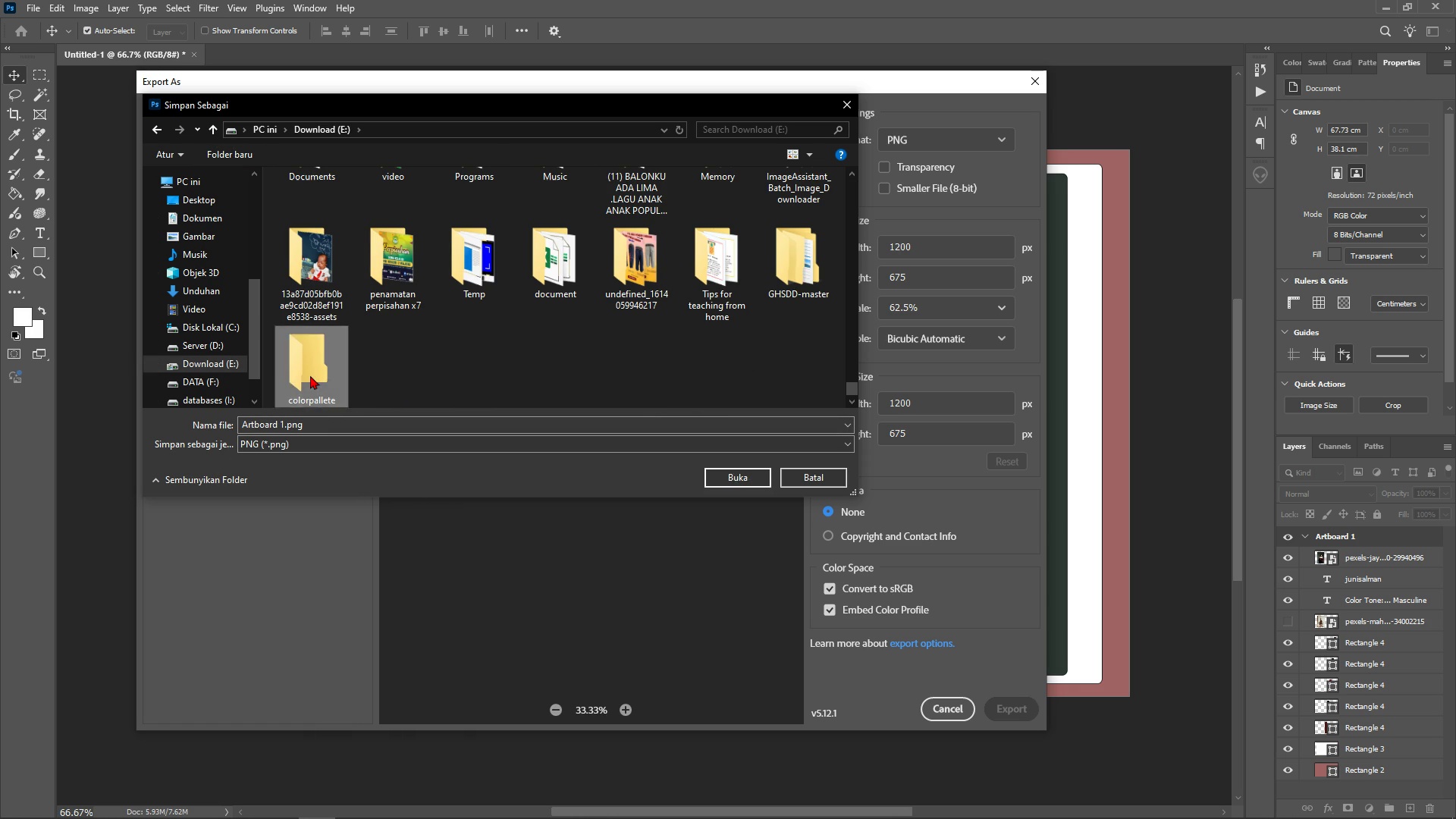 
double_click([310, 375])
 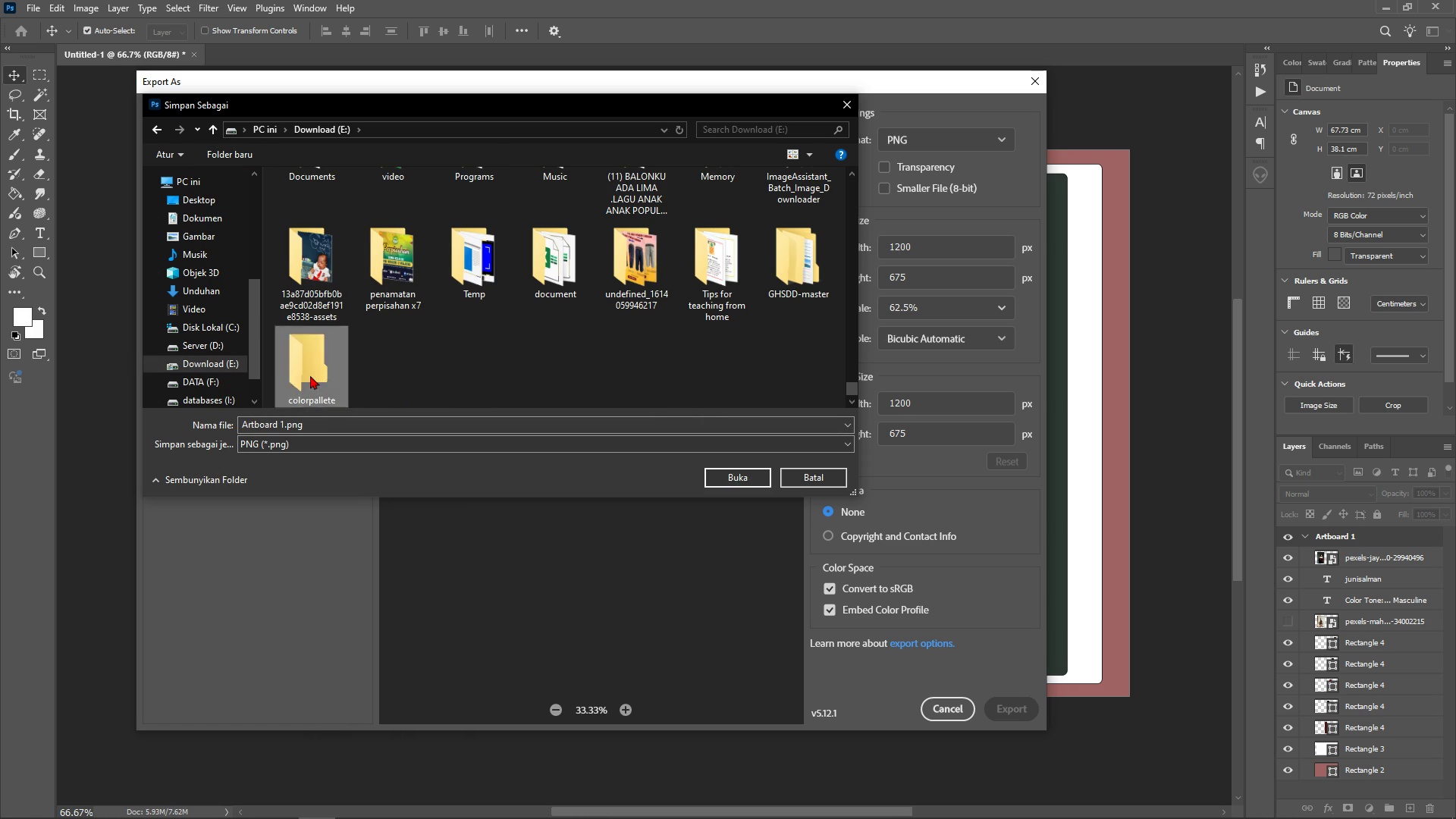 
triple_click([310, 375])
 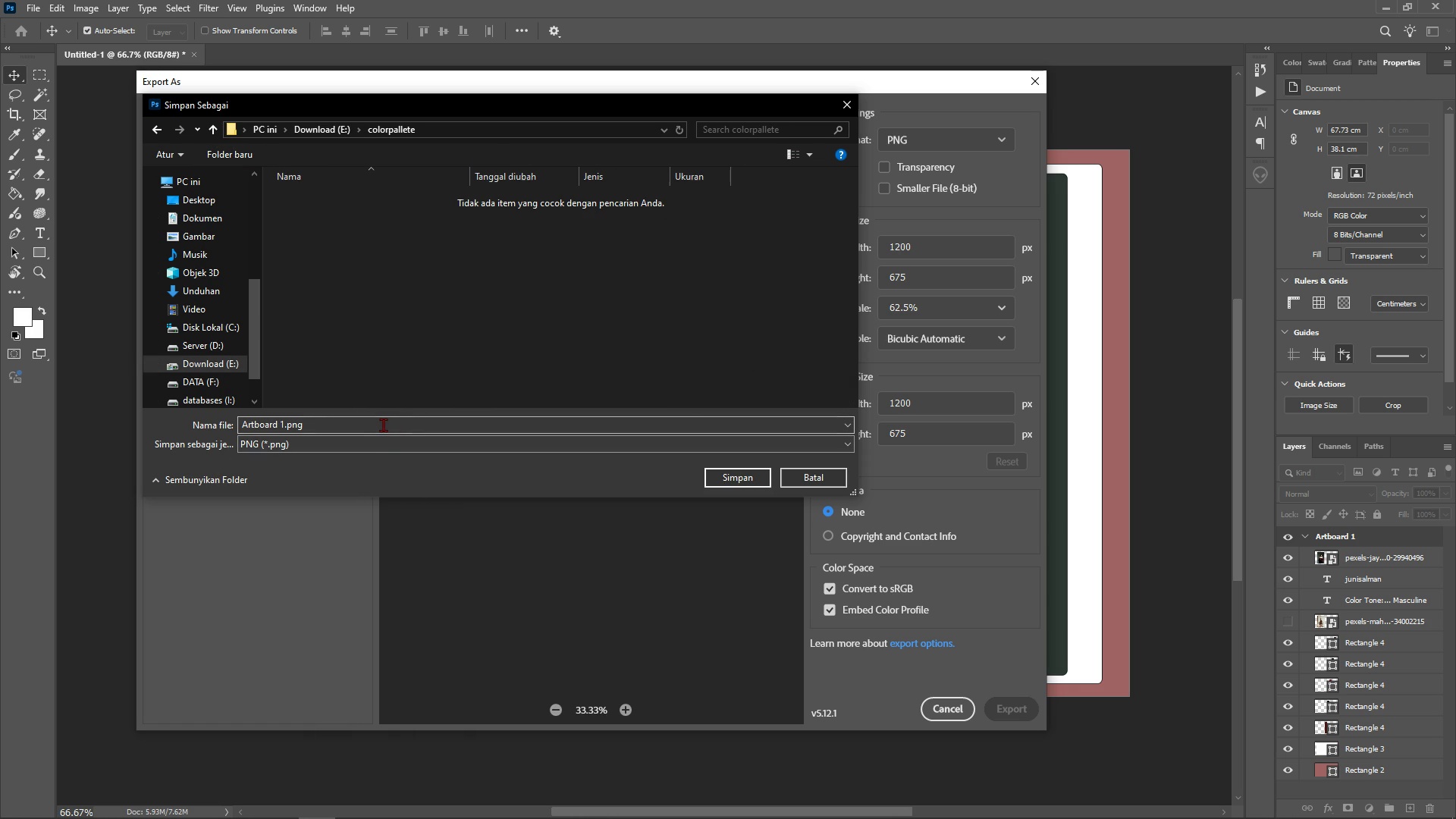 
left_click([384, 425])
 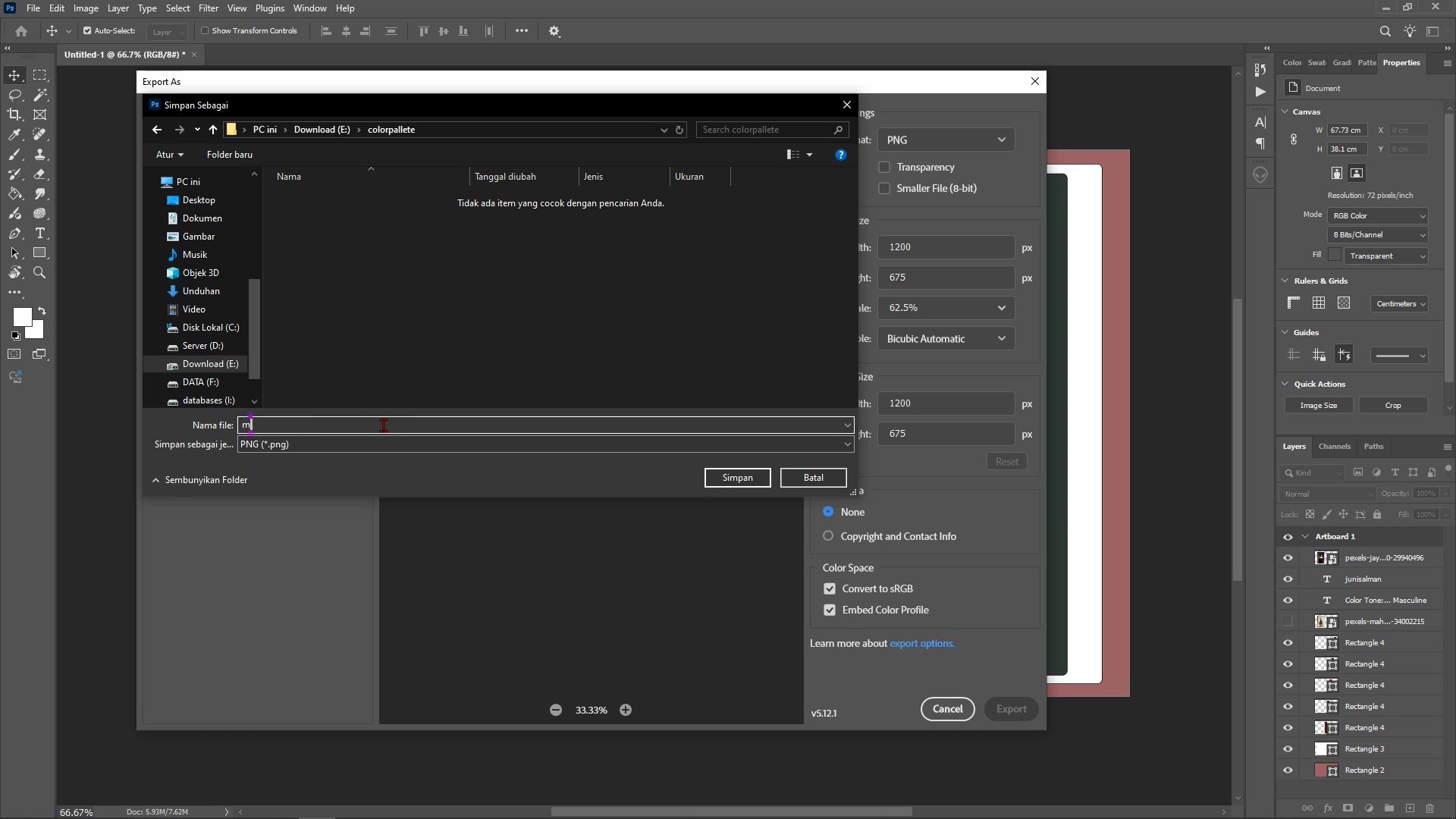 
type(mockup 1)
 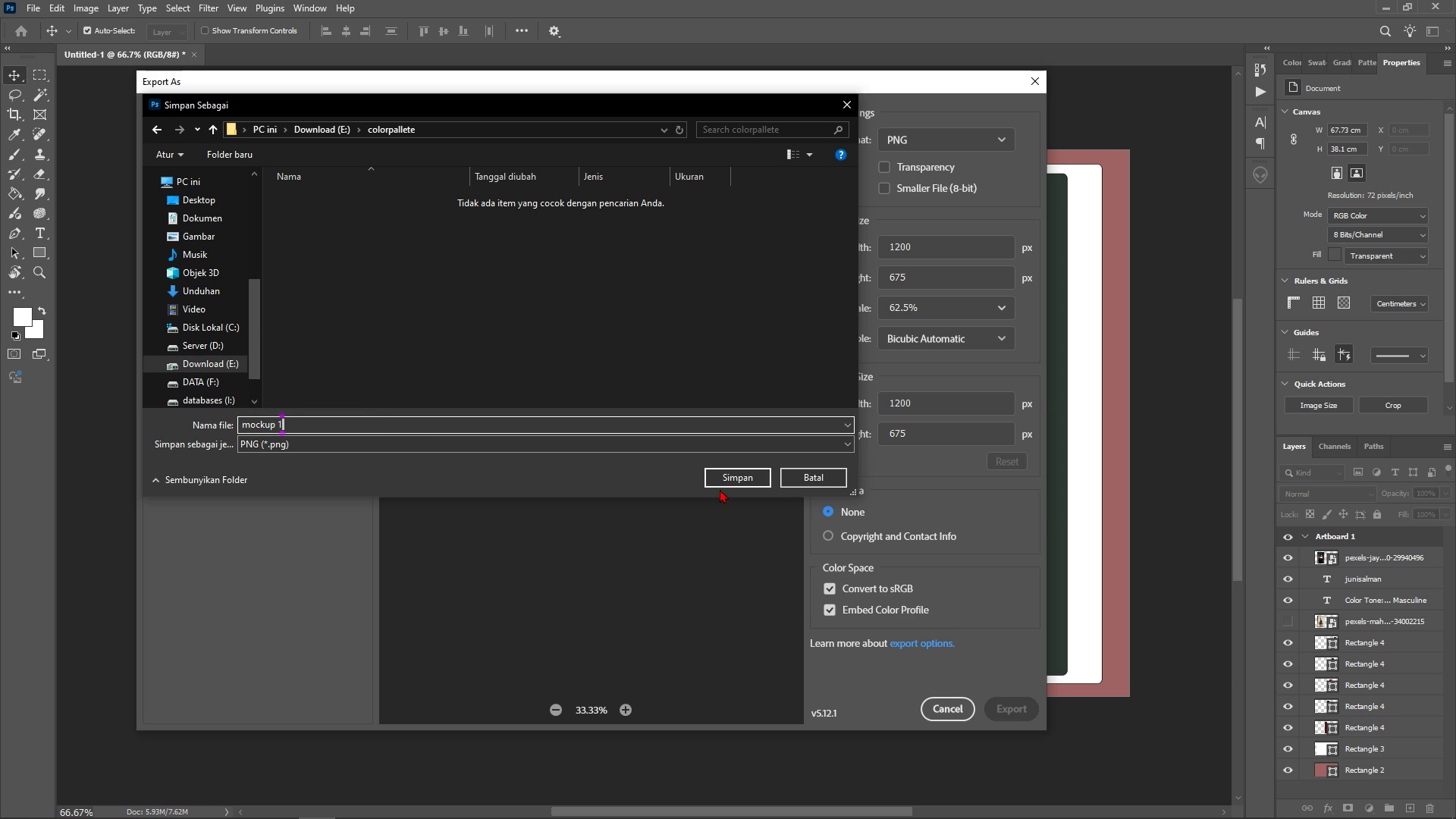 
left_click([735, 470])
 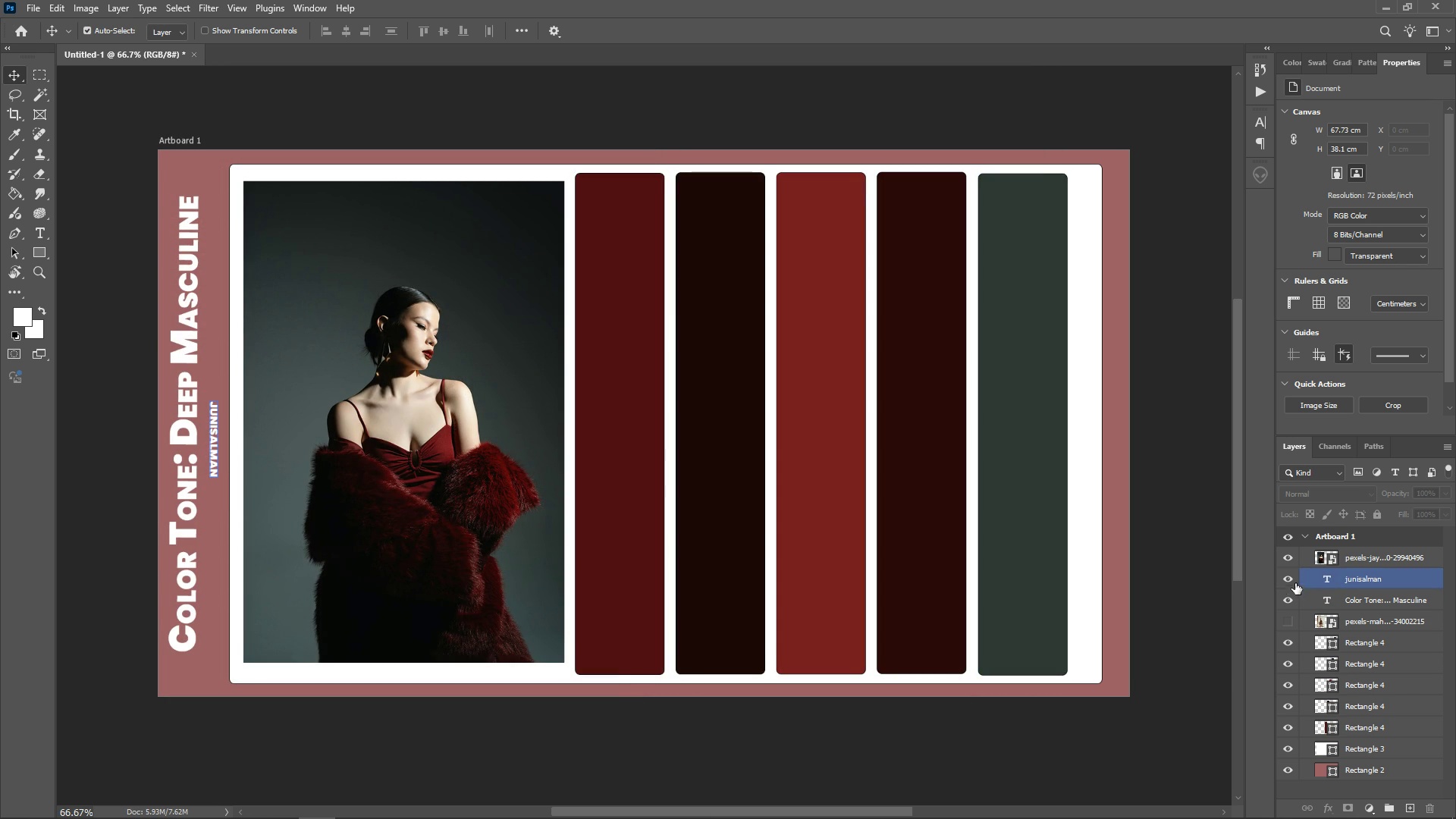 
left_click([1289, 562])
 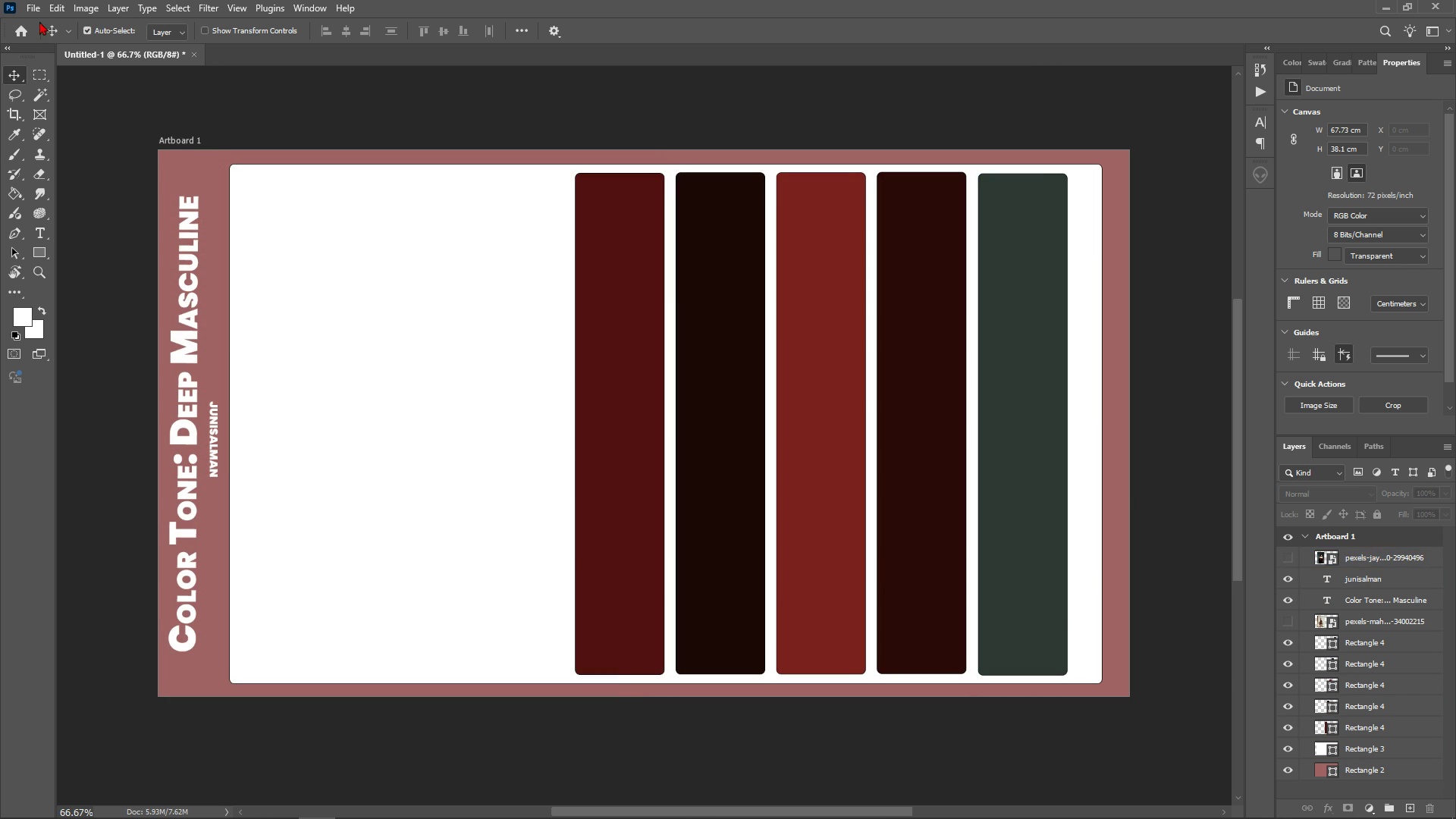 
left_click([39, 10])
 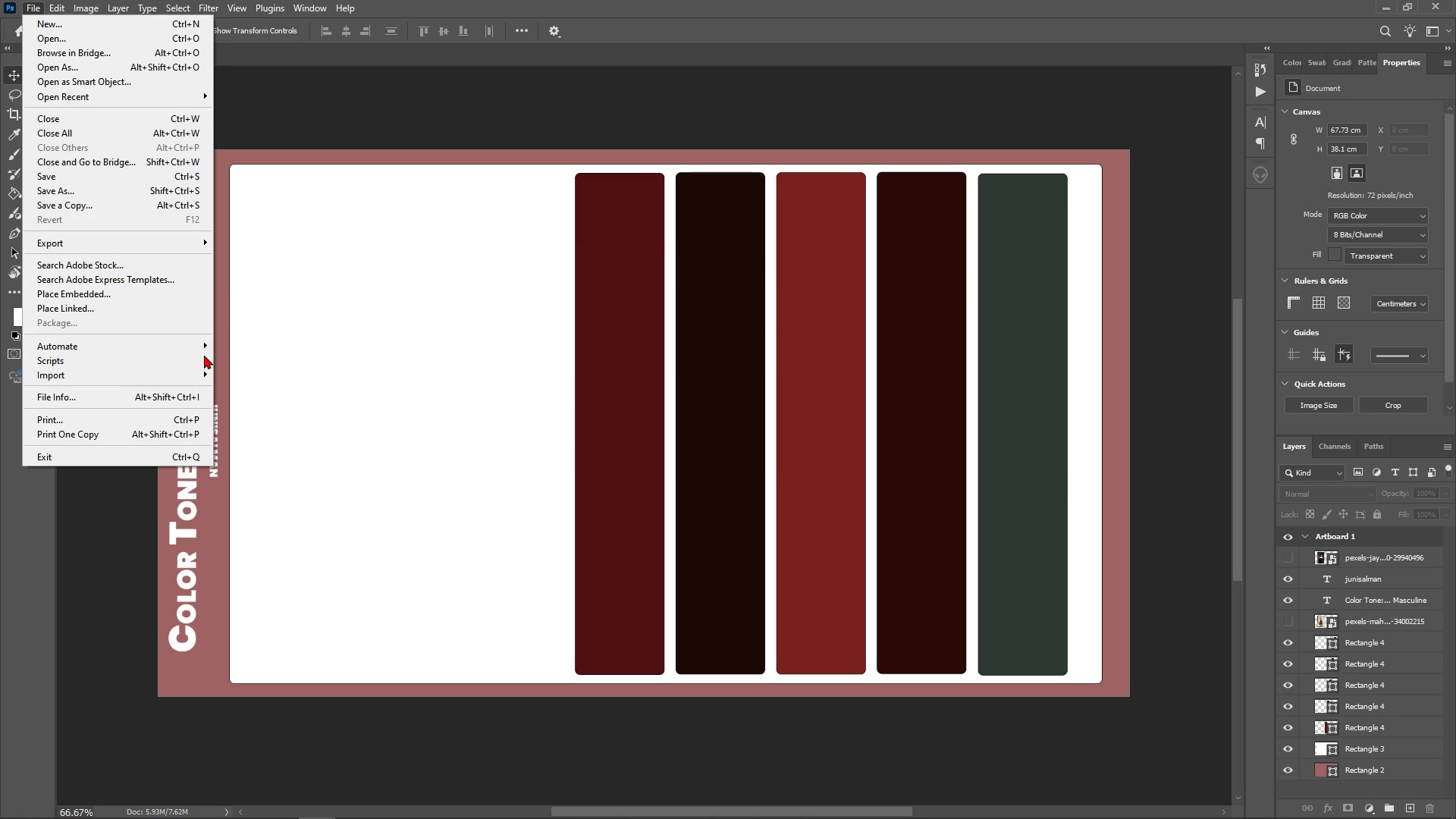 
key(Alt+AltLeft)
 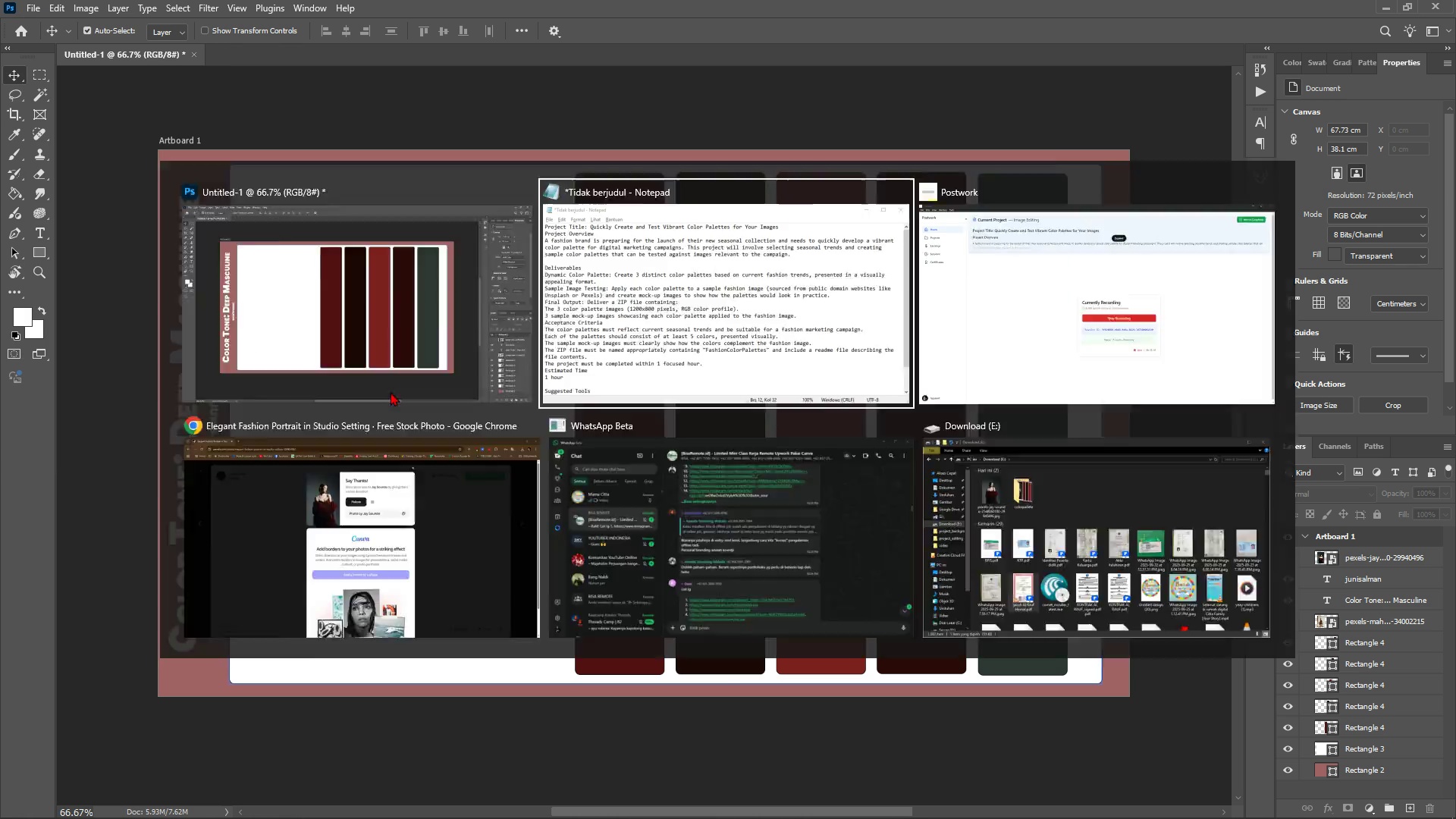 
key(Alt+Tab)
 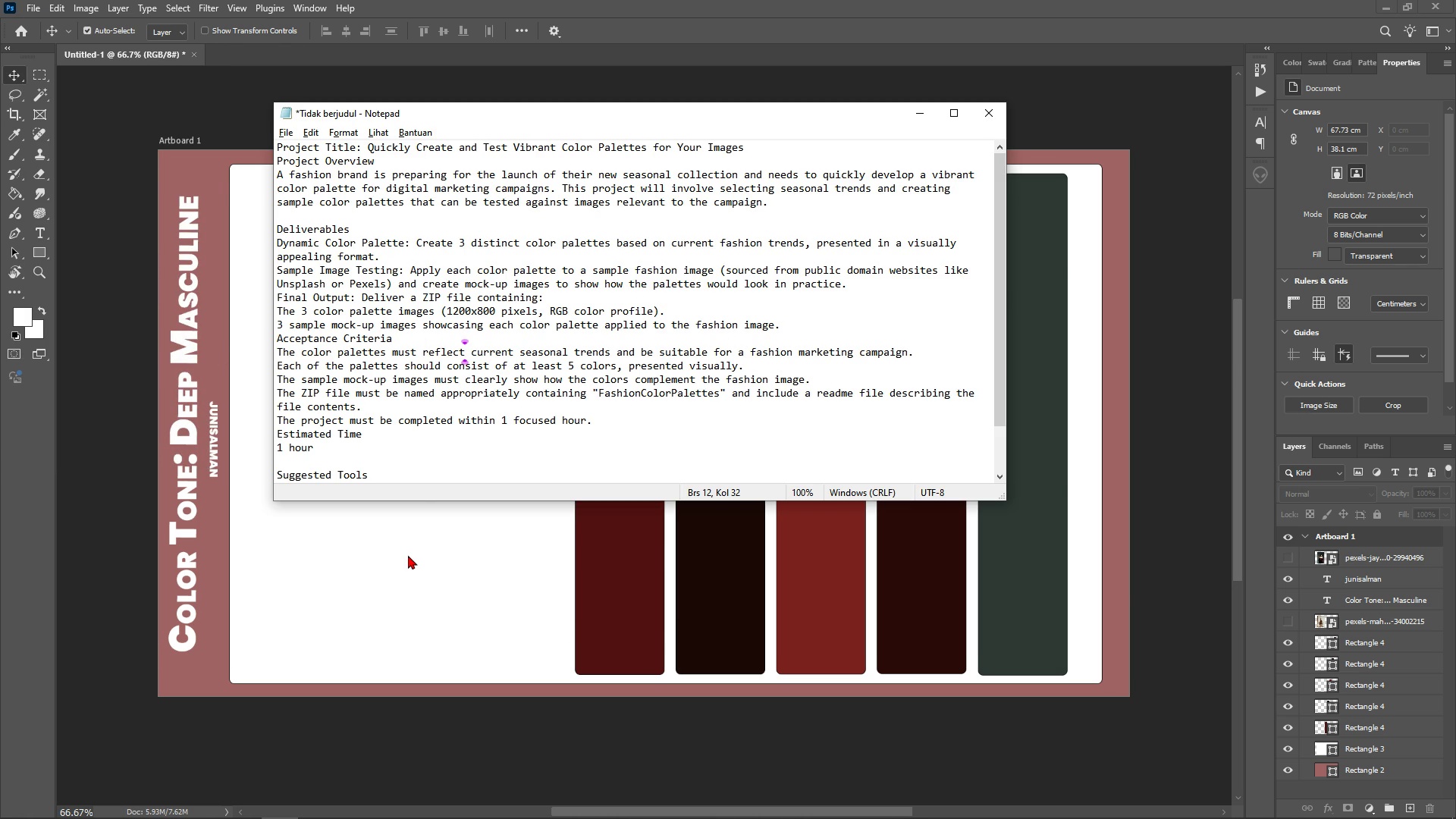 
key(Alt+AltLeft)
 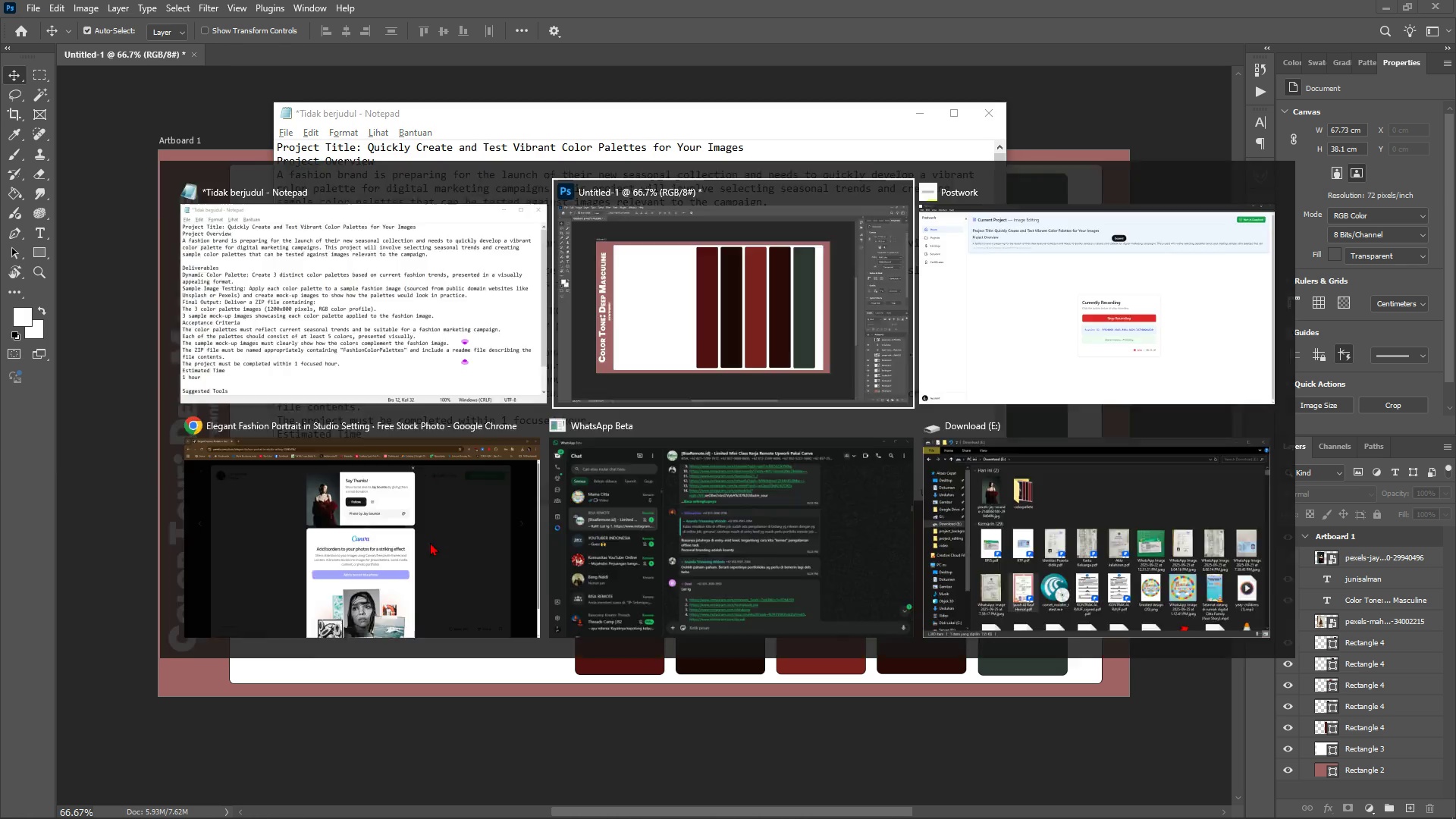 
key(Alt+Tab)
 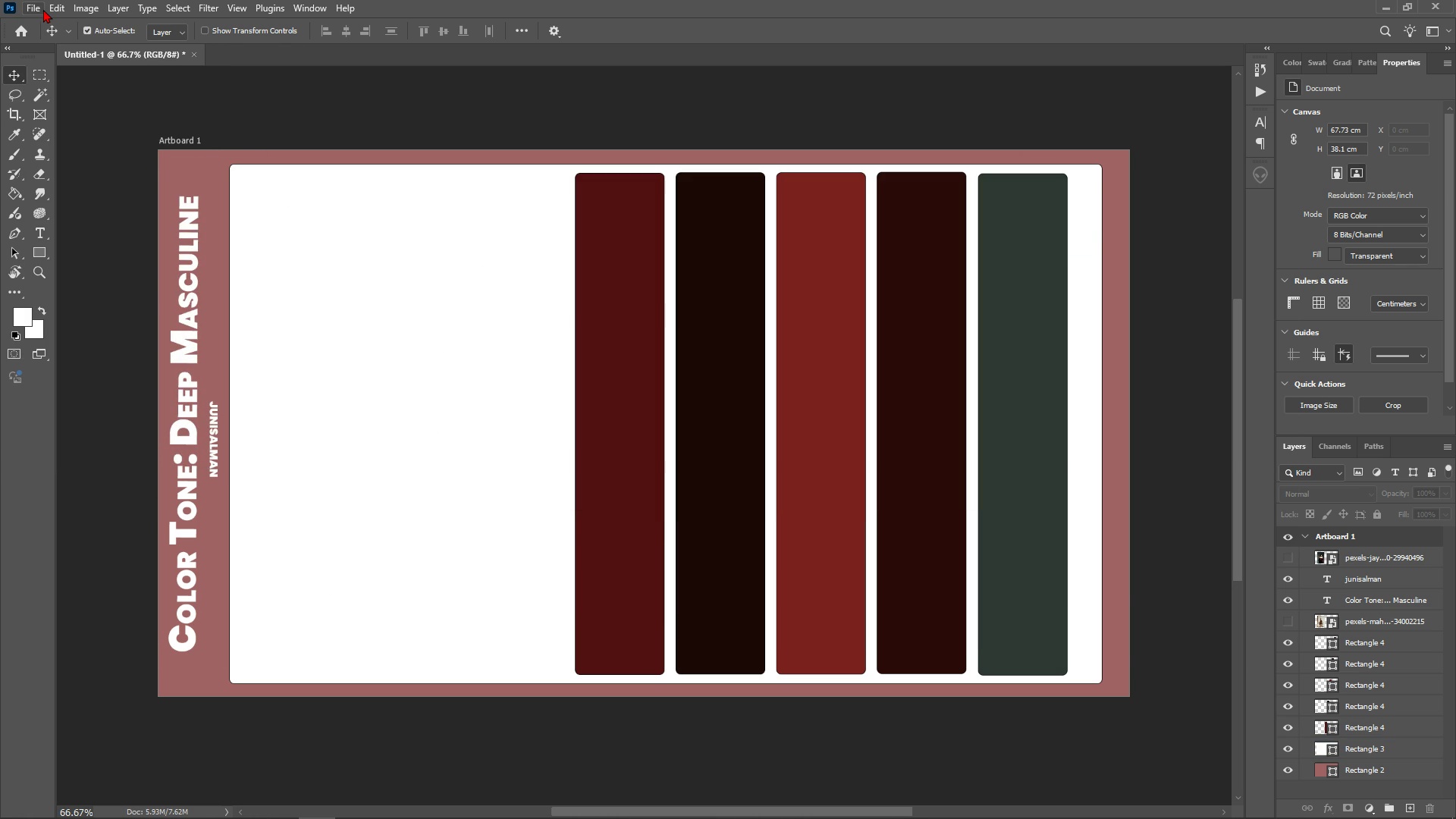 
left_click([43, 9])
 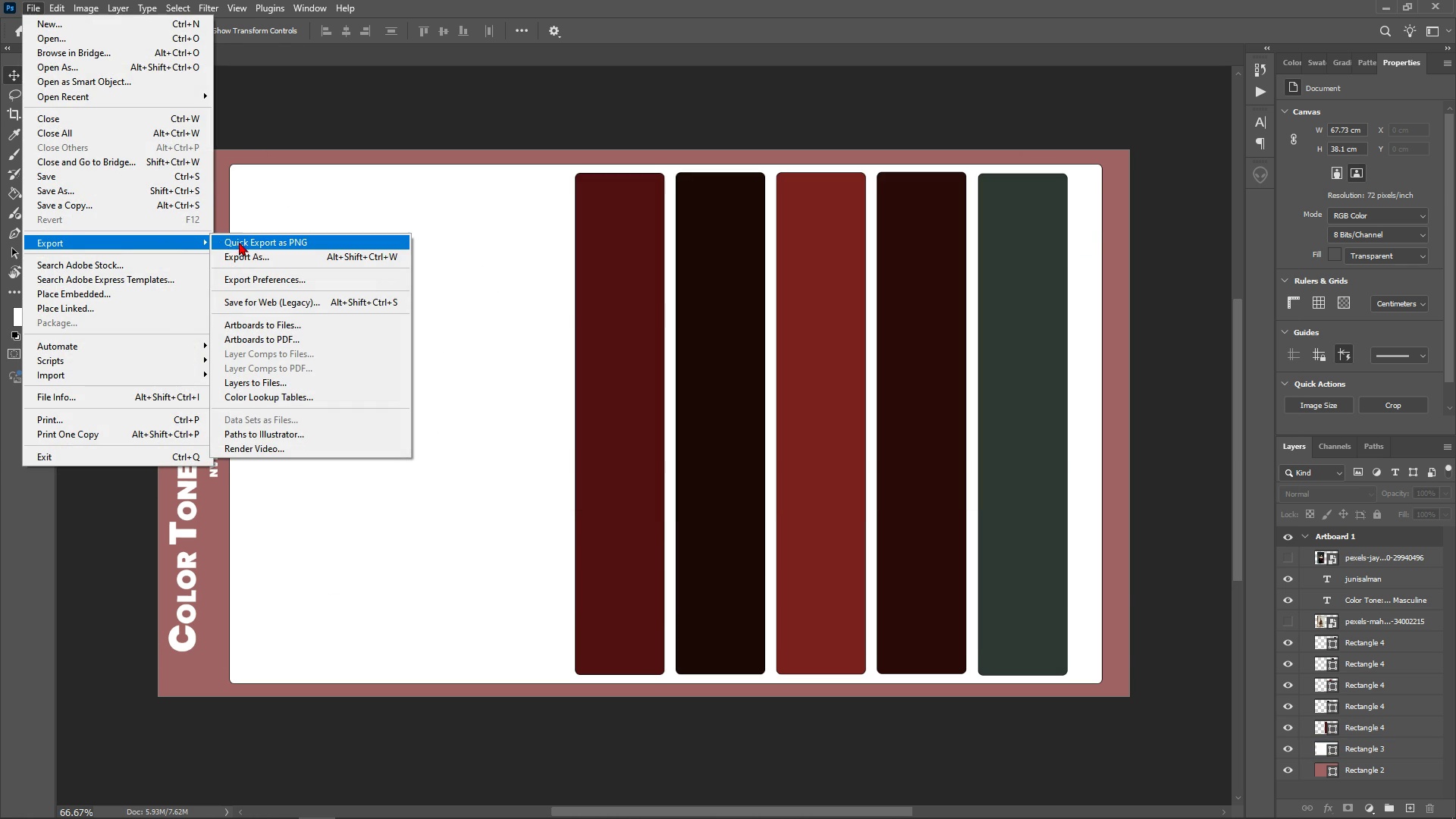 
left_click([240, 250])
 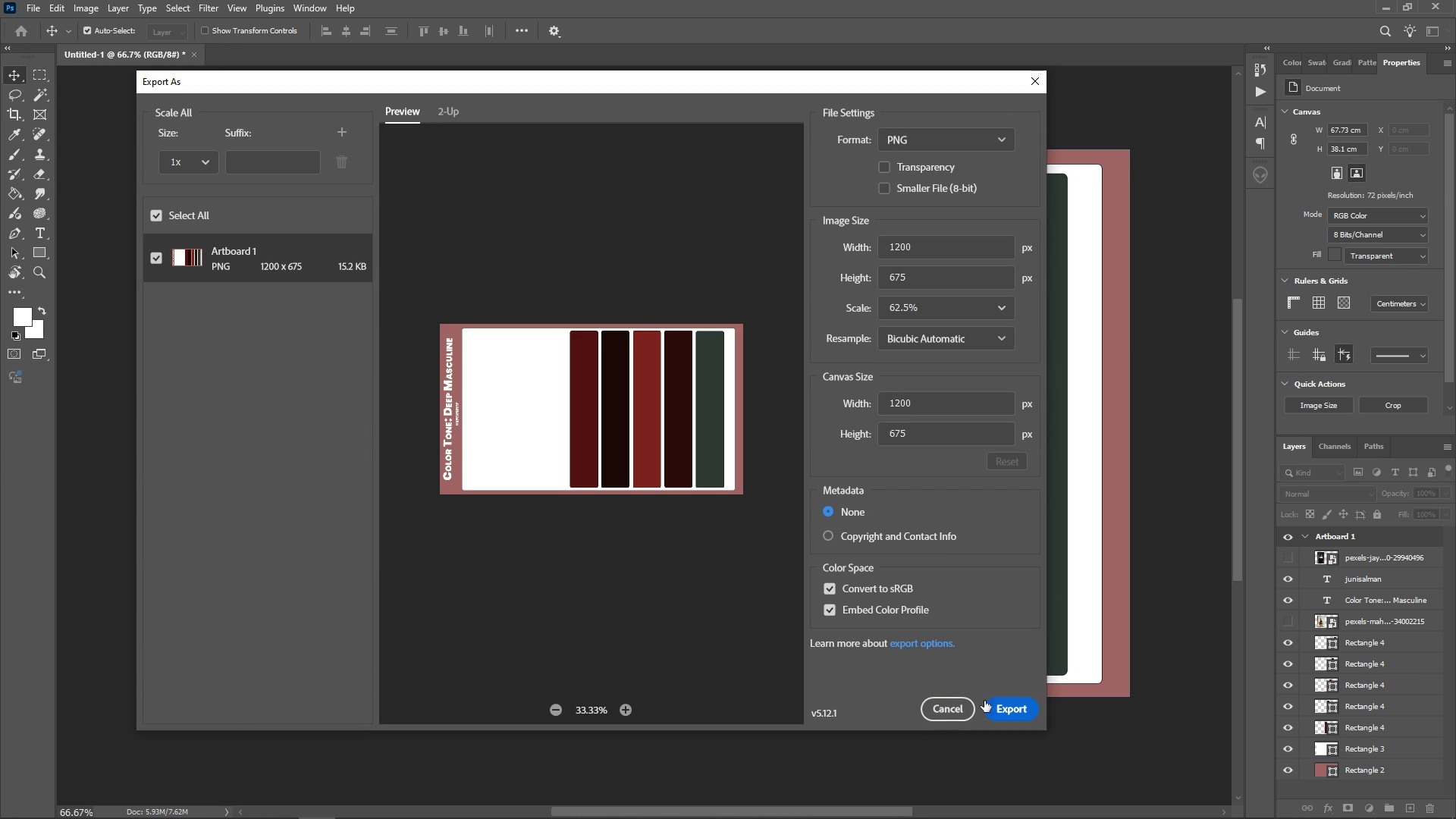 
left_click([1013, 702])
 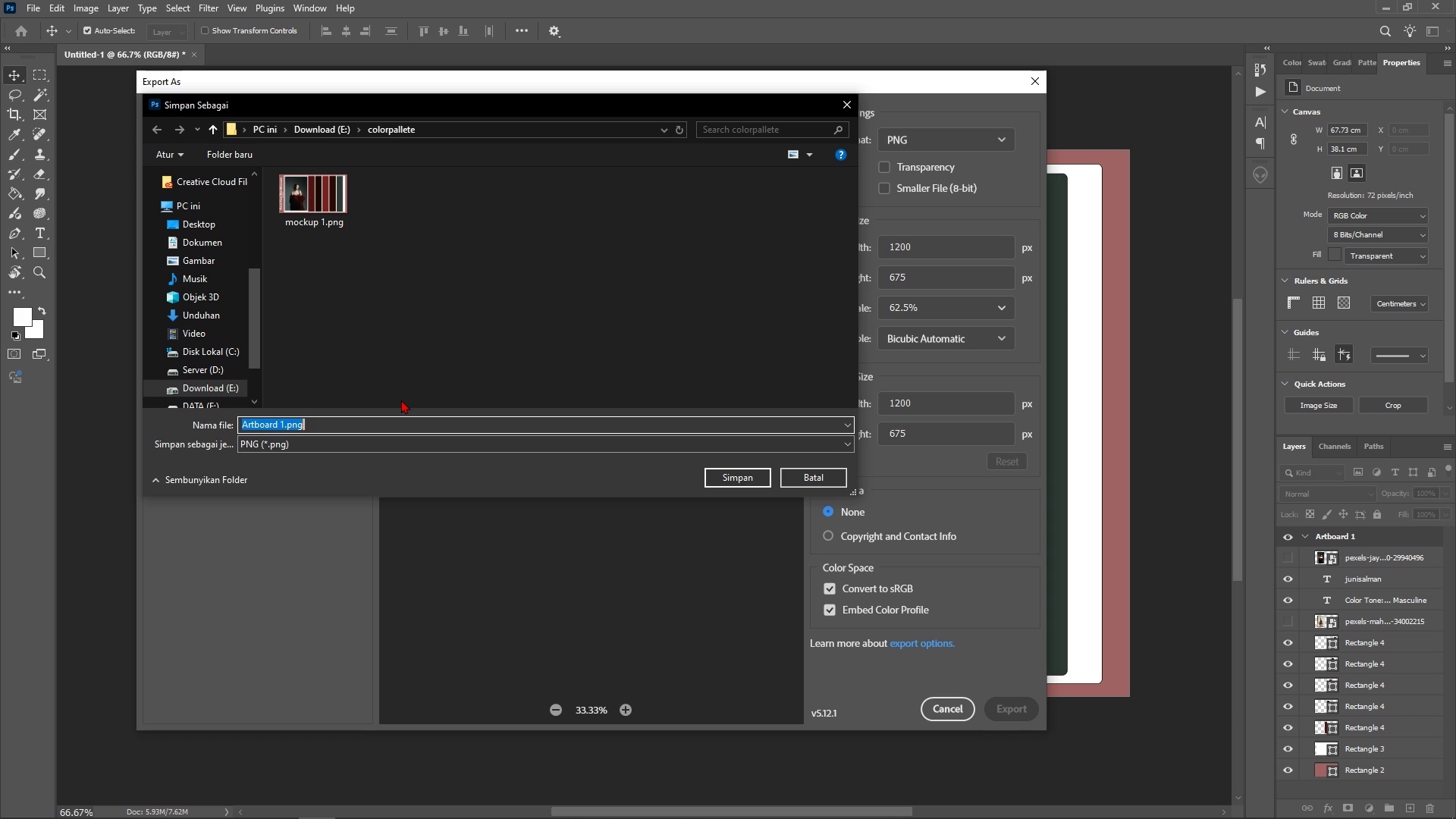 
type(mockup1)
key(Backspace)
key(Backspace)
key(Backspace)
 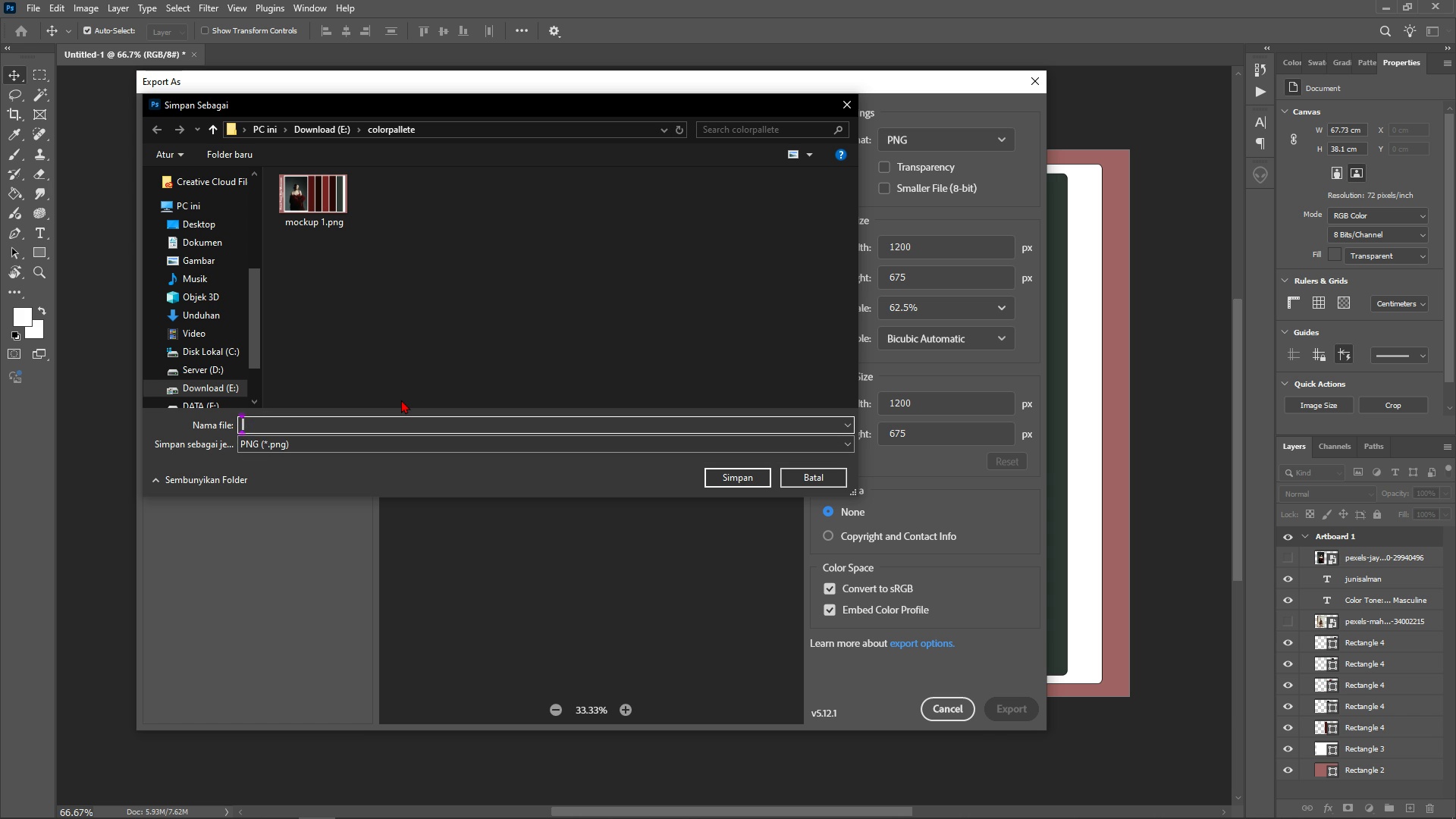 
key(Control+Backspace)
 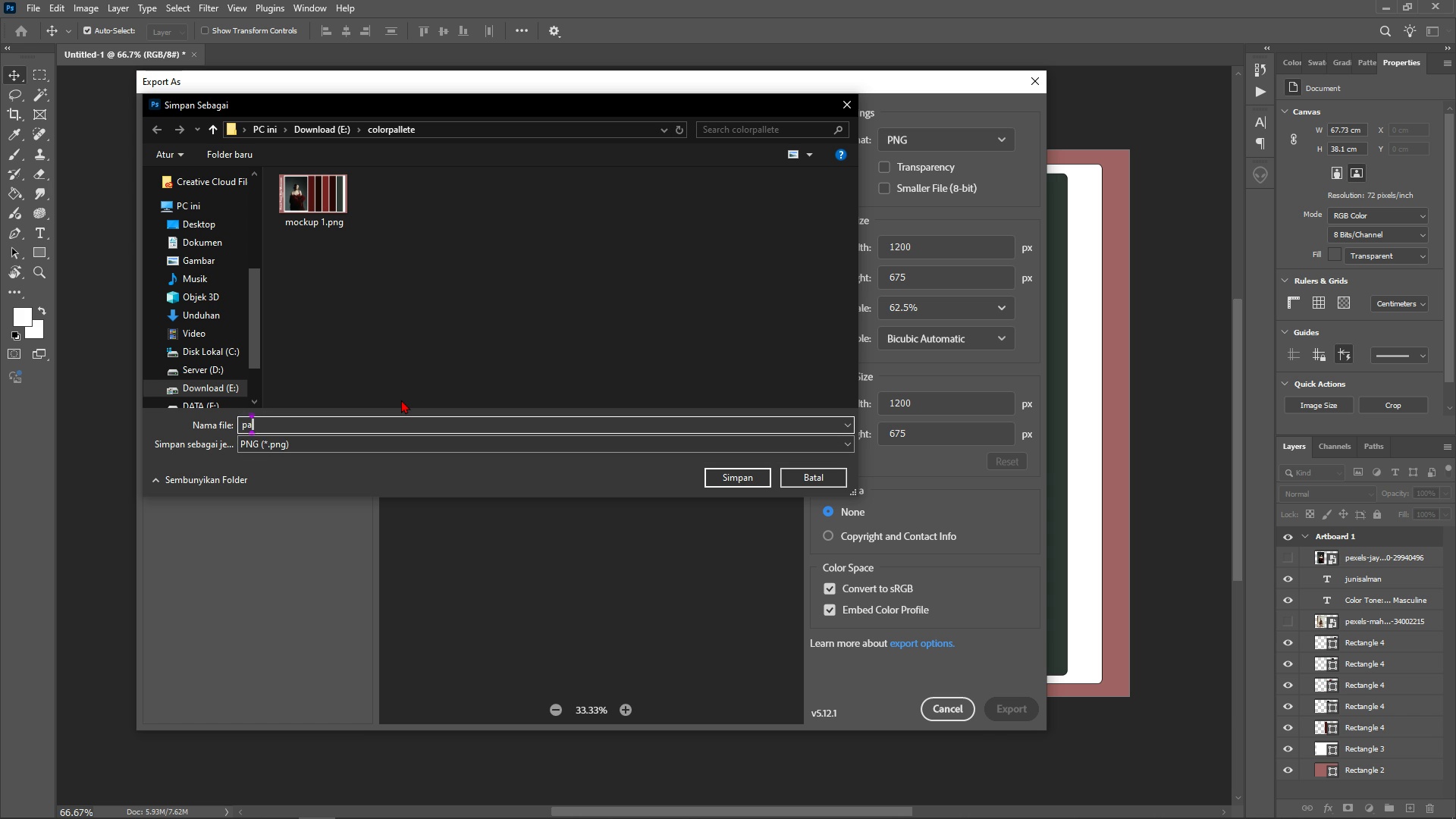 
key(Control+ControlLeft)
 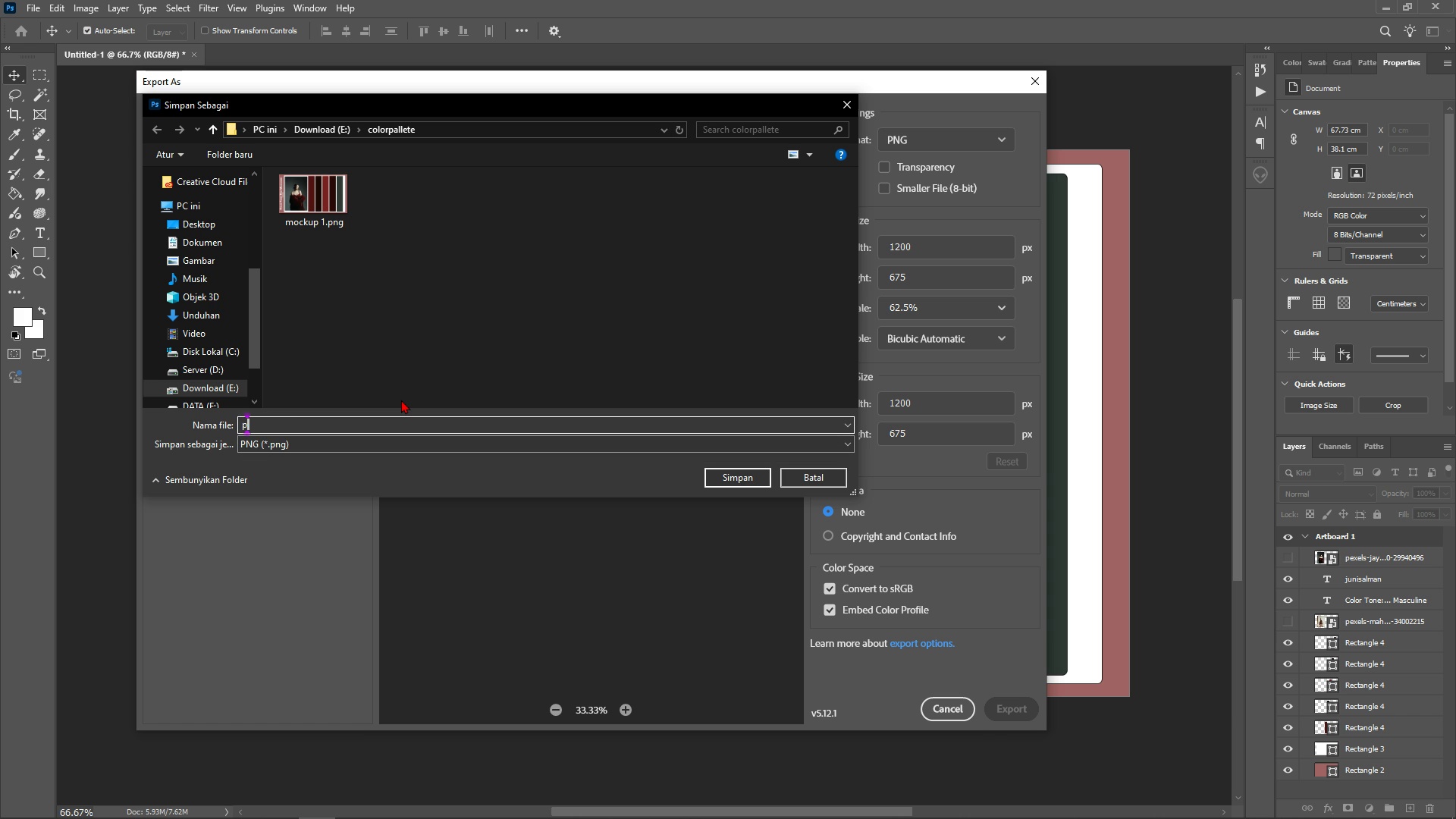 
type(pallete1)
key(Backspace)
key(Backspace)
 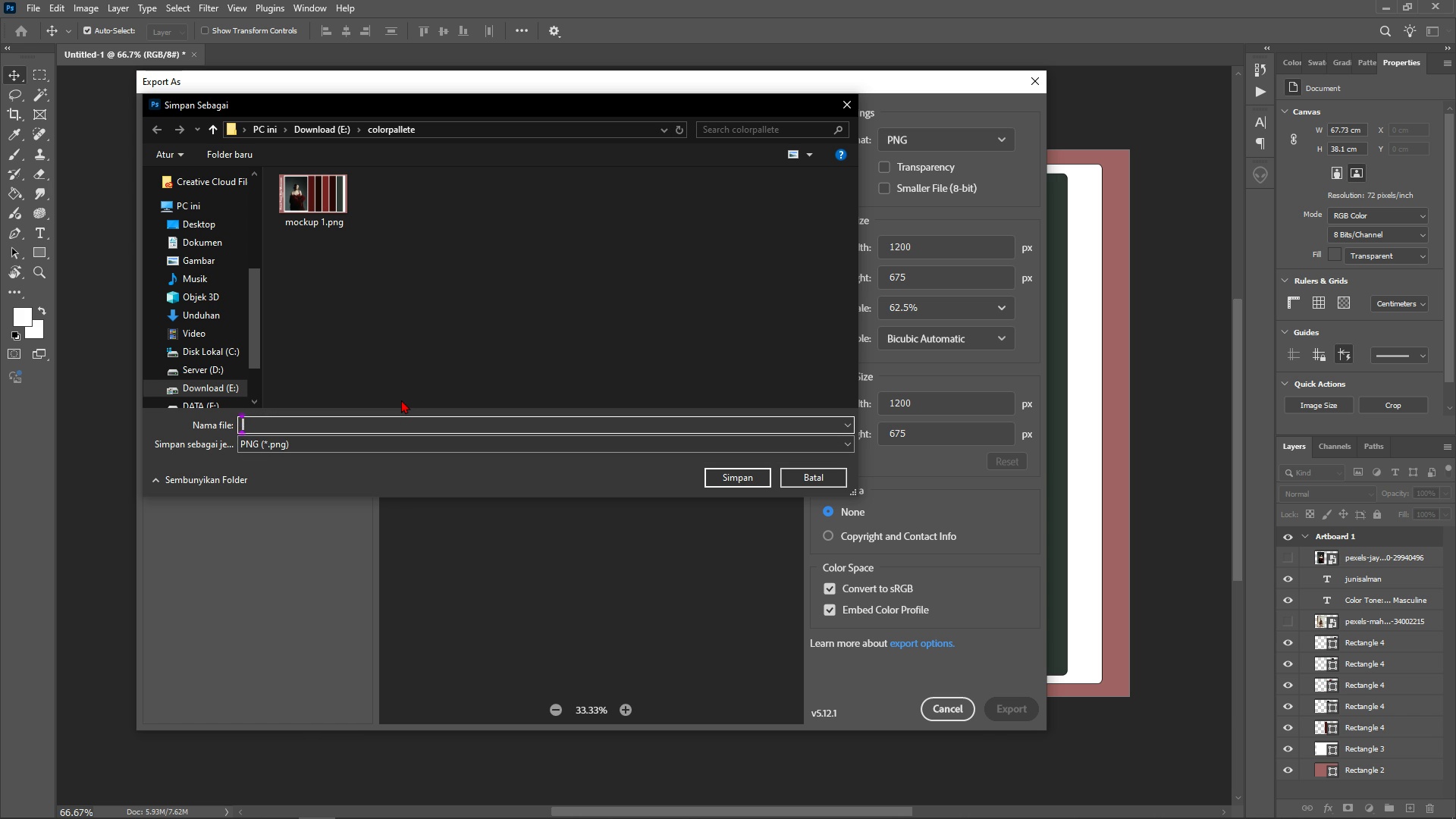 
key(Control+ControlLeft)
 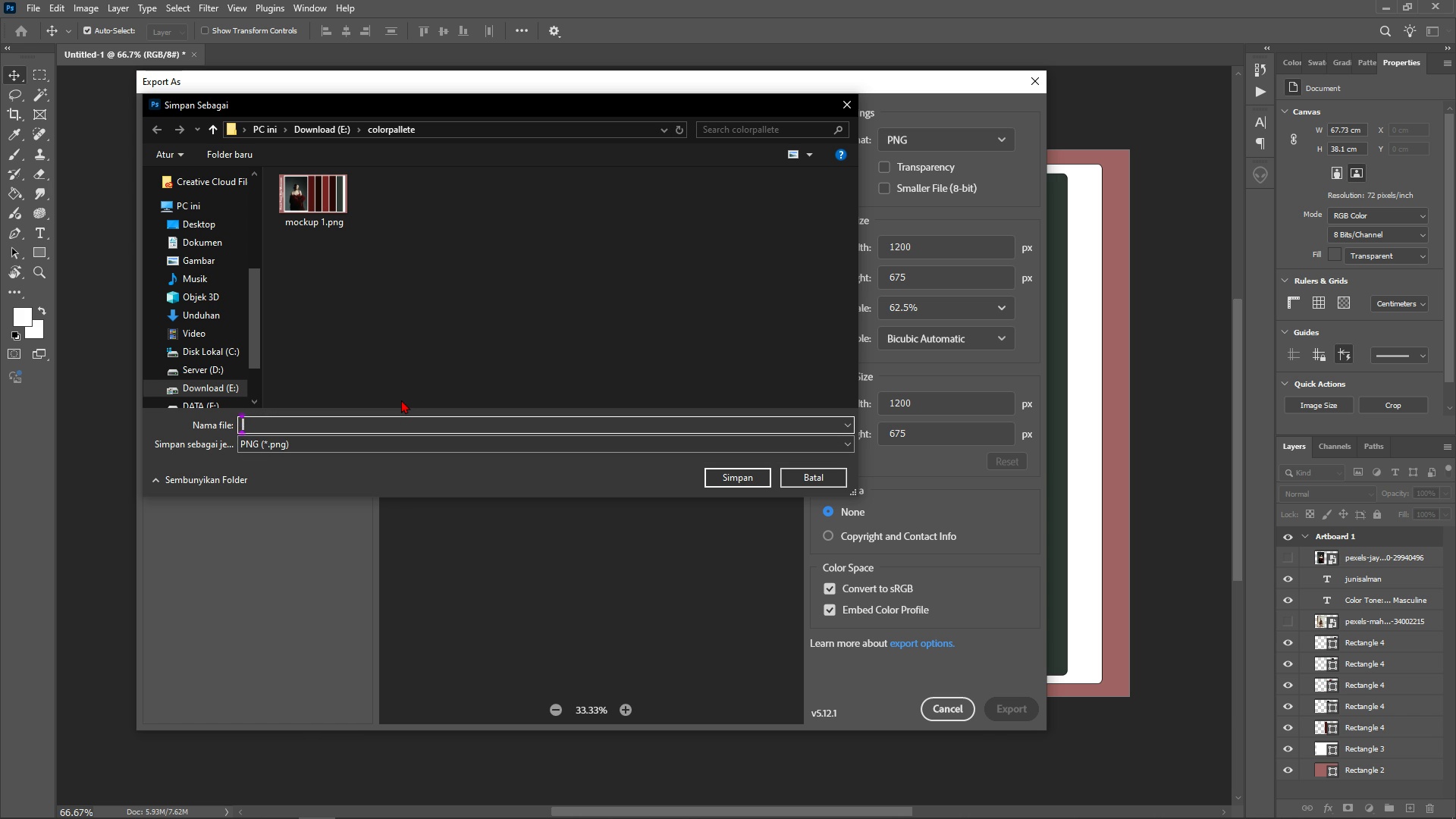 
key(Control+Backspace)
 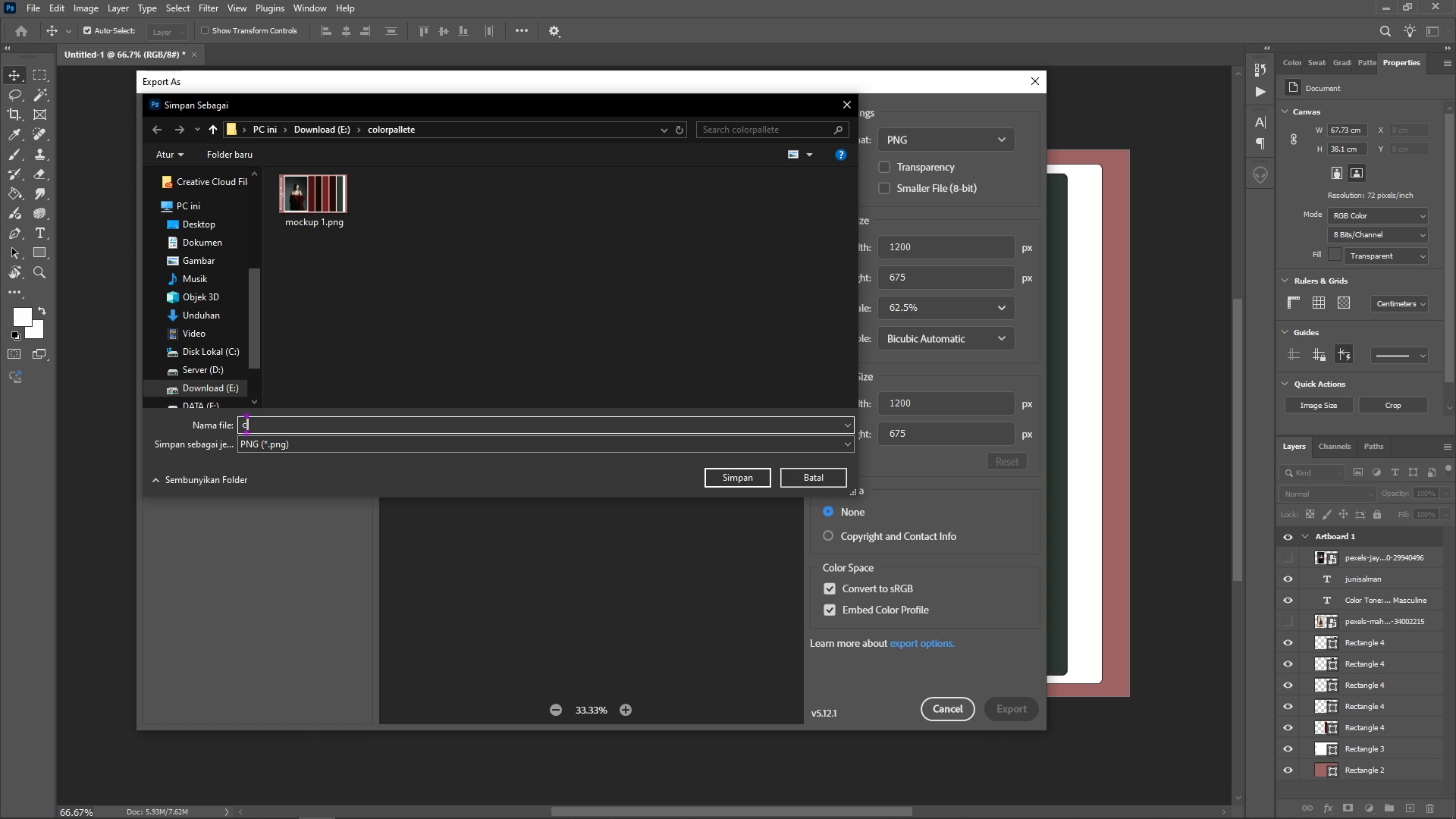 
type(colorpallete1)
 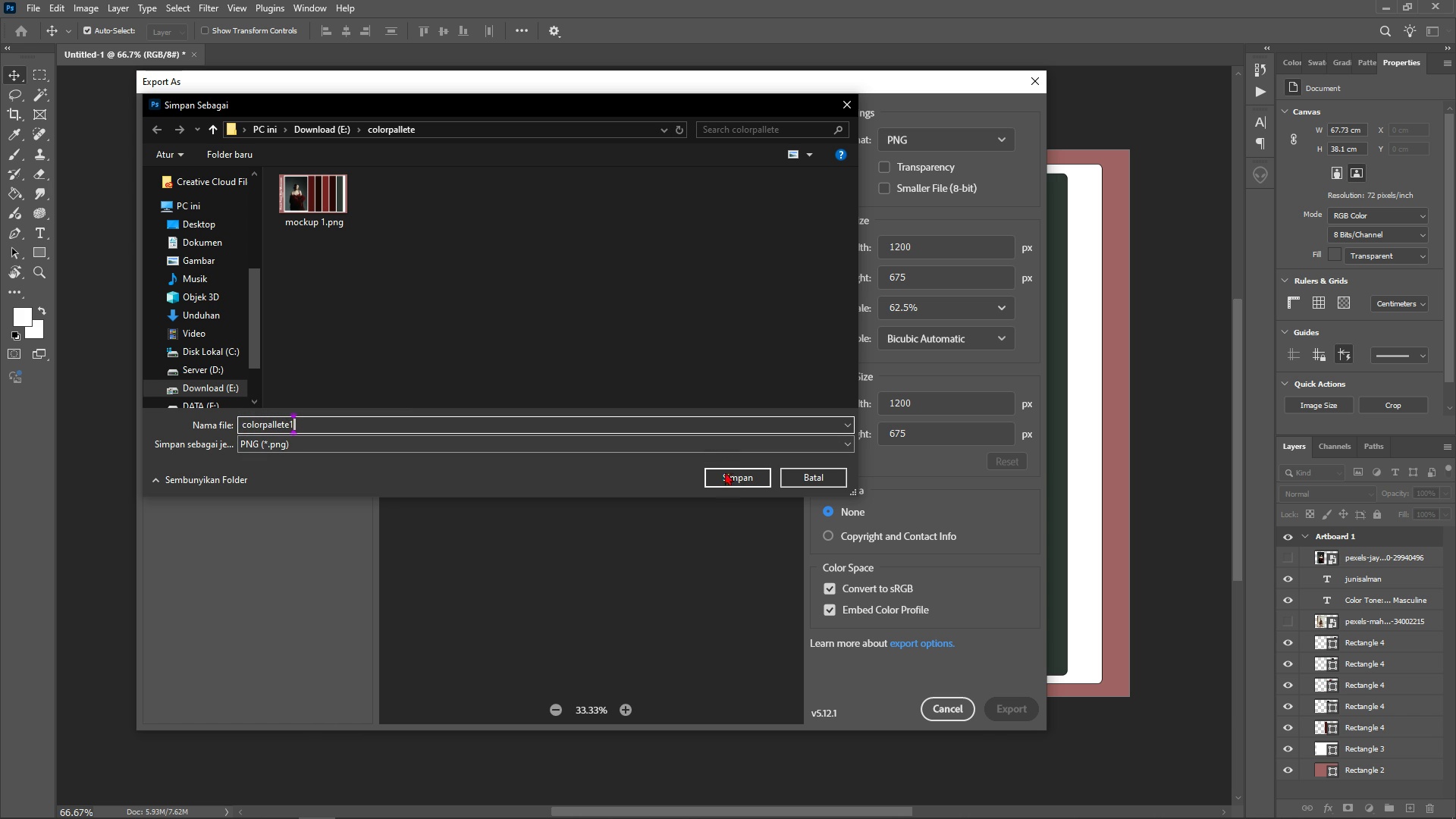 
left_click([725, 475])
 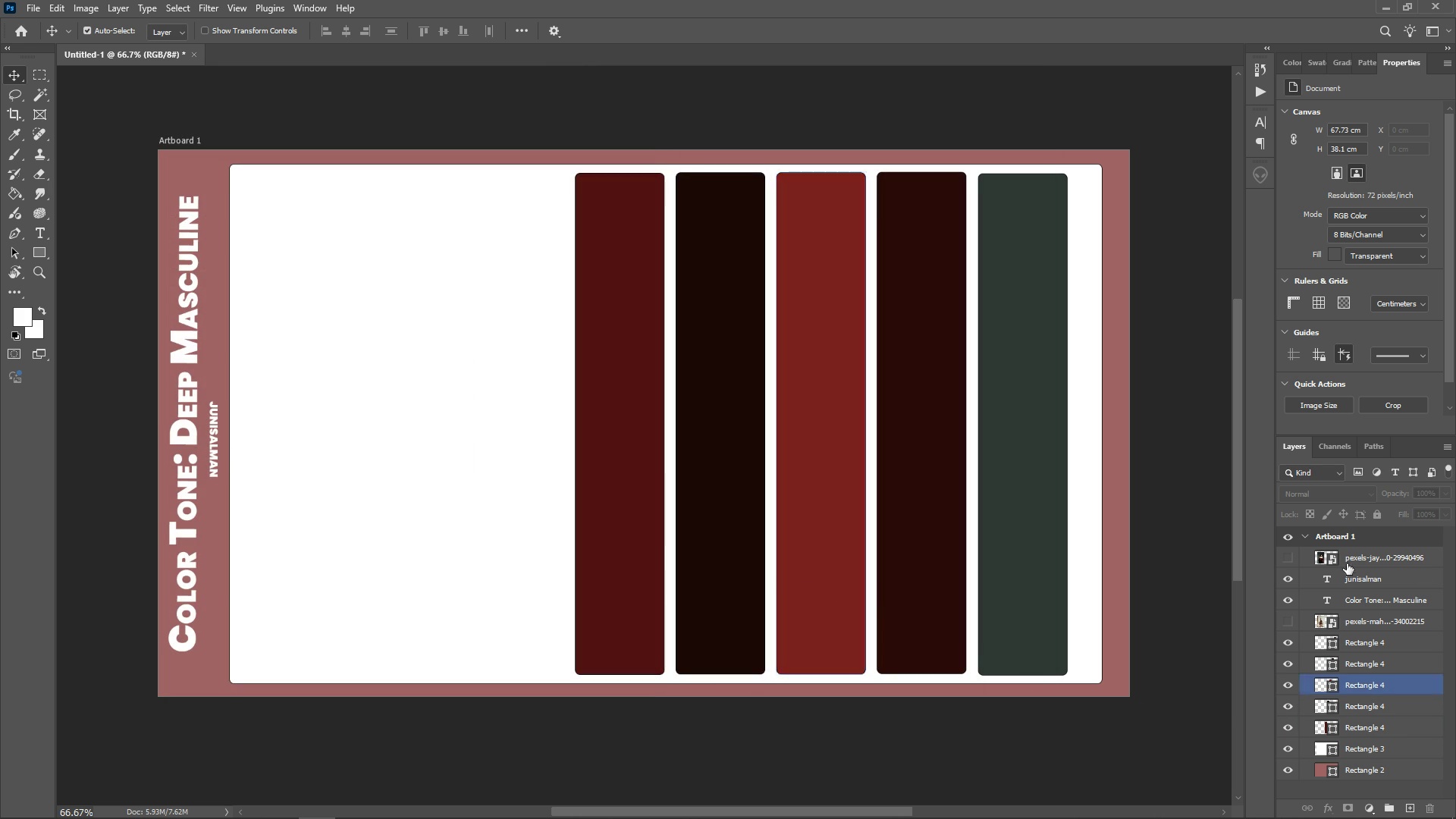 
scroll: coordinate [1356, 636], scroll_direction: up, amount: 2.0
 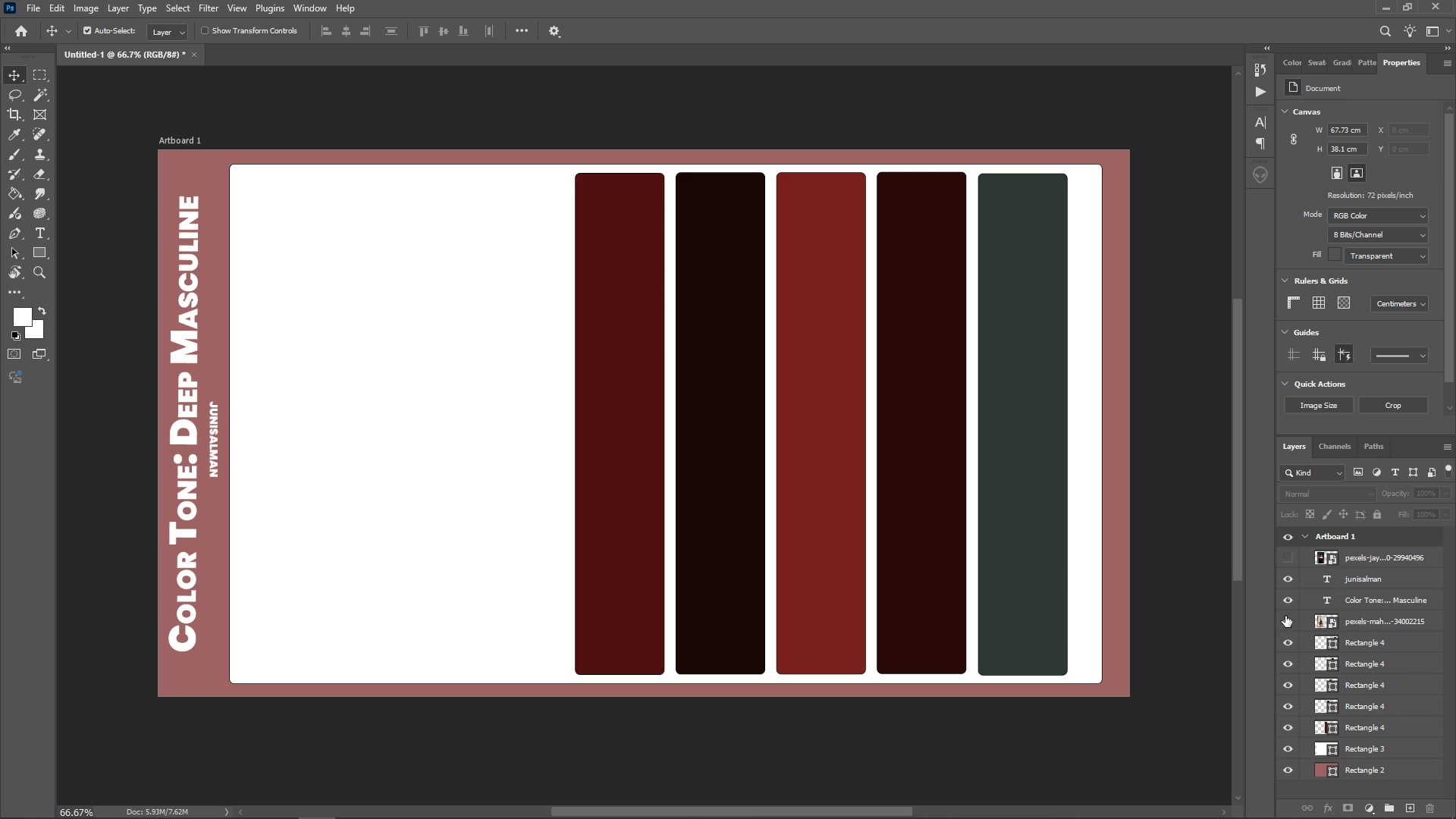 
left_click([1285, 616])
 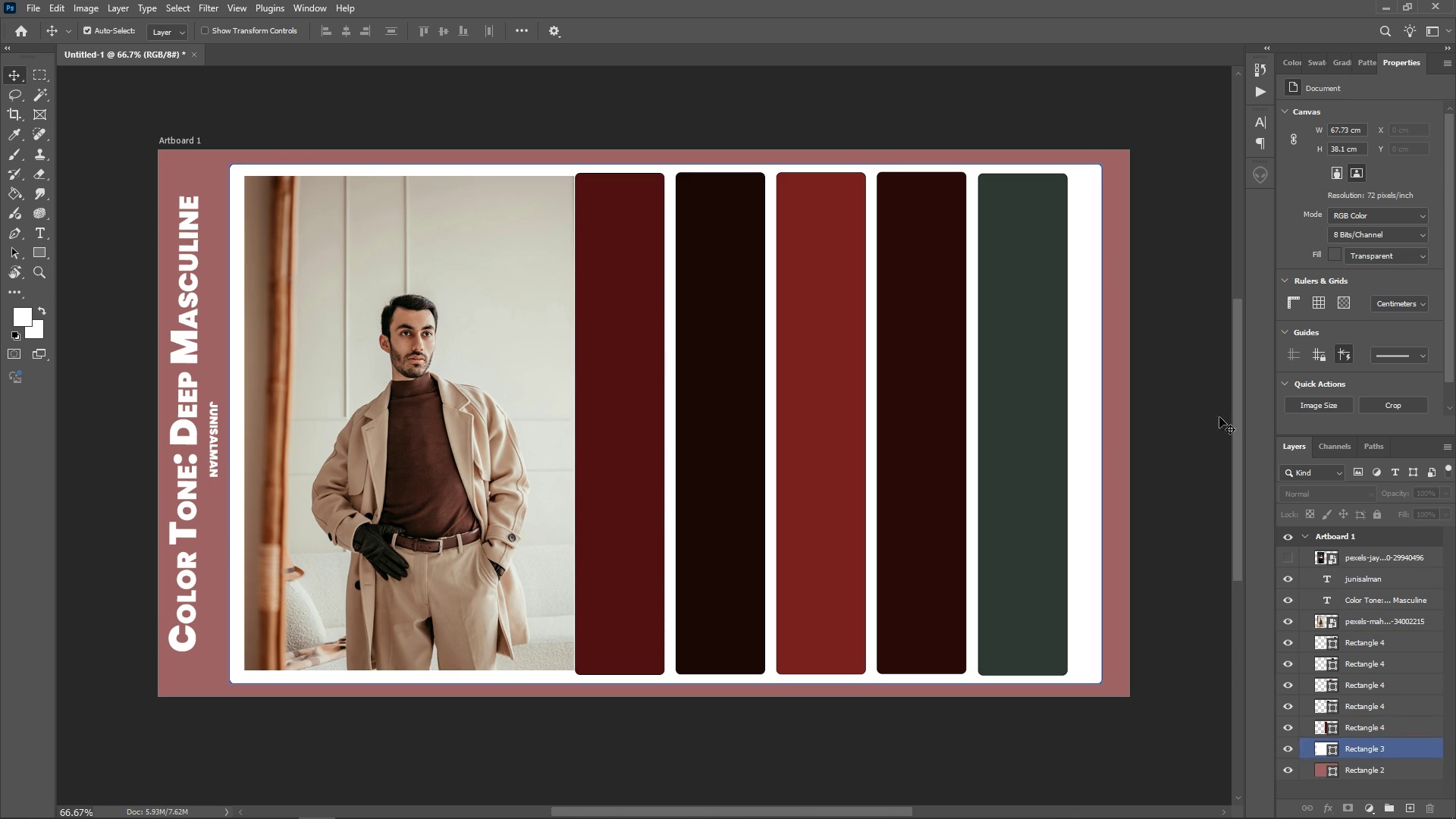 
left_click([626, 316])
 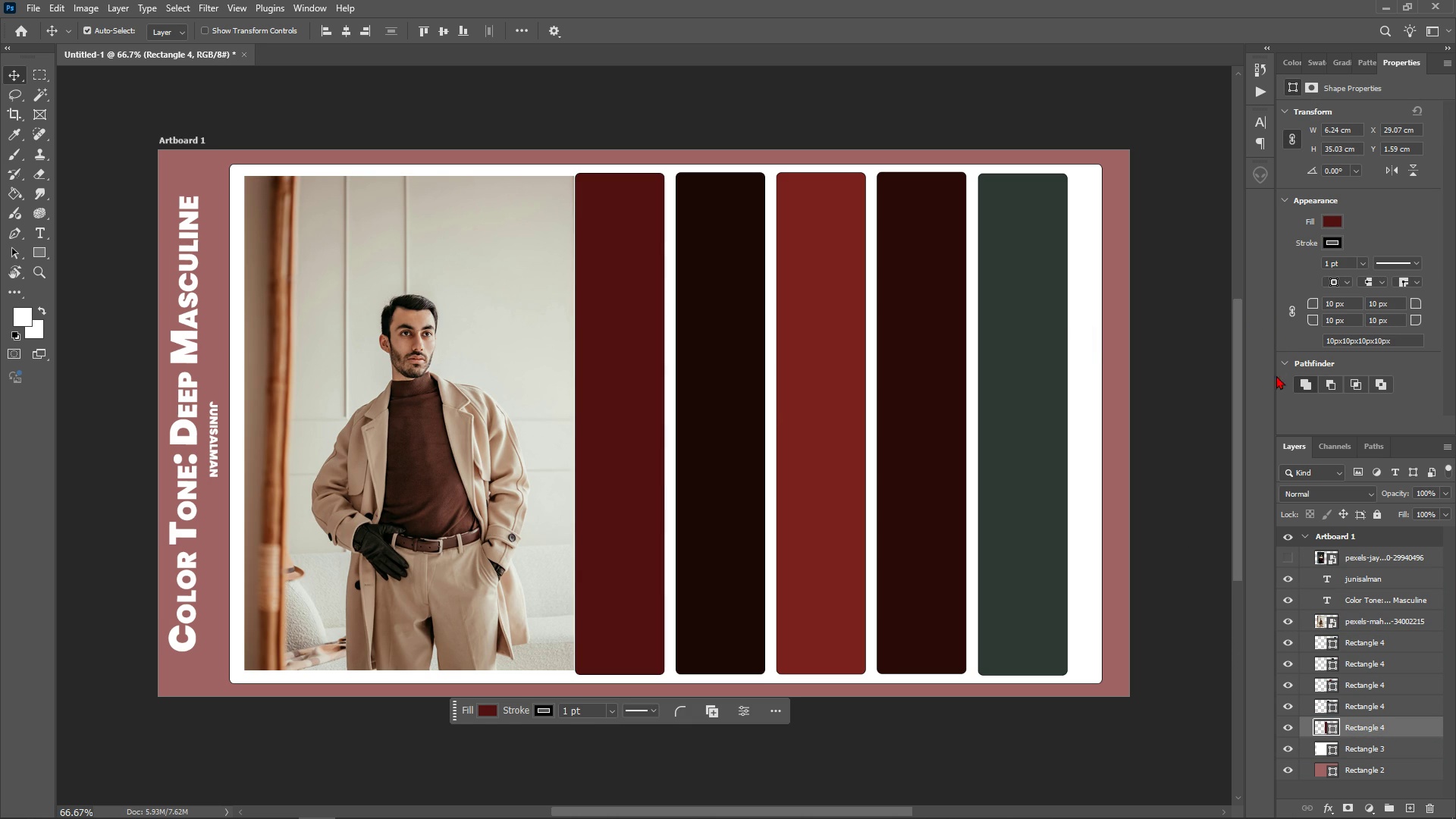 
left_click([1319, 215])
 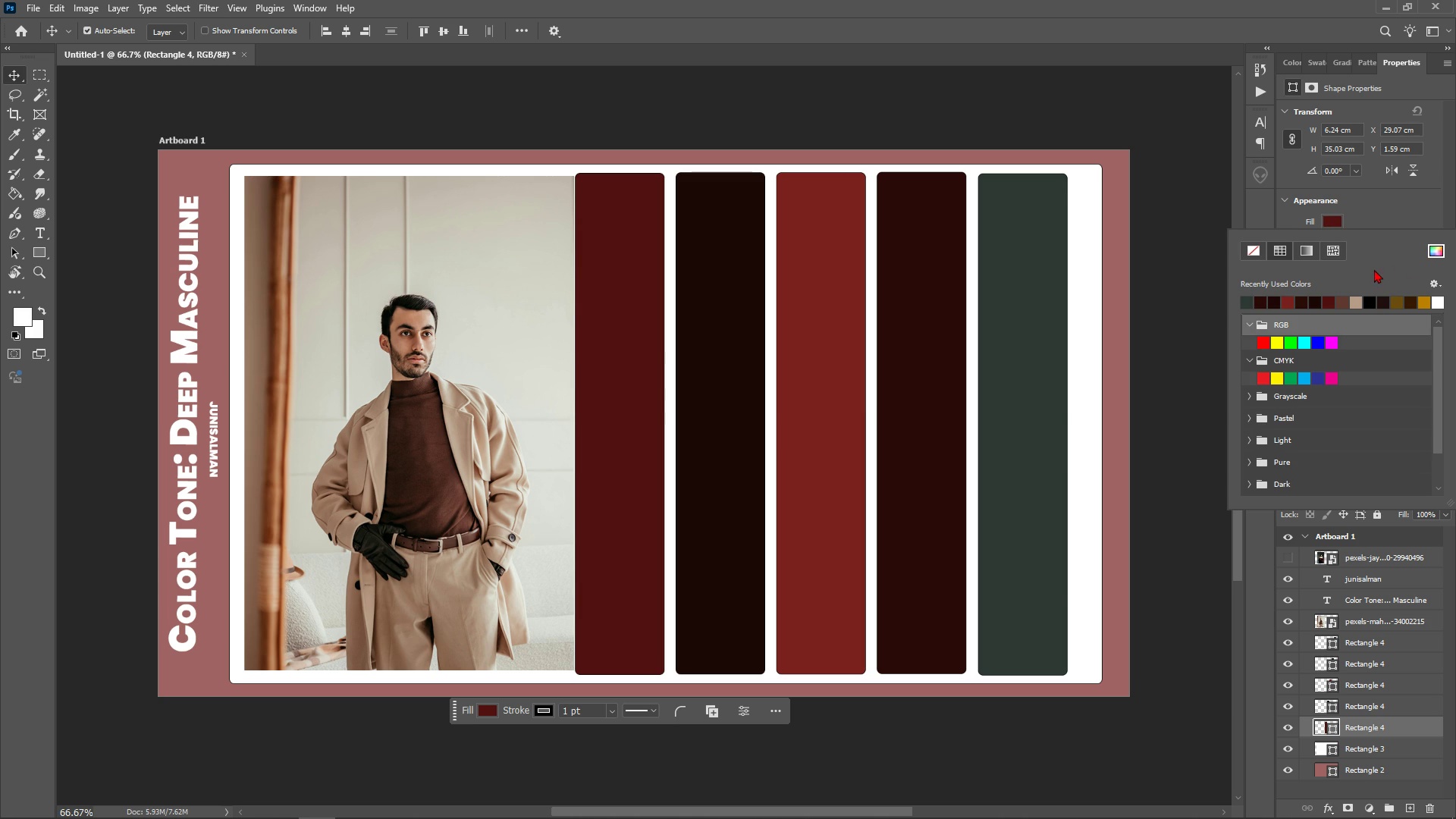 
mouse_move([1410, 272])
 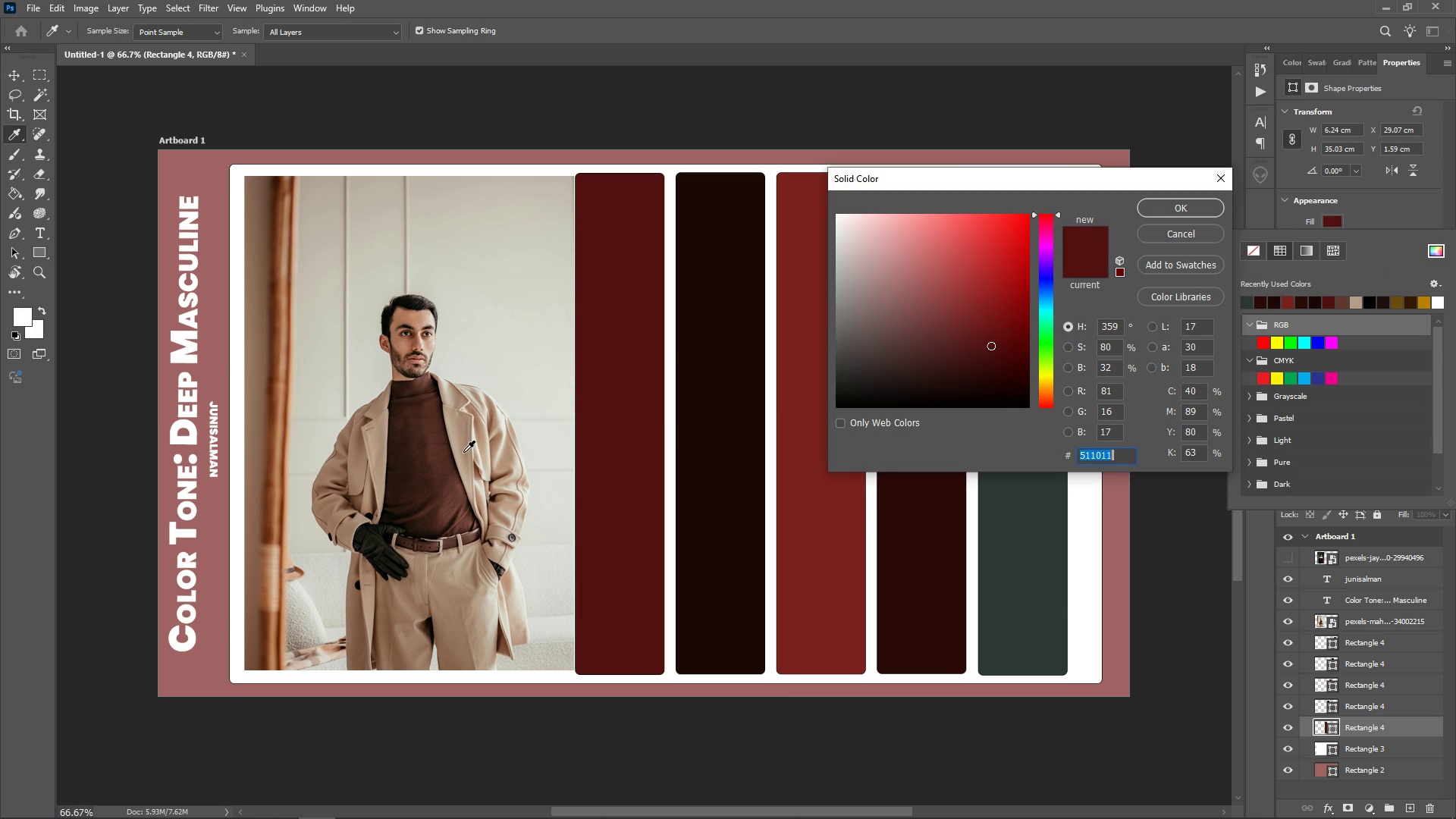 
left_click([438, 466])
 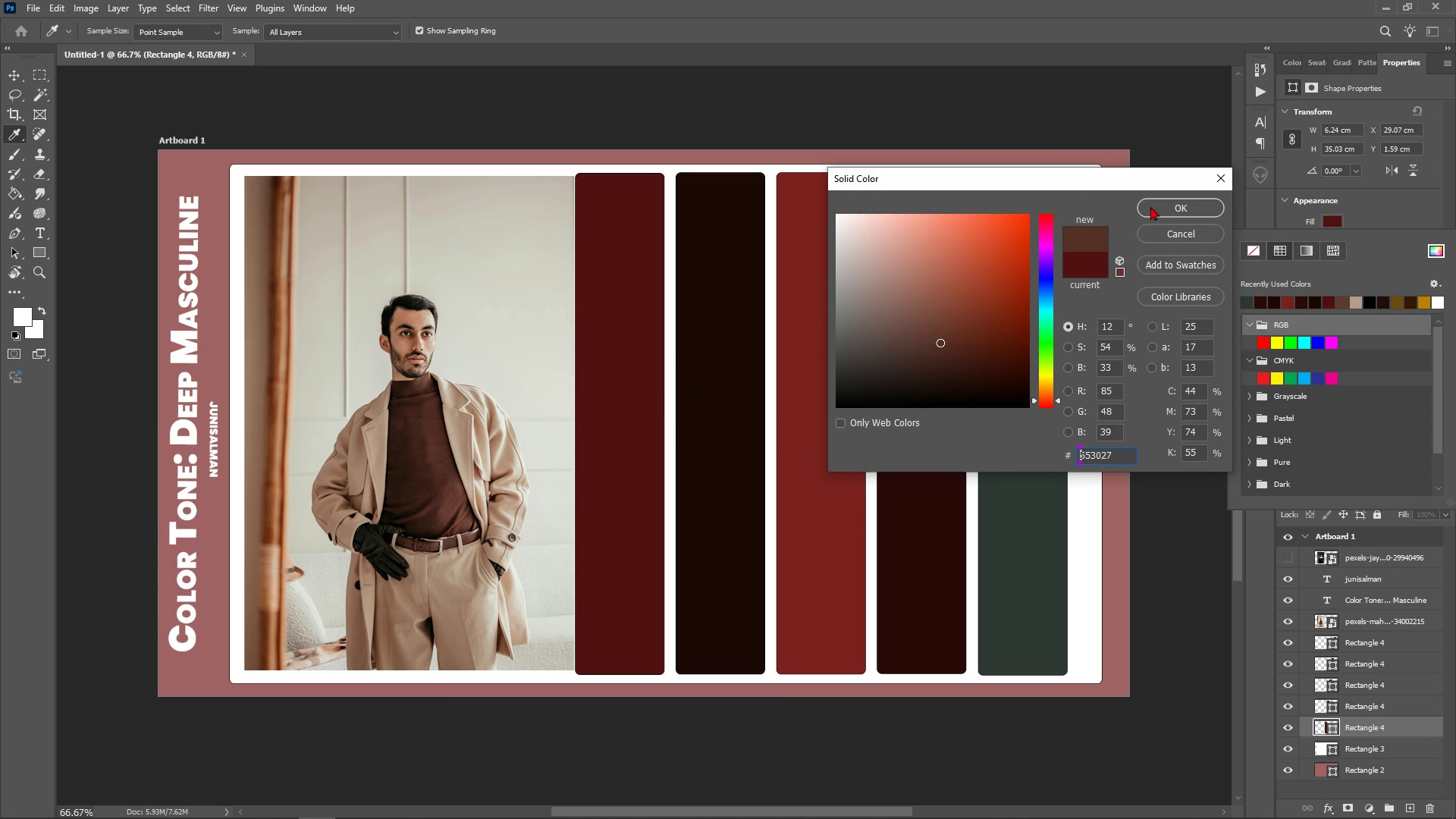 
left_click([1150, 204])
 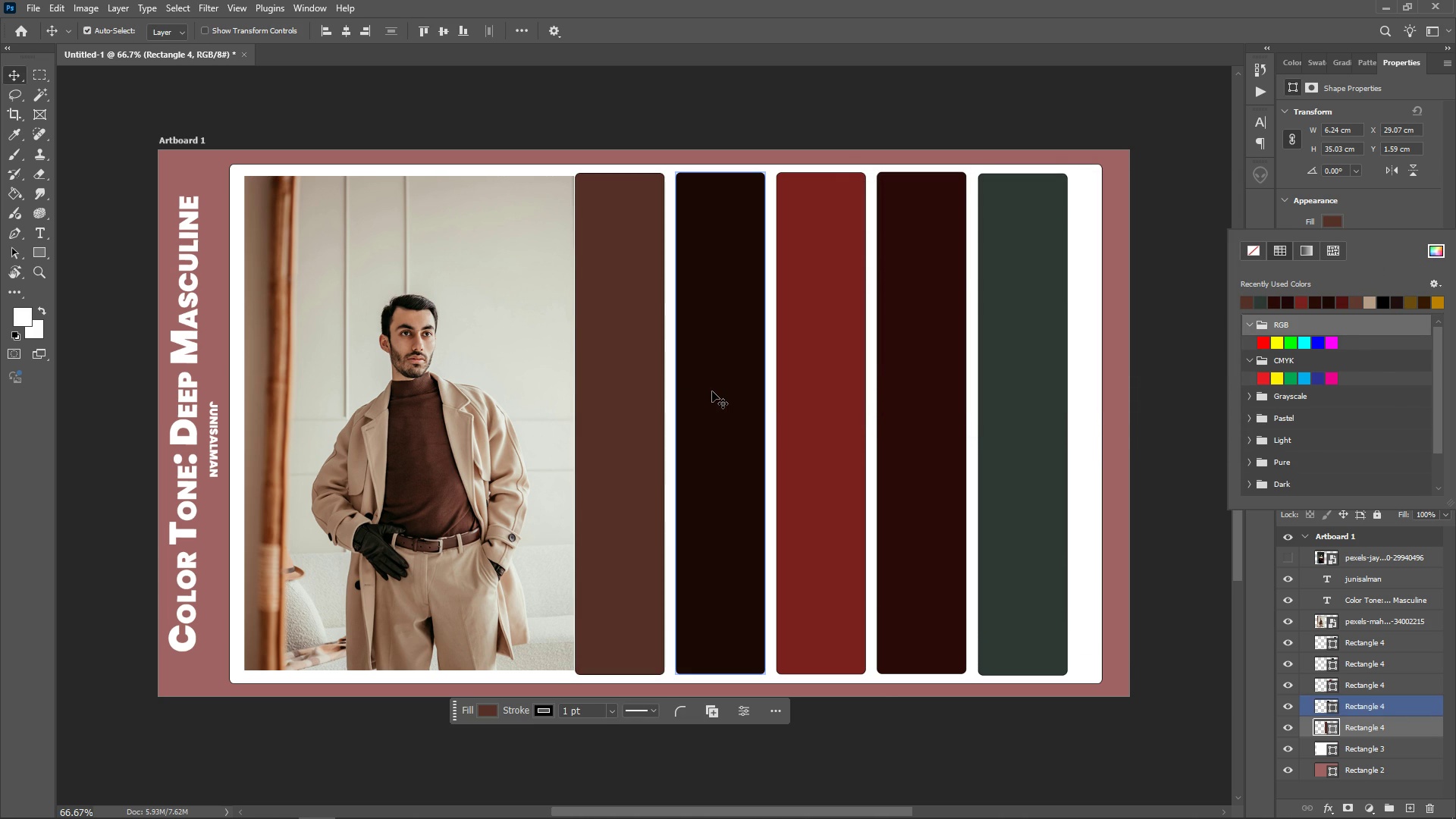 
left_click([712, 391])
 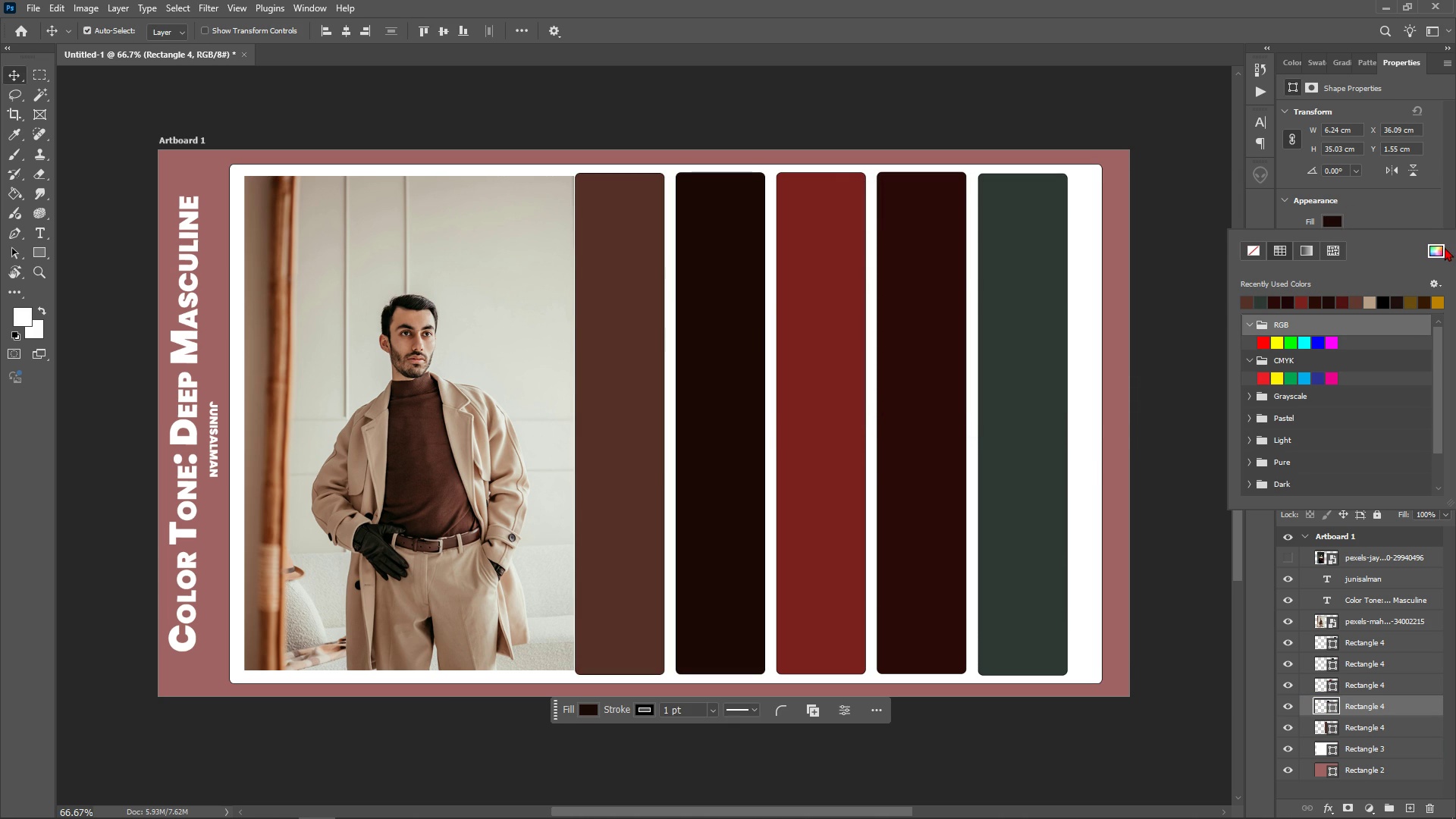 
left_click([1445, 246])
 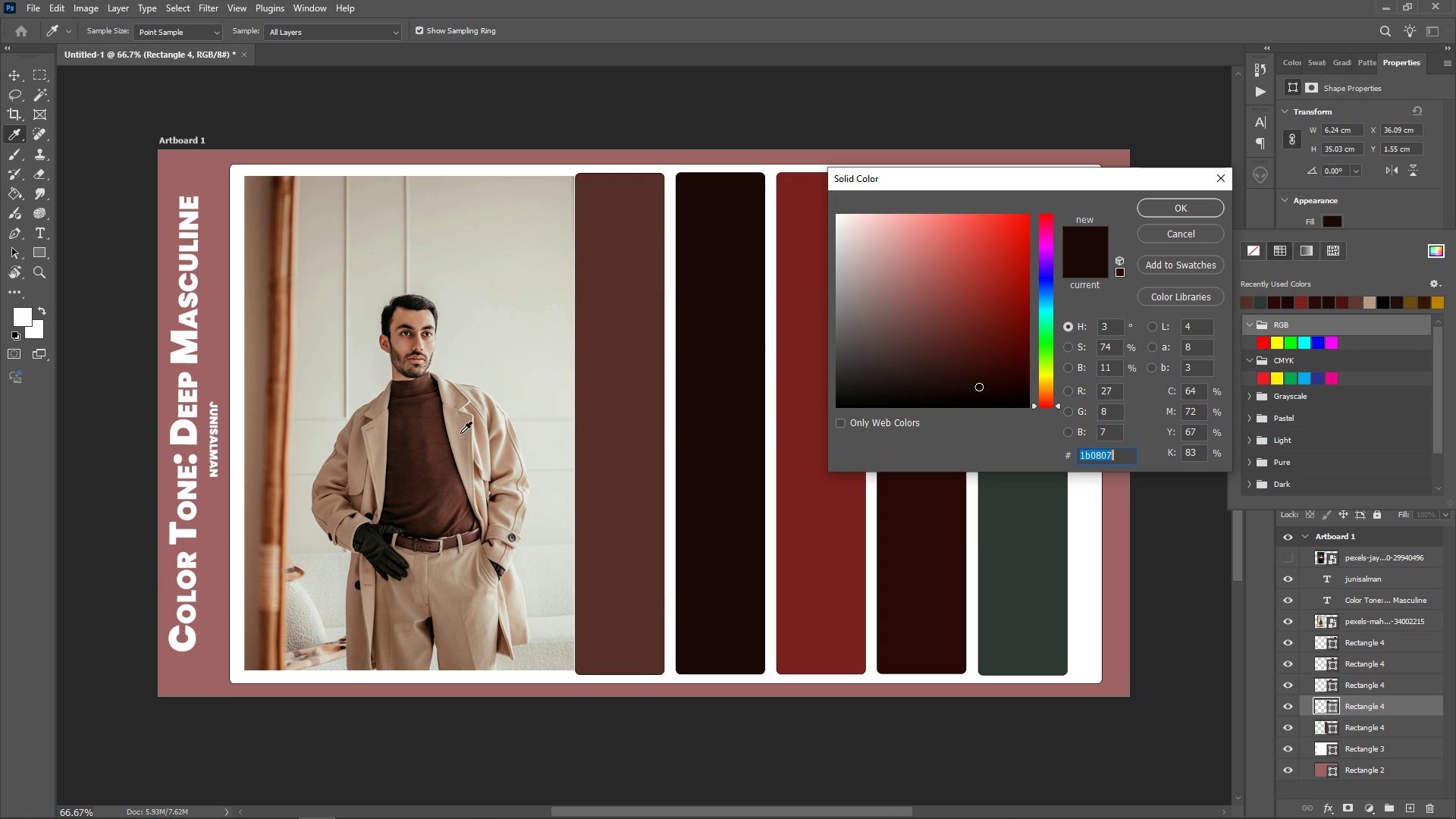 
left_click([457, 433])
 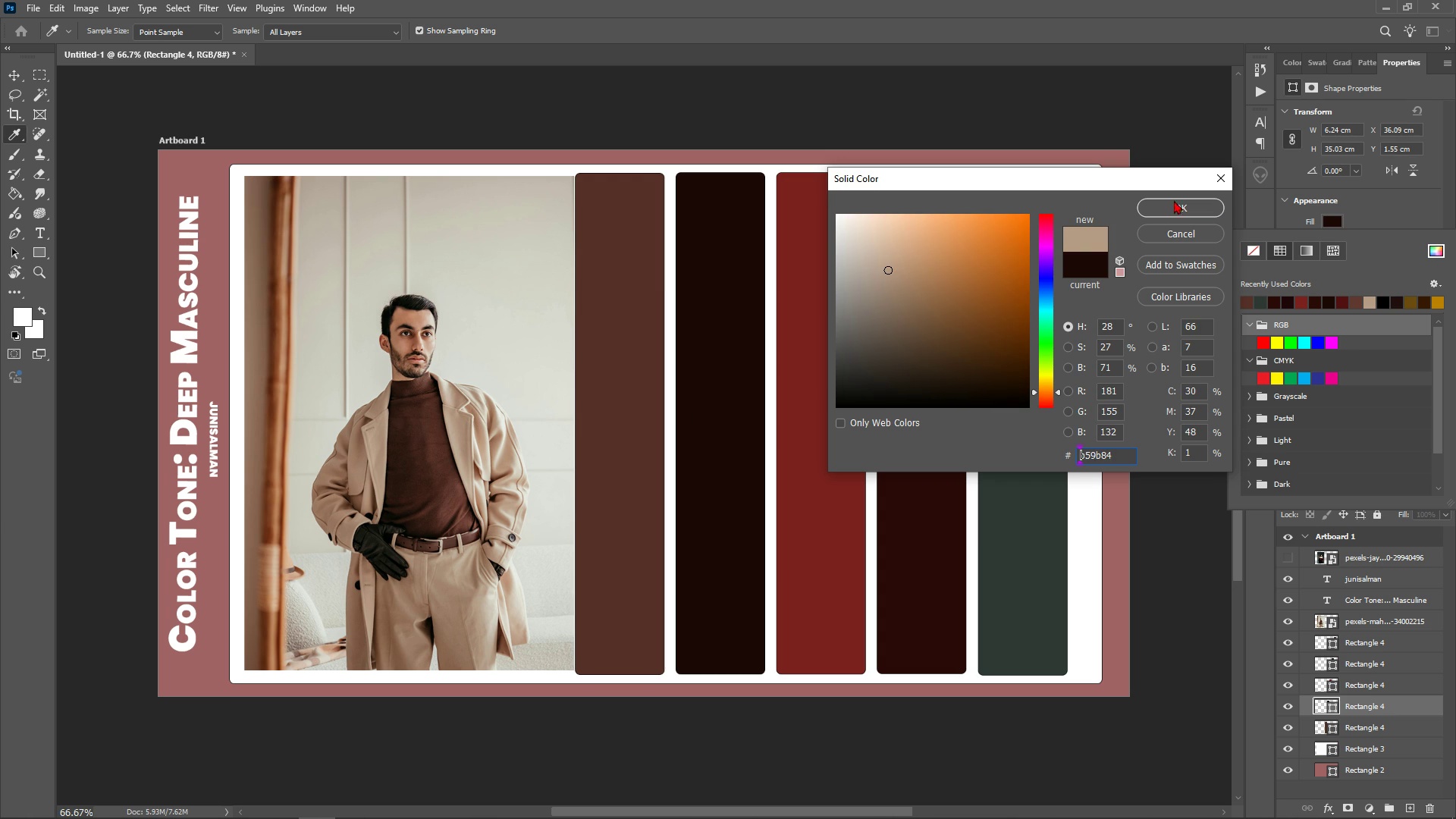 
left_click([1174, 200])
 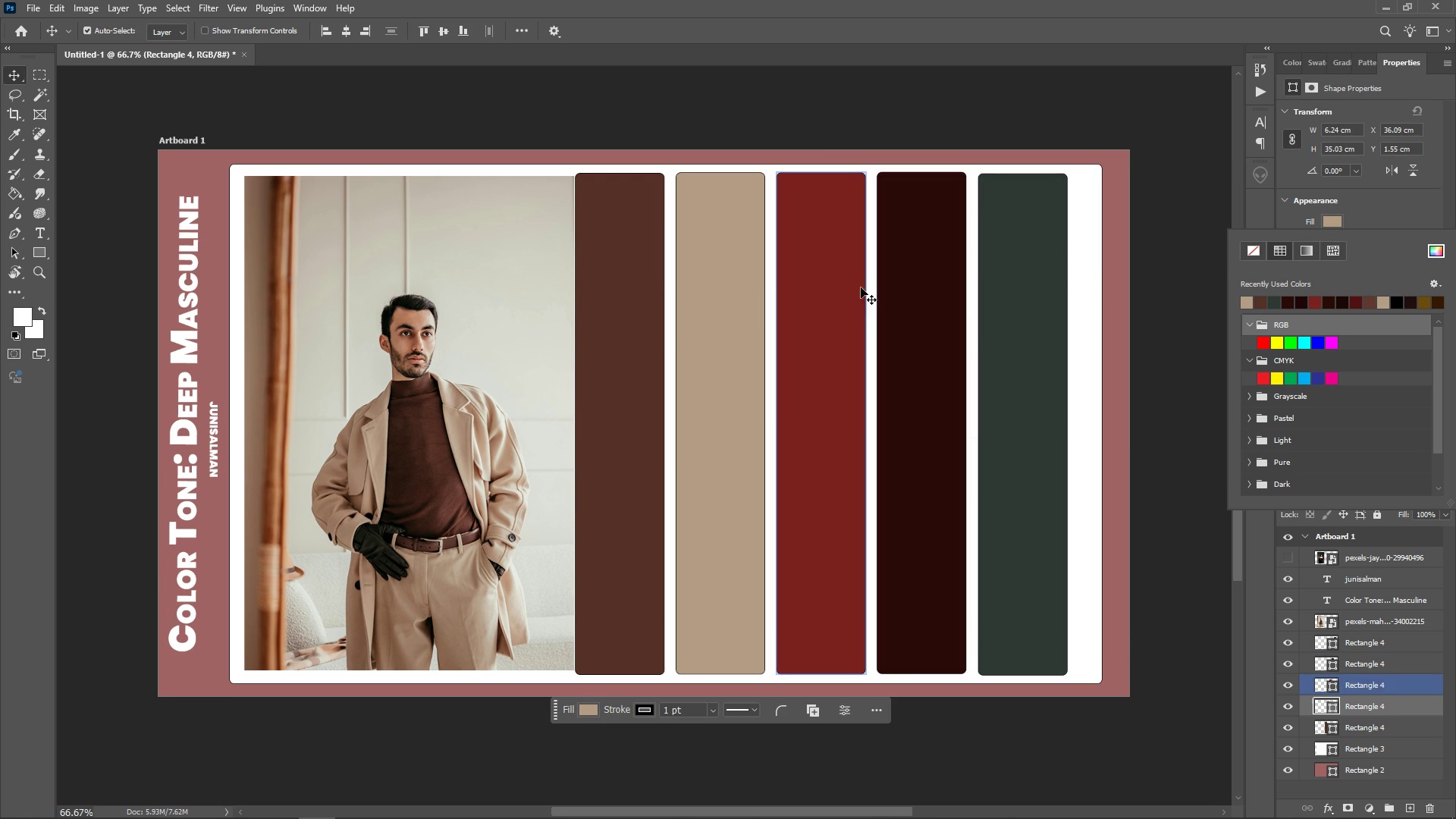 
left_click([850, 290])
 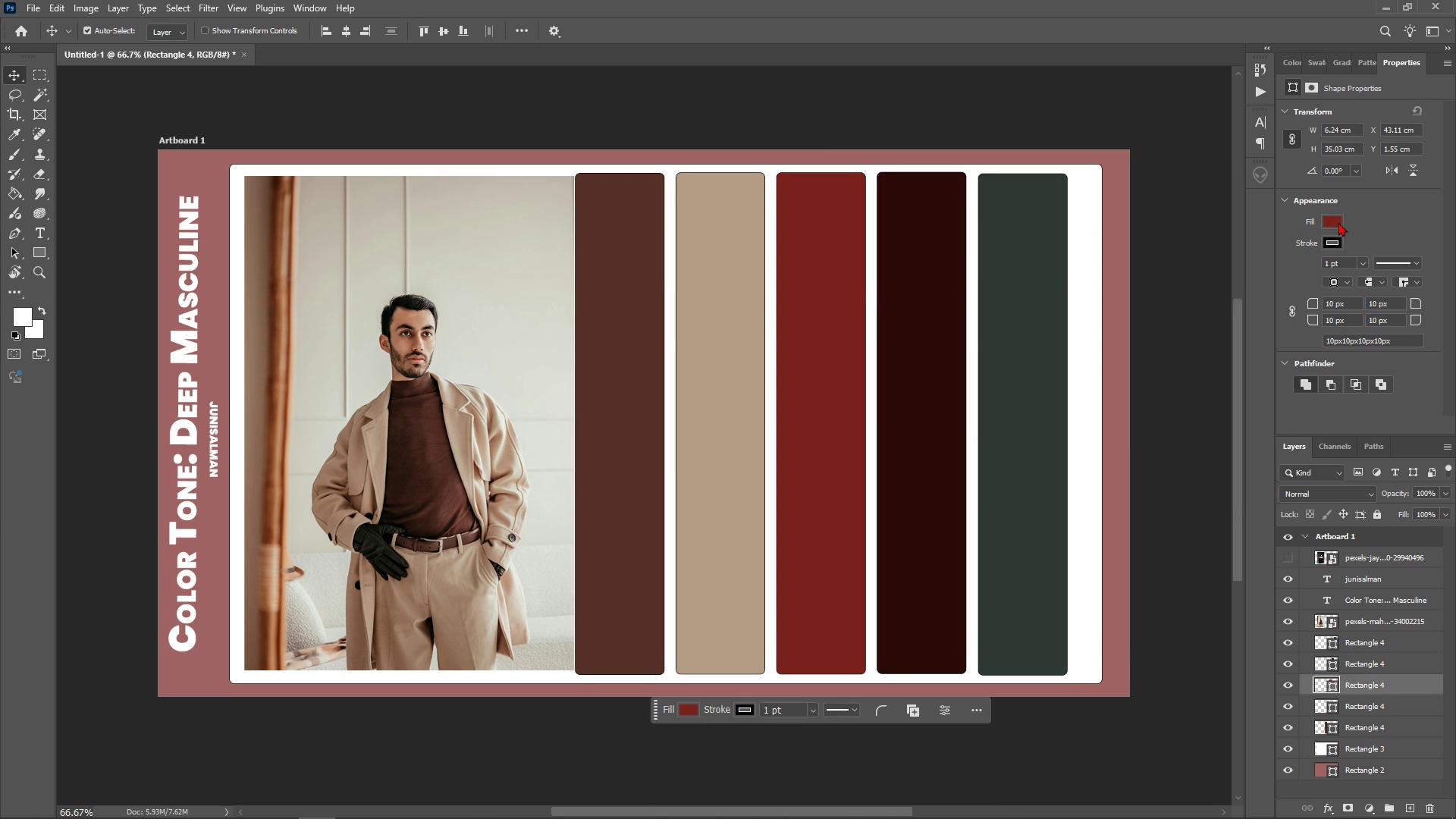 
left_click([1338, 222])
 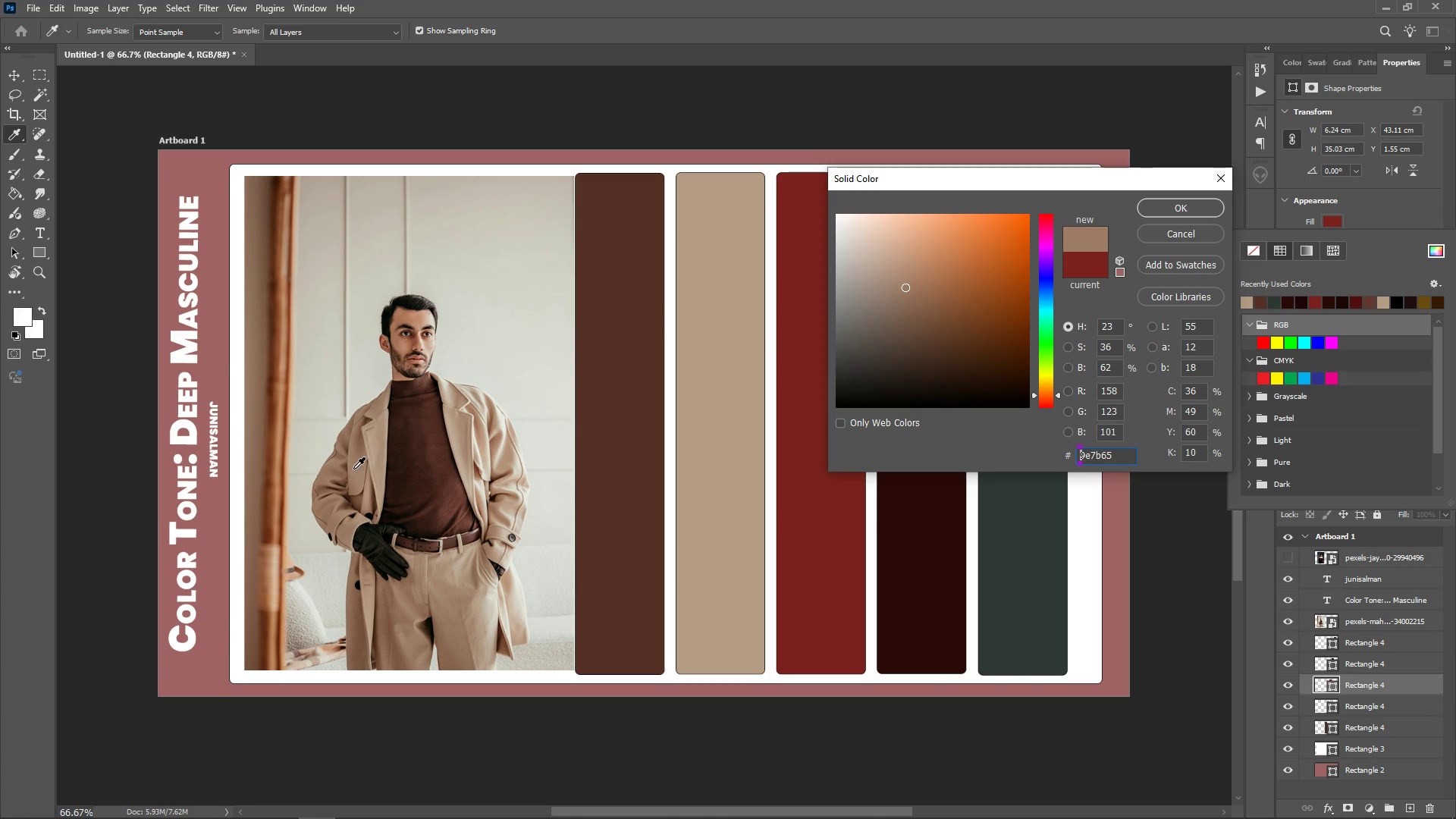 
wait(5.39)
 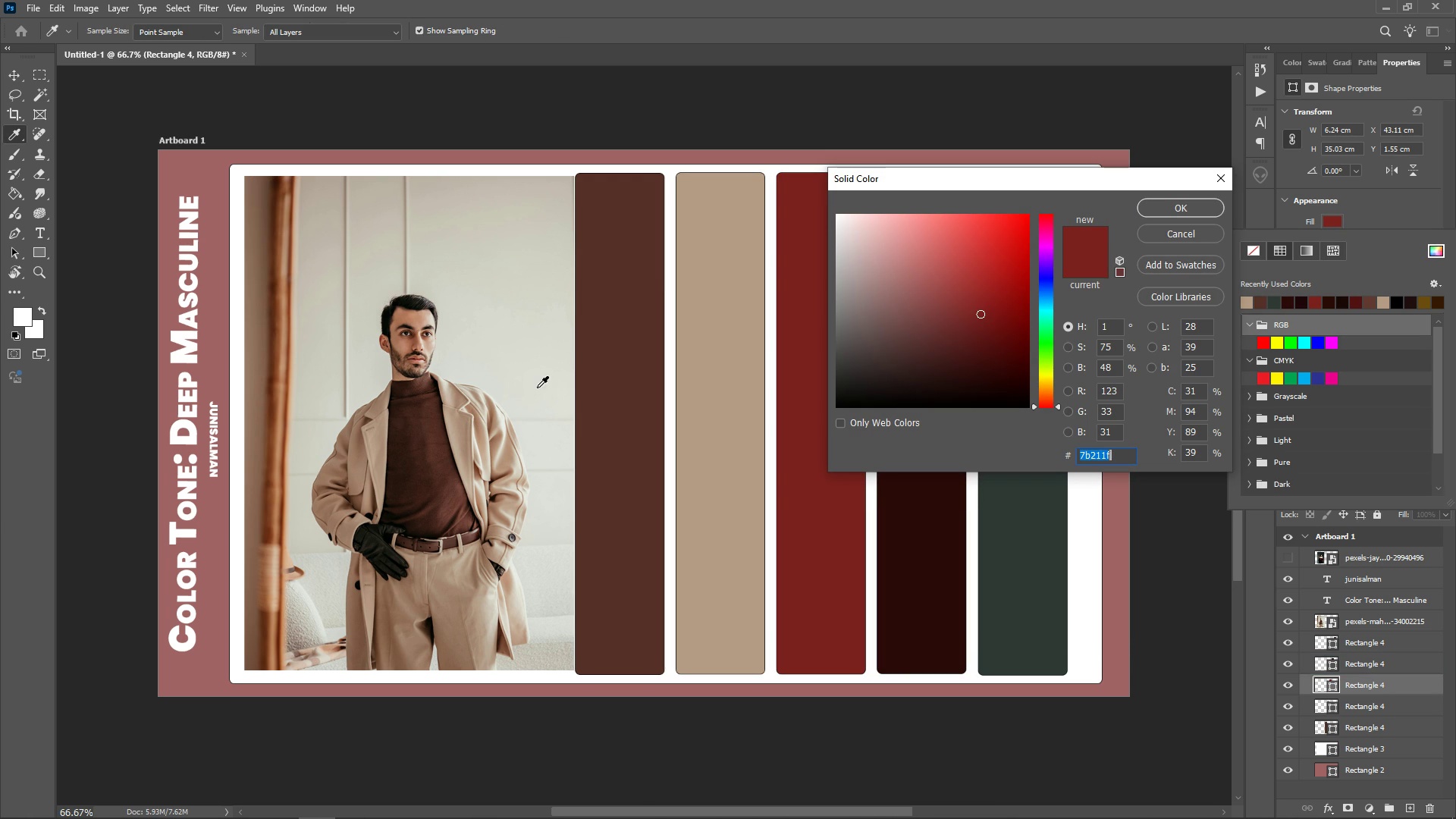 
left_click([1164, 217])
 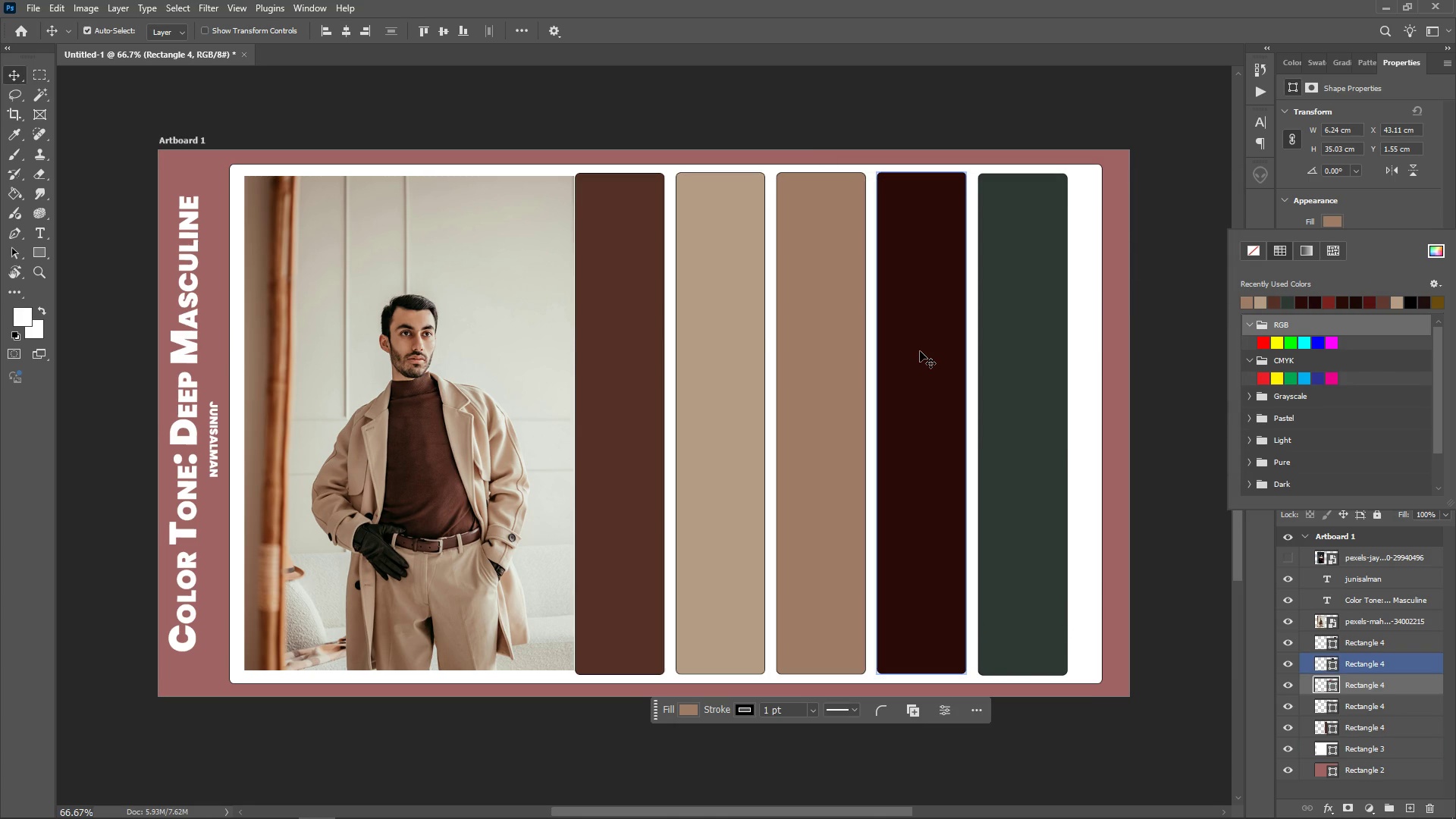 
left_click([920, 351])
 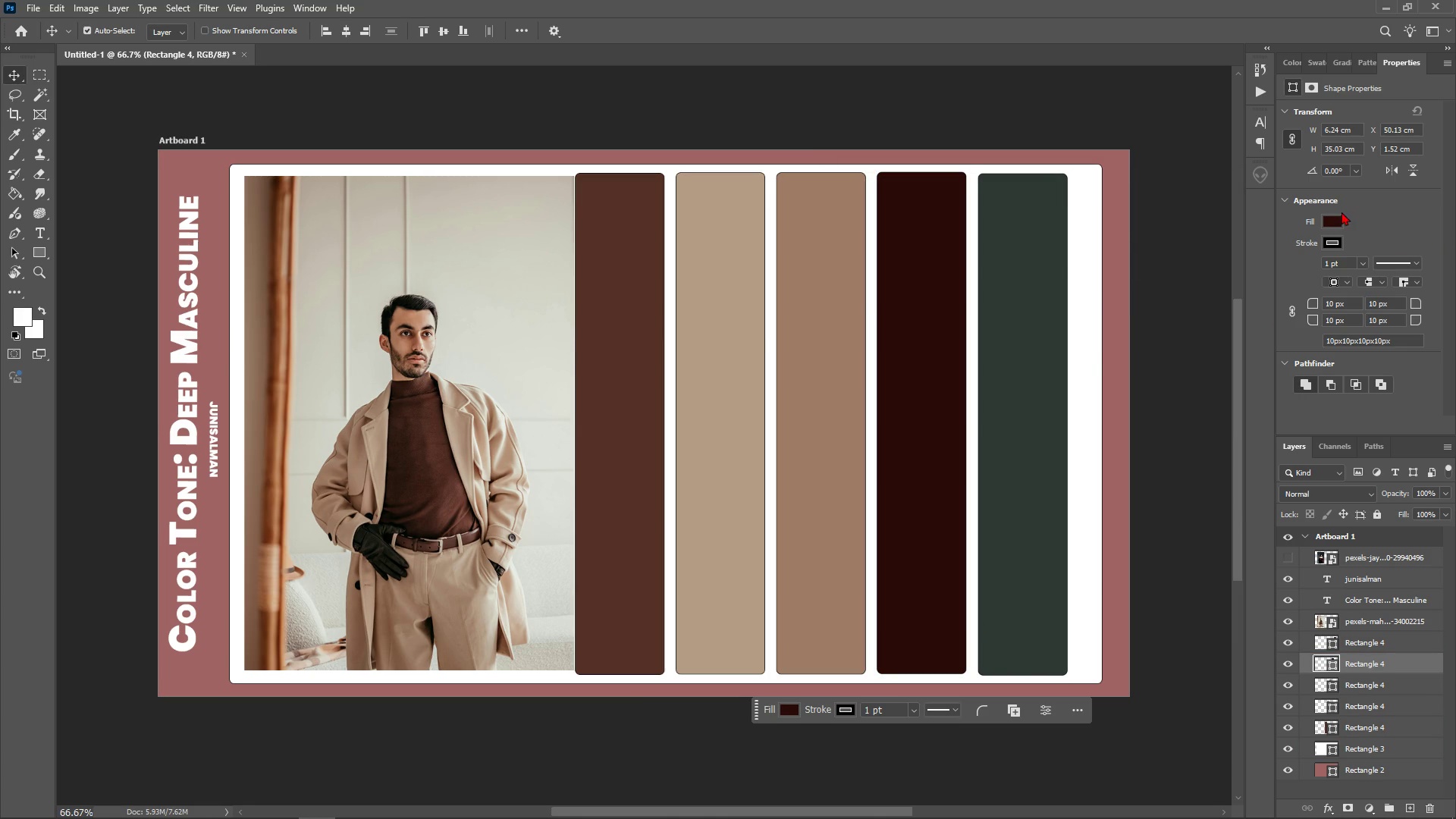 
left_click([1332, 224])
 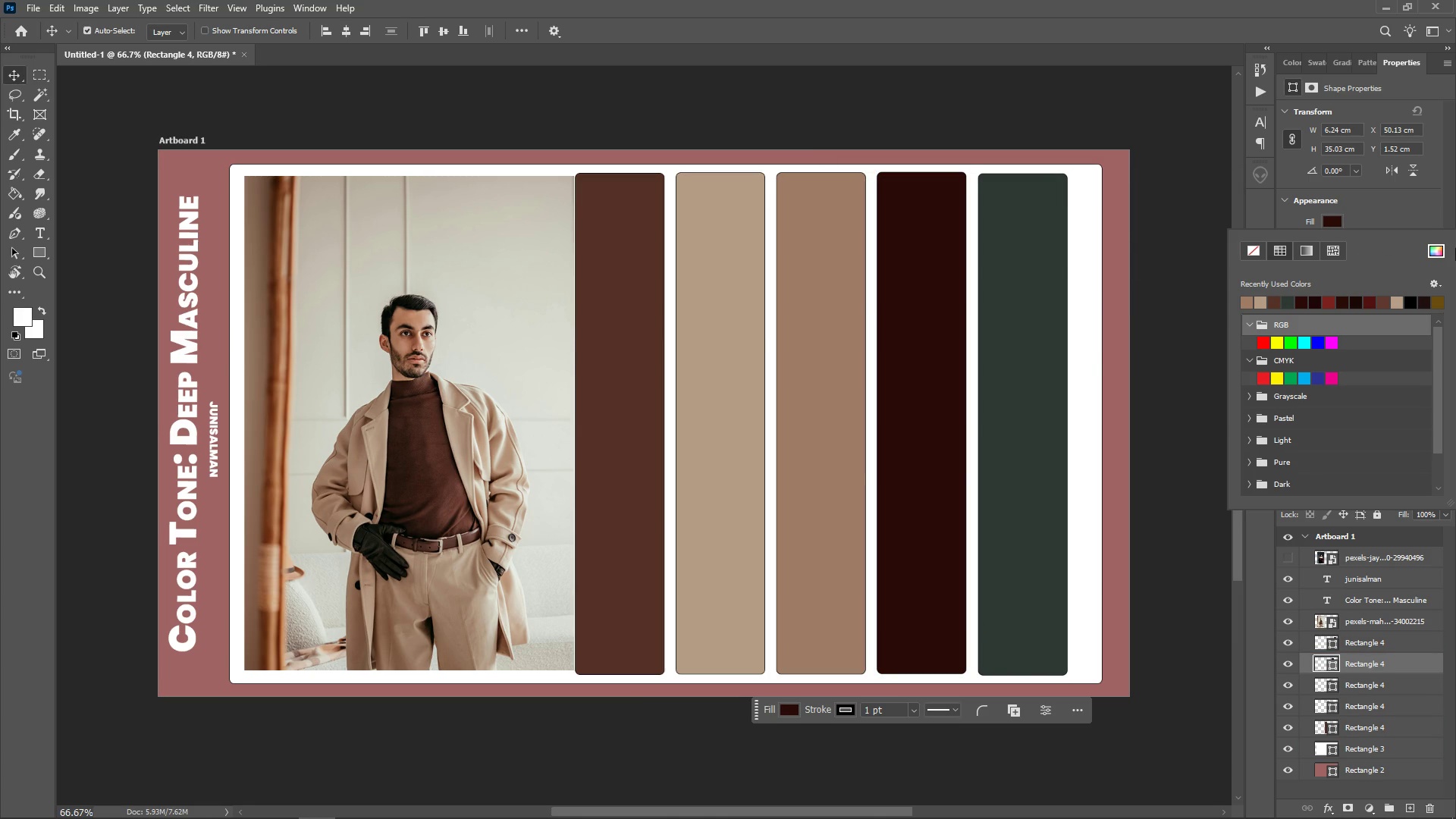 
left_click([1455, 247])
 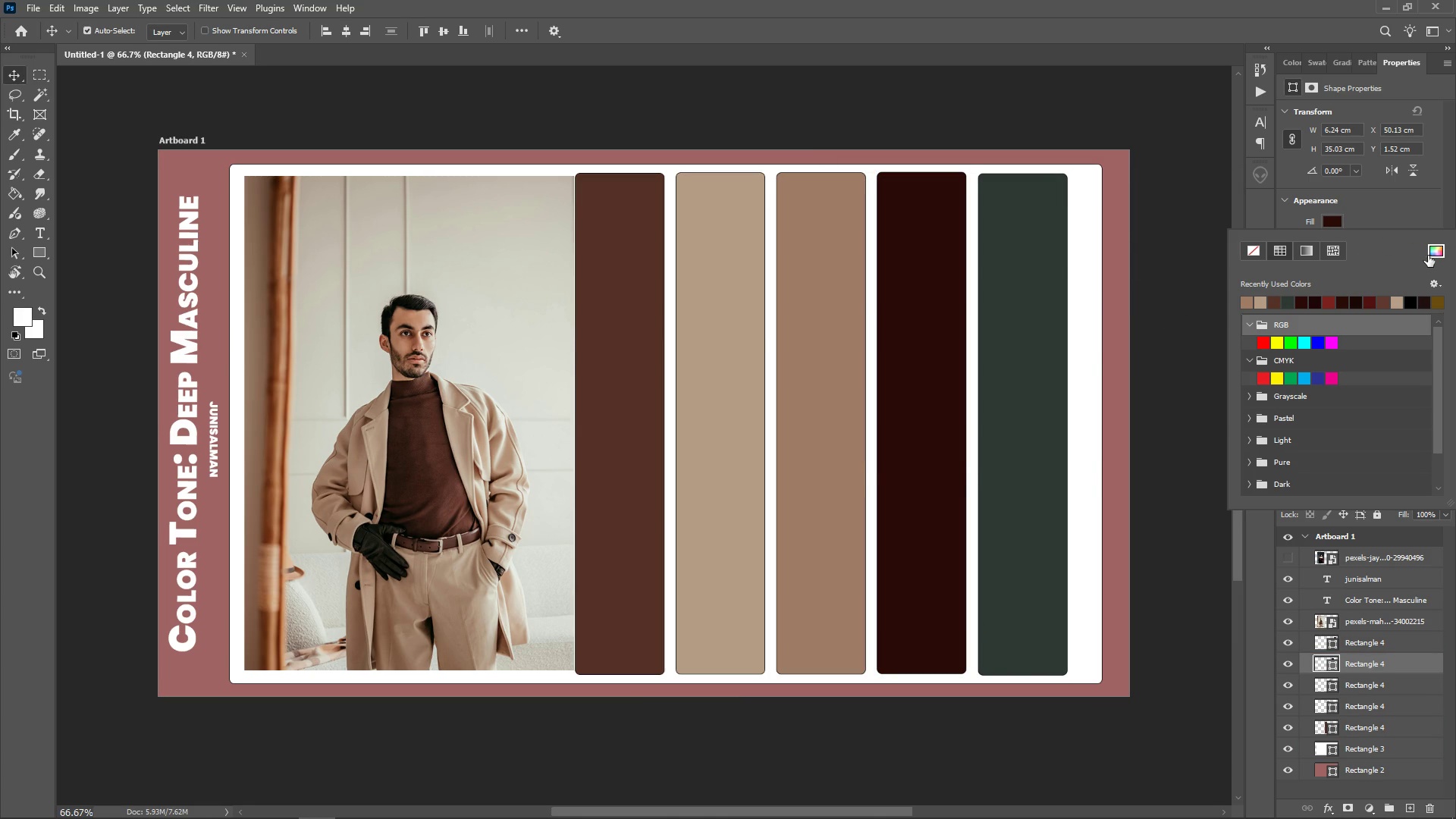 
left_click([1428, 256])
 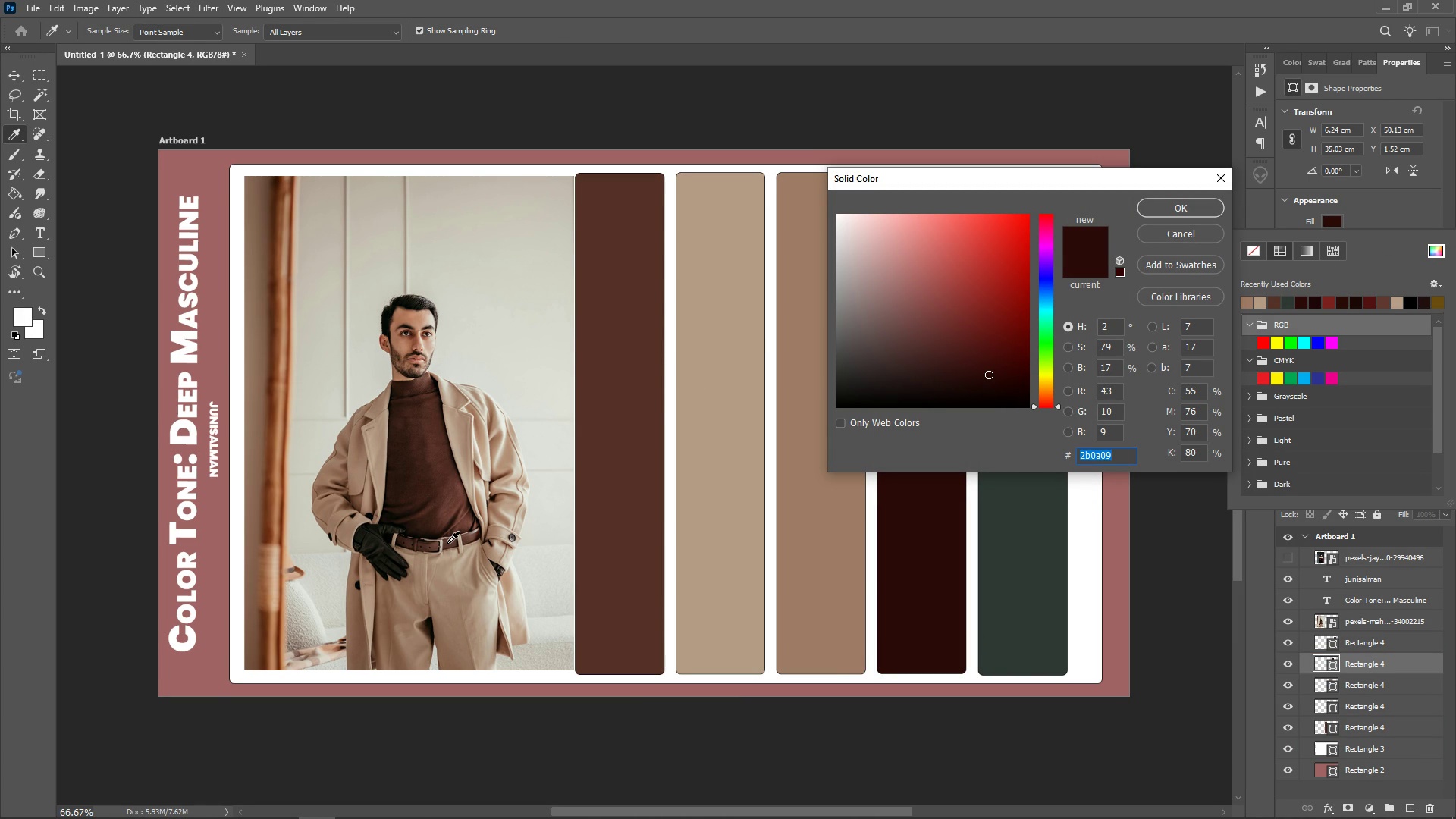 
wait(8.78)
 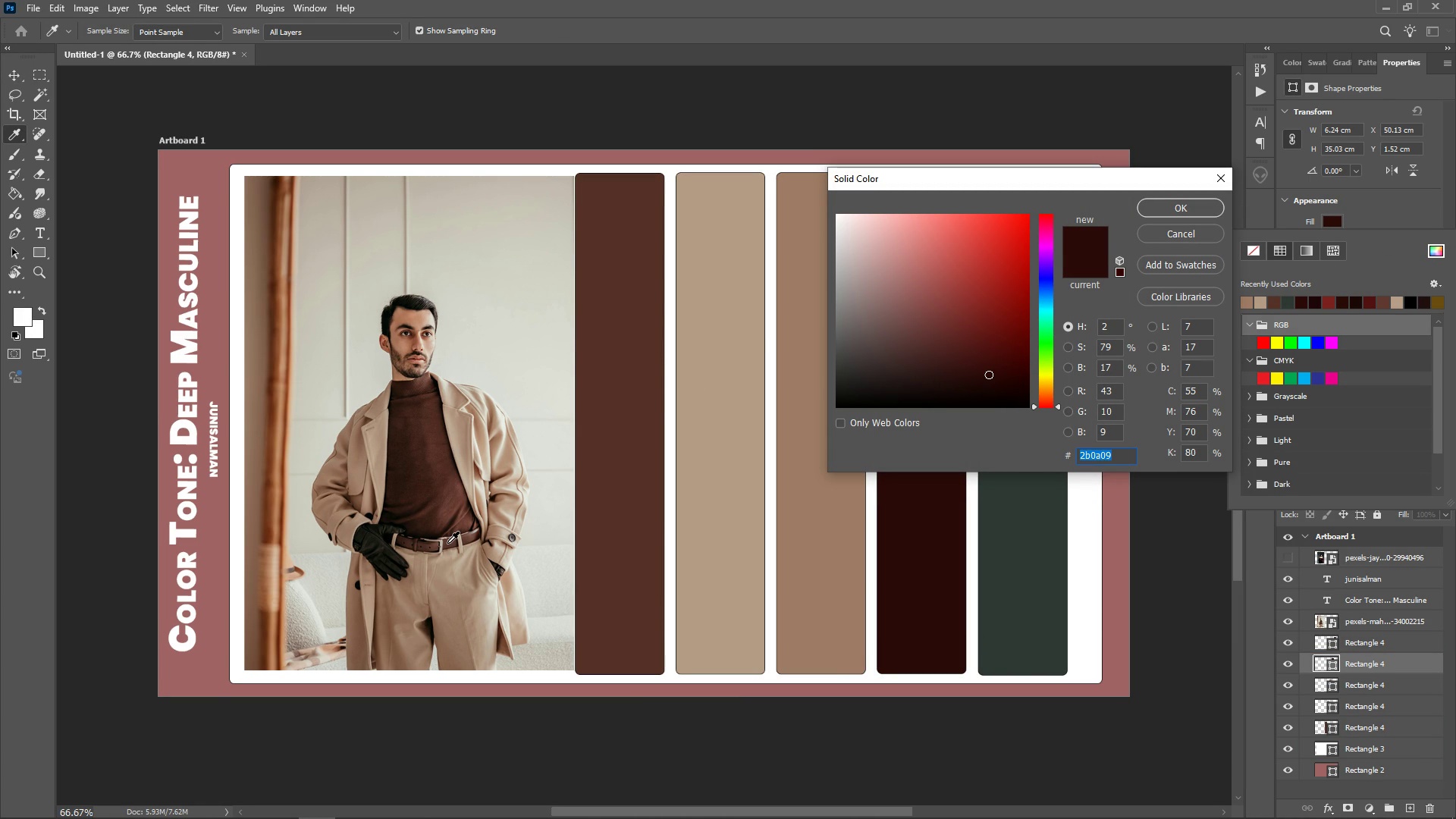 
left_click([451, 541])
 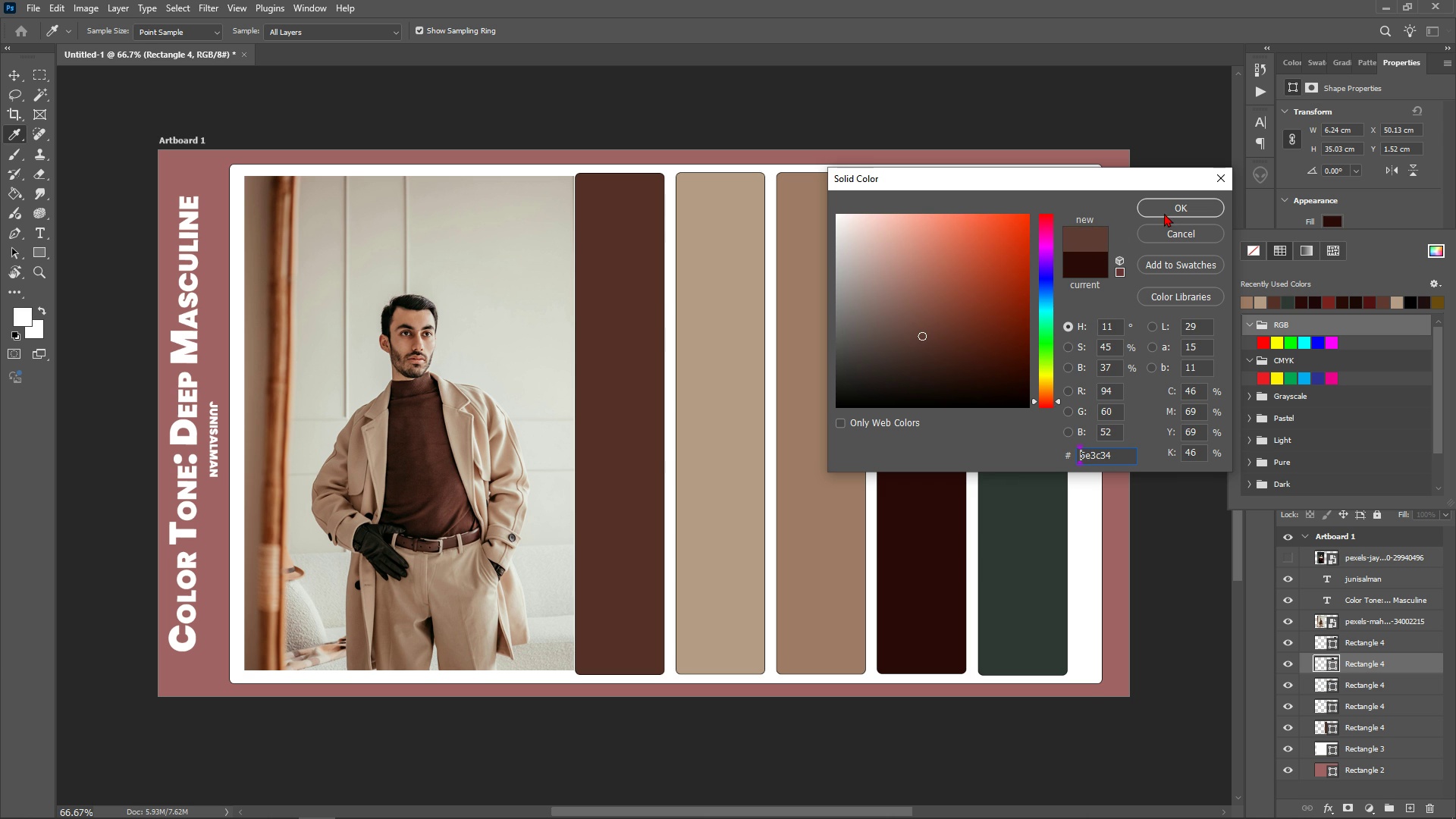 
left_click([1164, 213])
 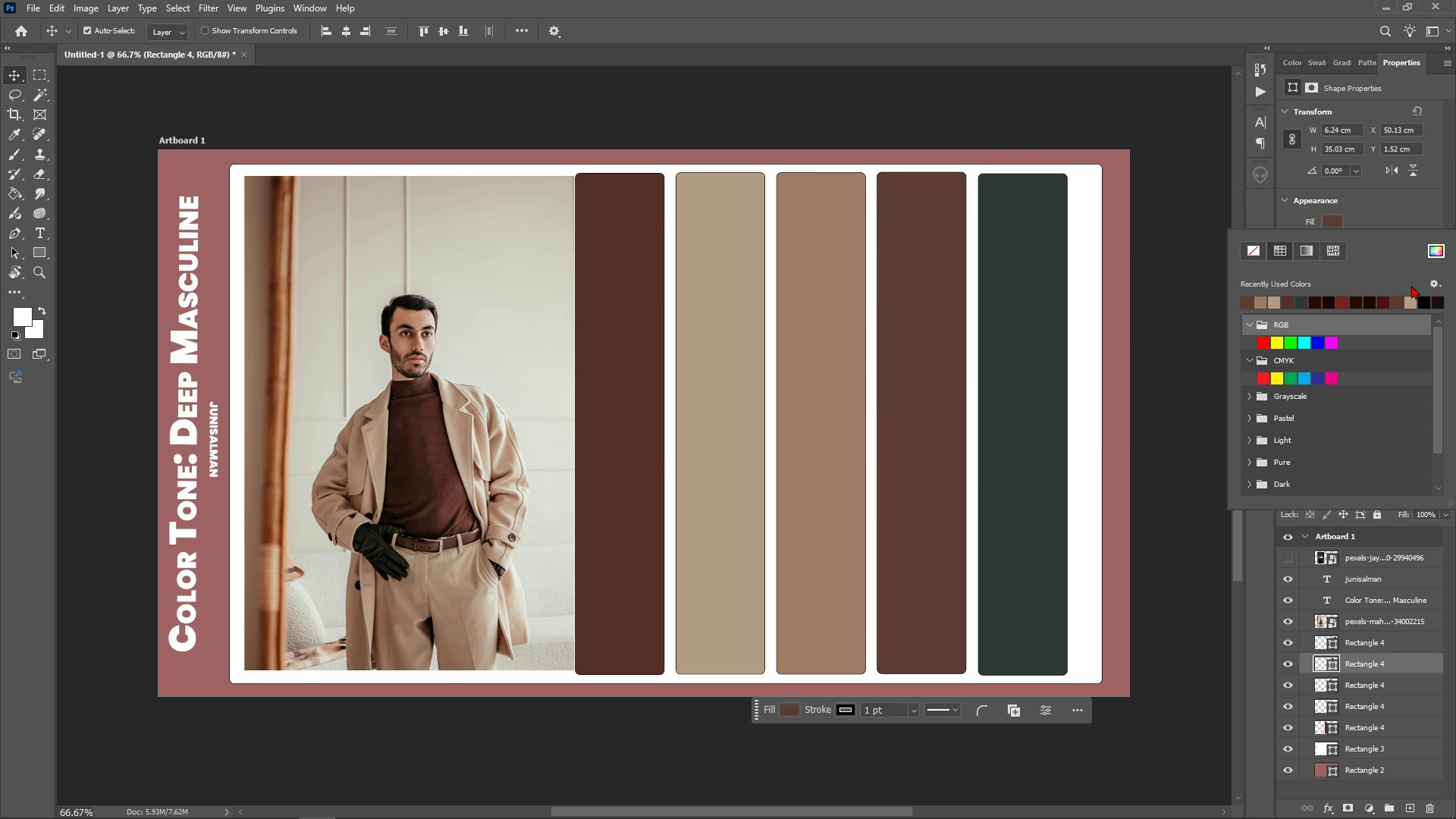 
left_click([1018, 371])
 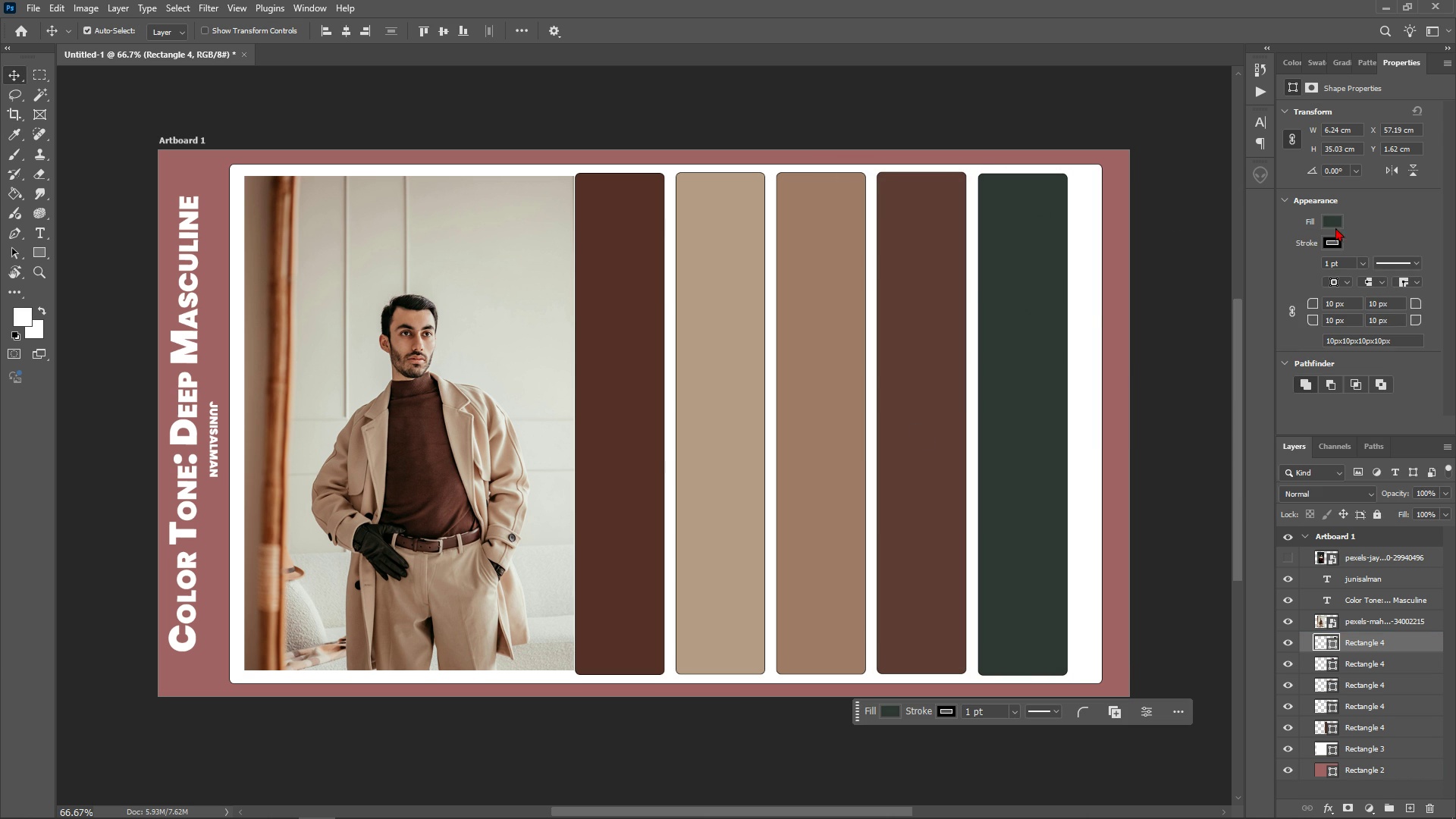 
left_click([1332, 228])
 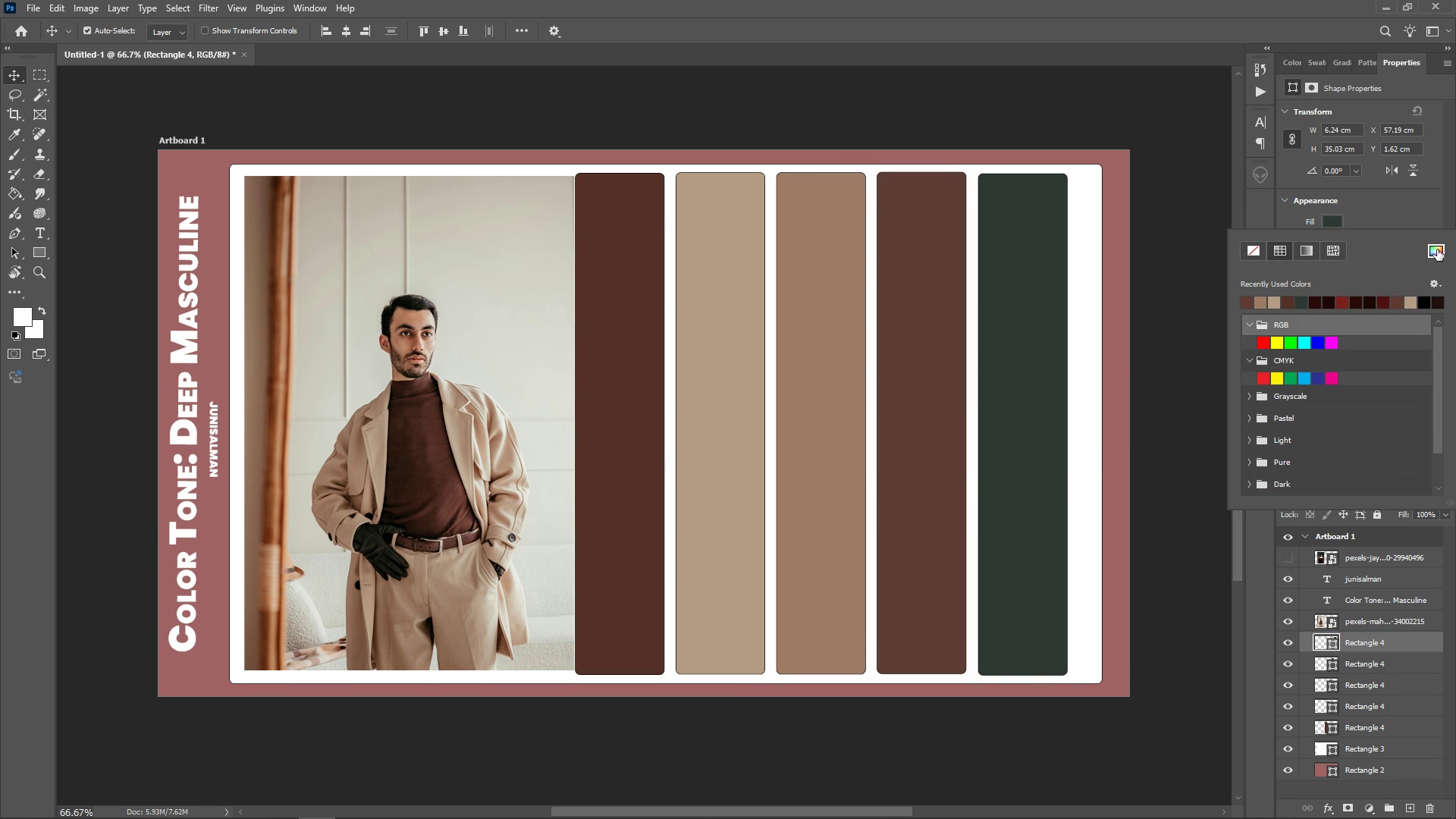 
left_click([1437, 249])
 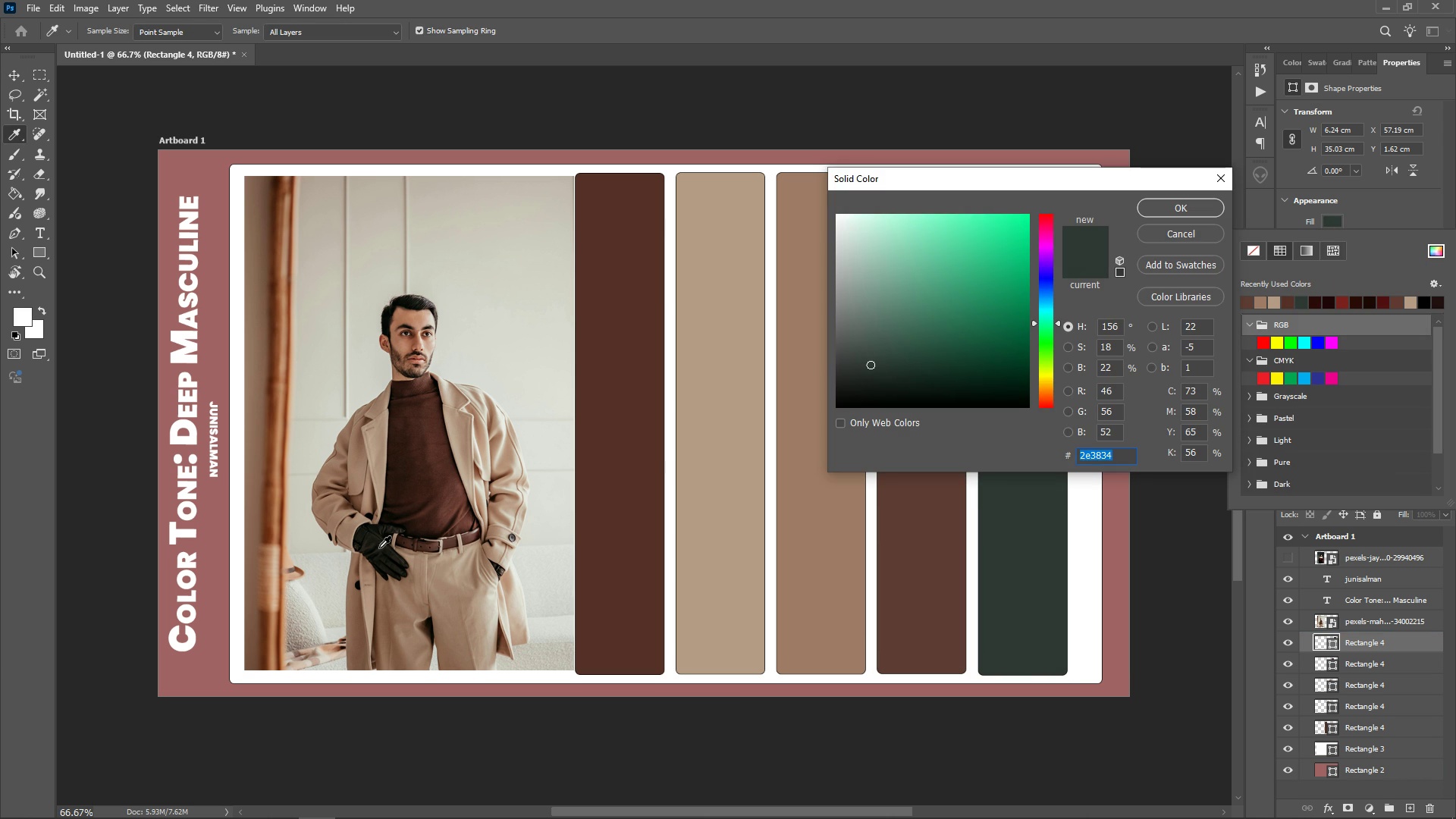 
left_click([378, 548])
 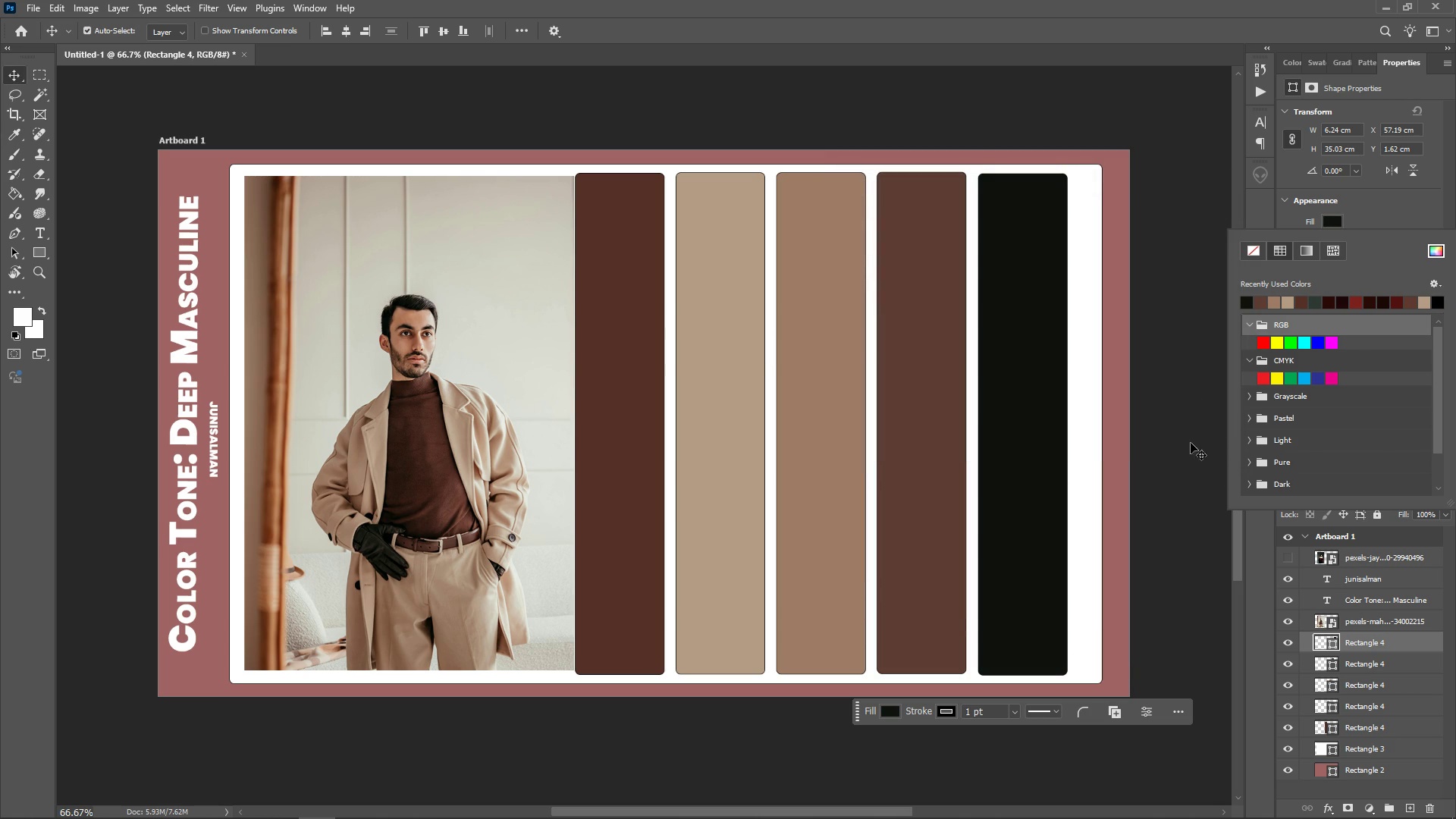 
left_click([1156, 462])
 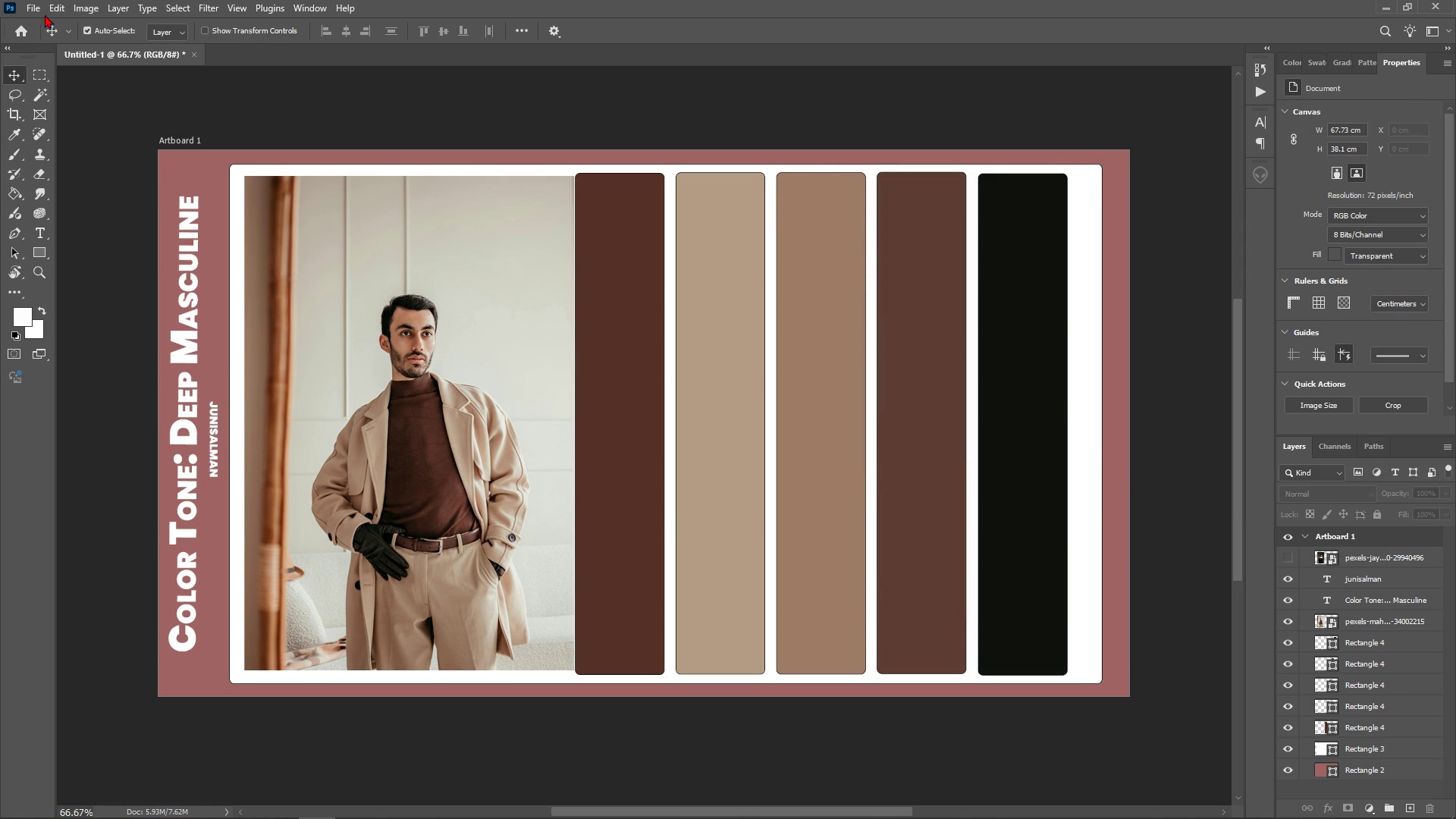 
left_click([31, 8])
 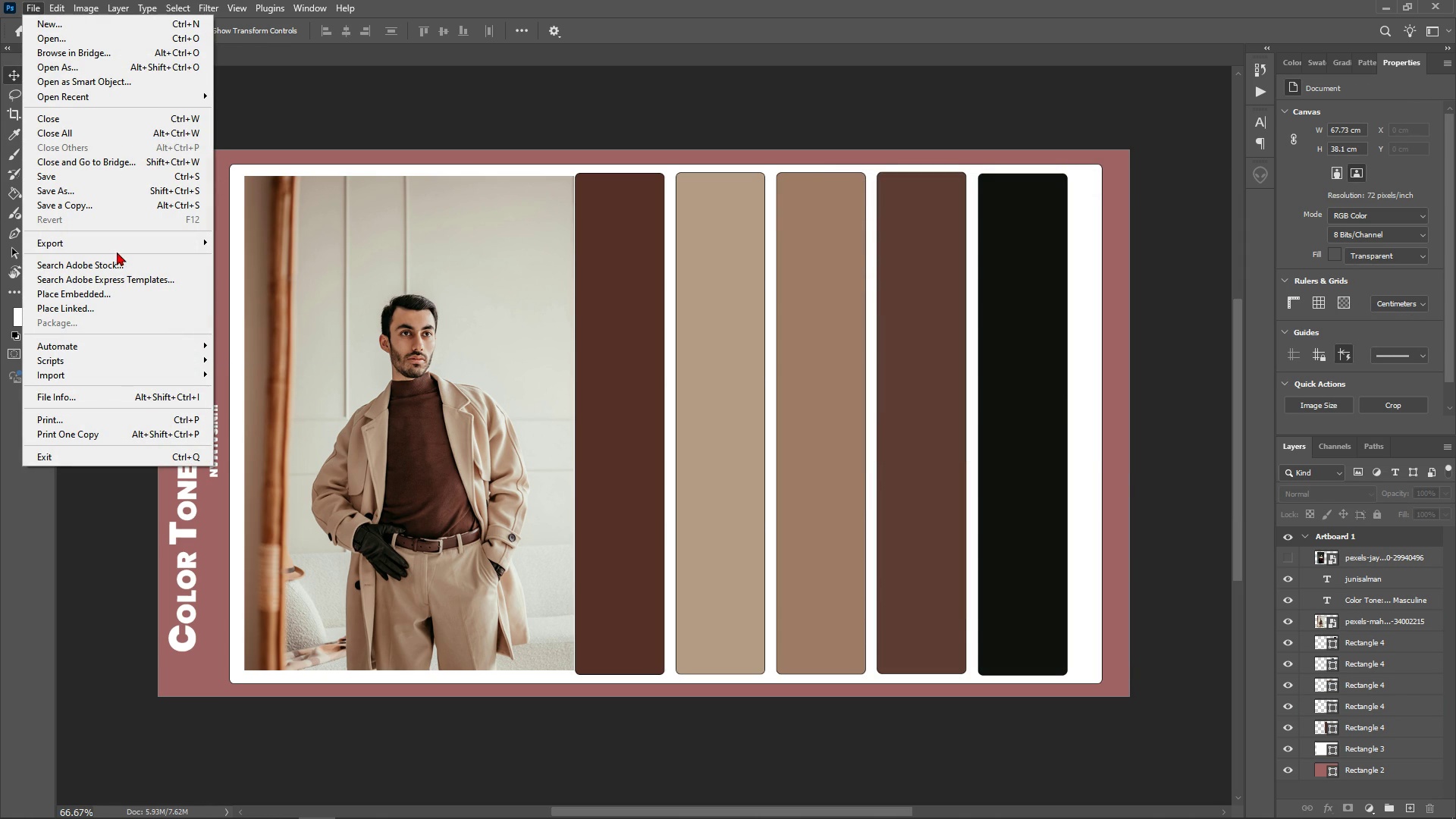 
left_click([121, 240])
 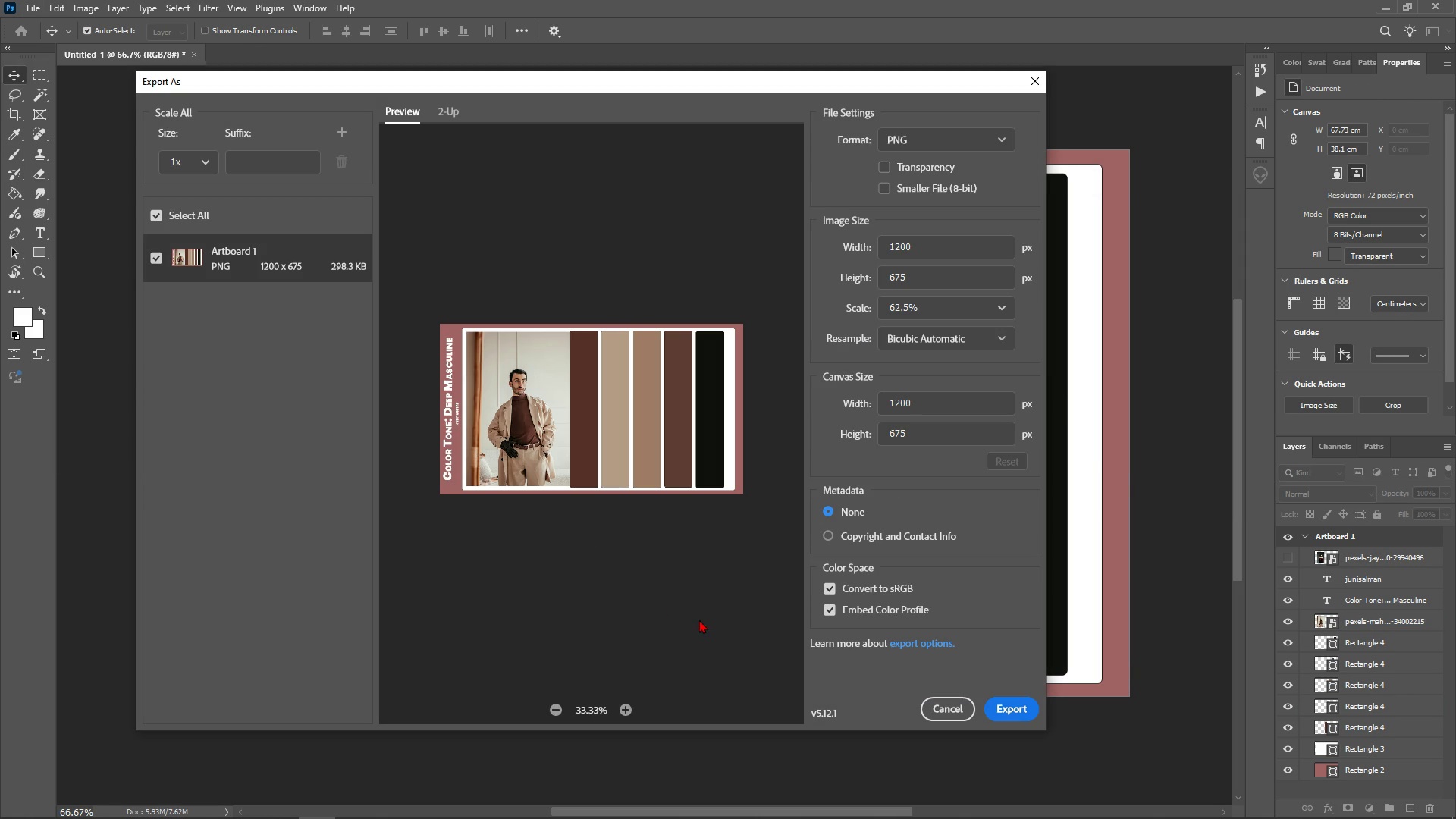 
left_click([1017, 716])
 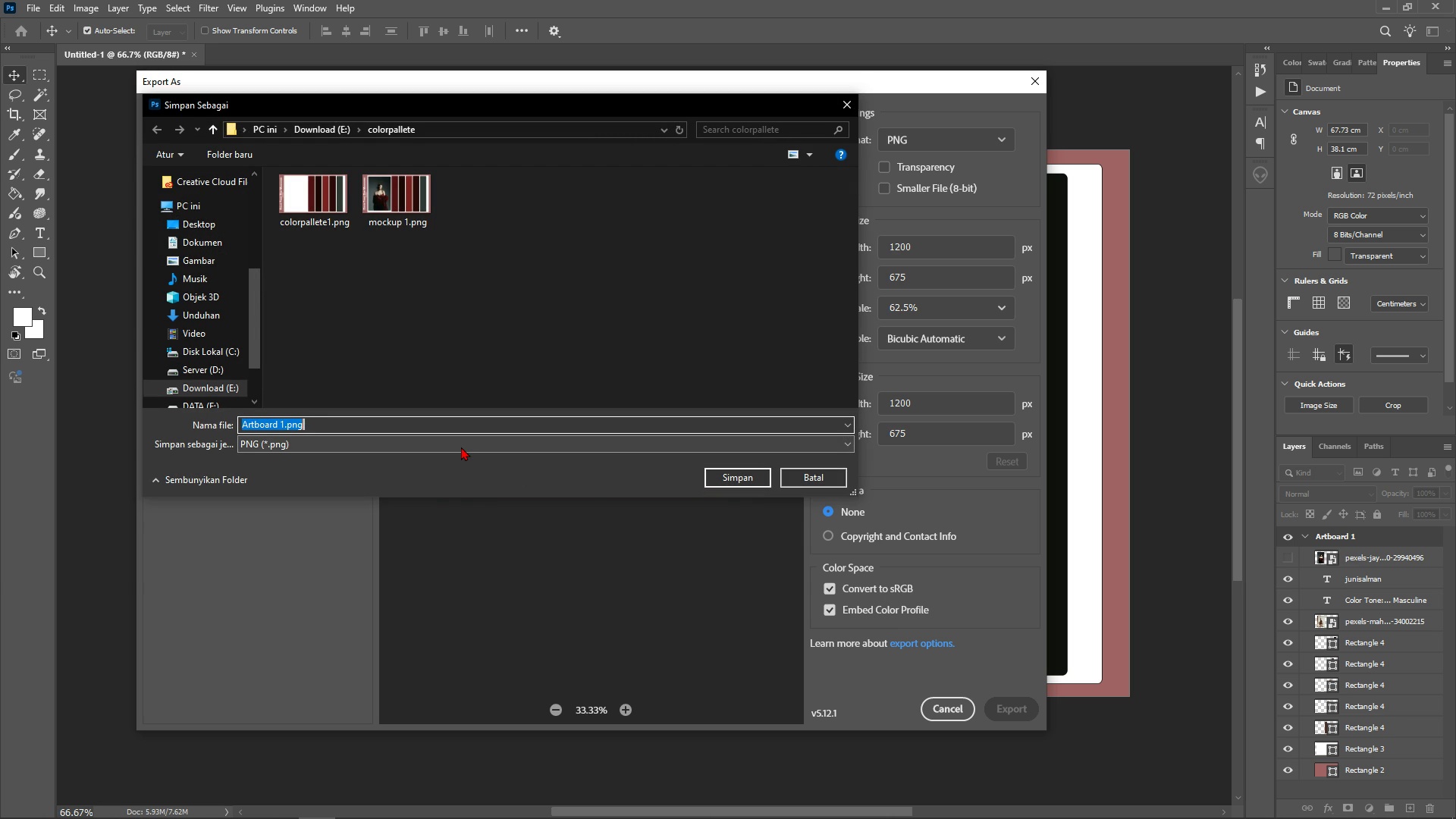 
type(mockup 2)
 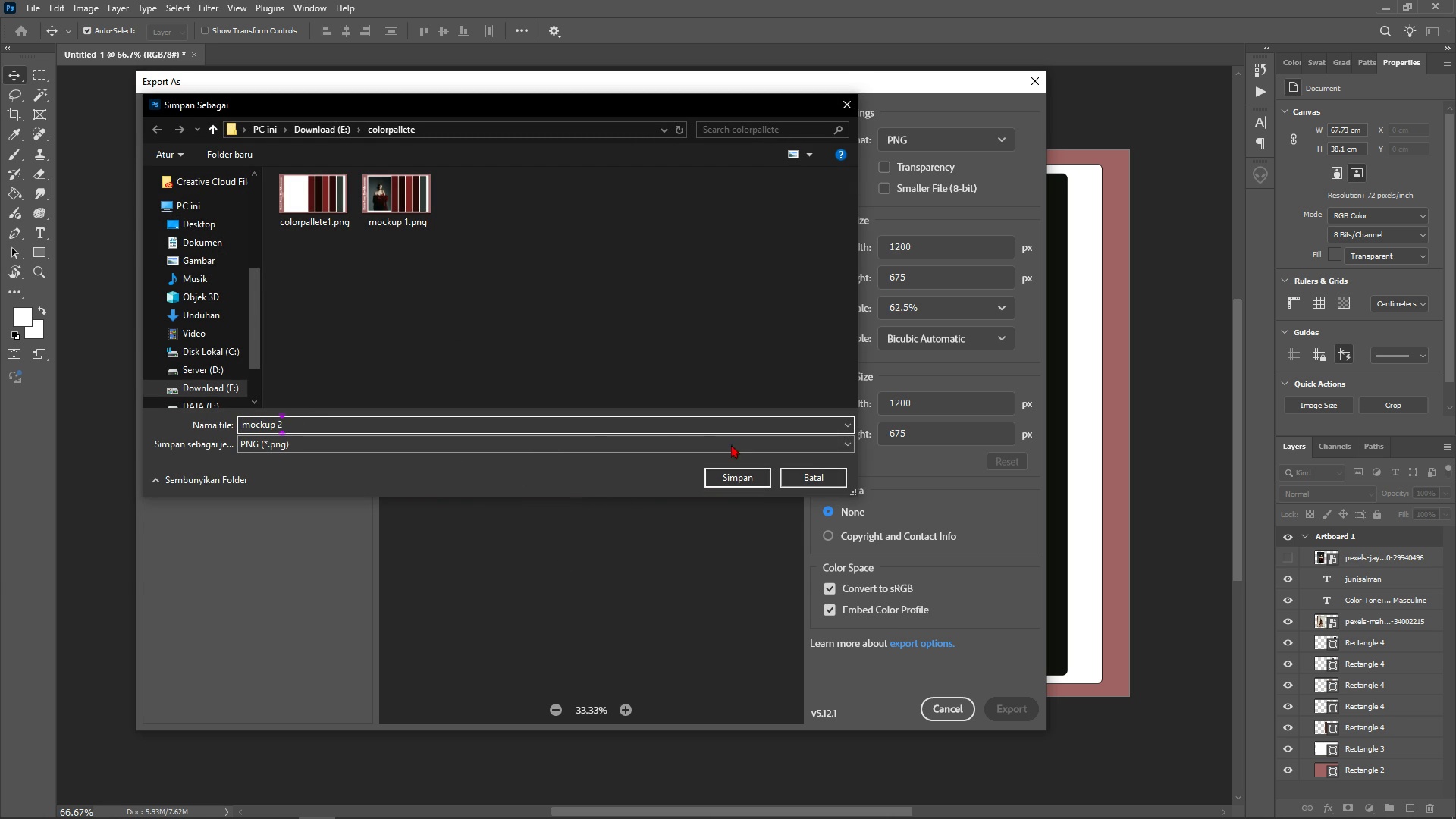 
left_click([739, 480])
 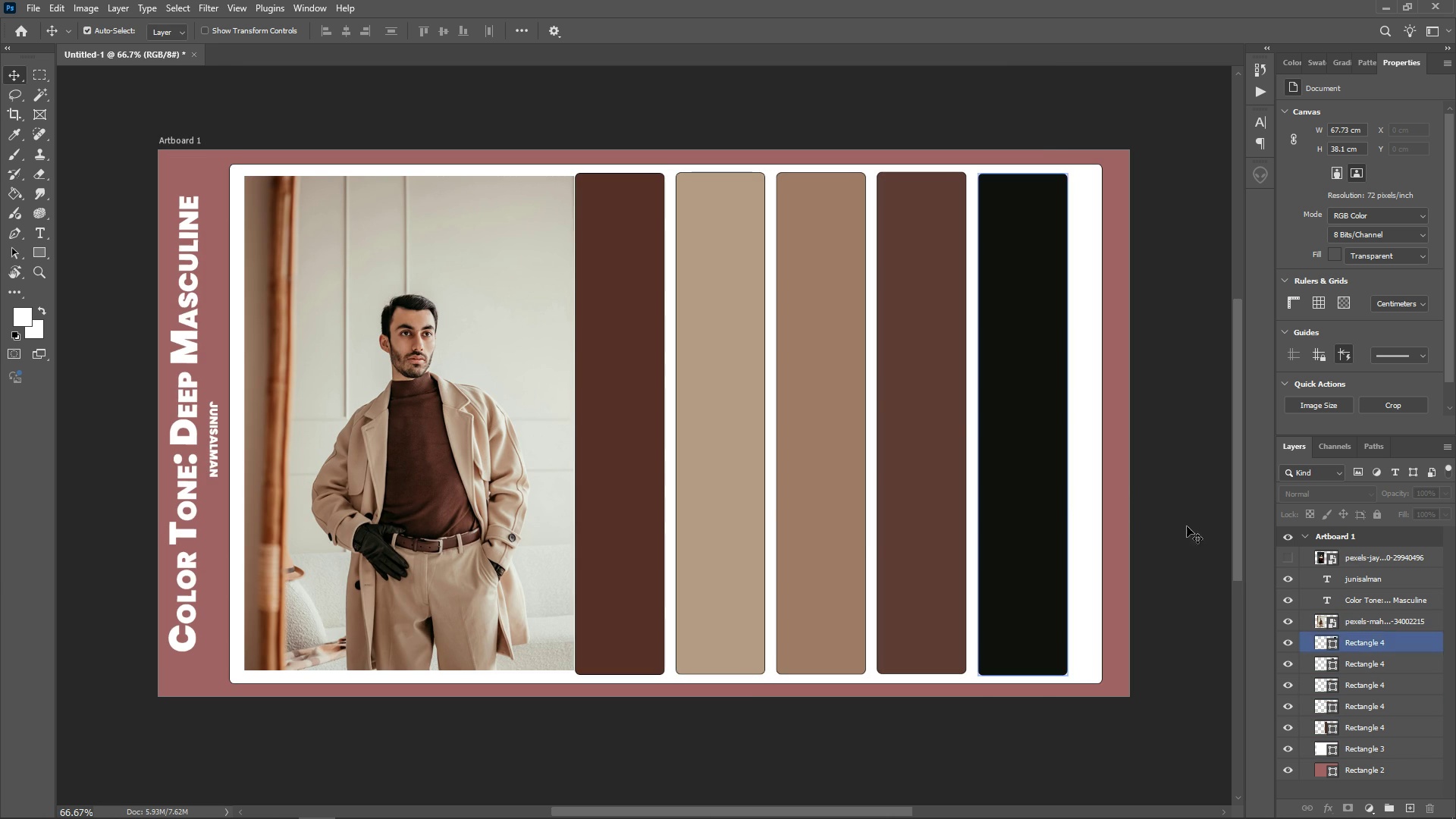 
wait(6.17)
 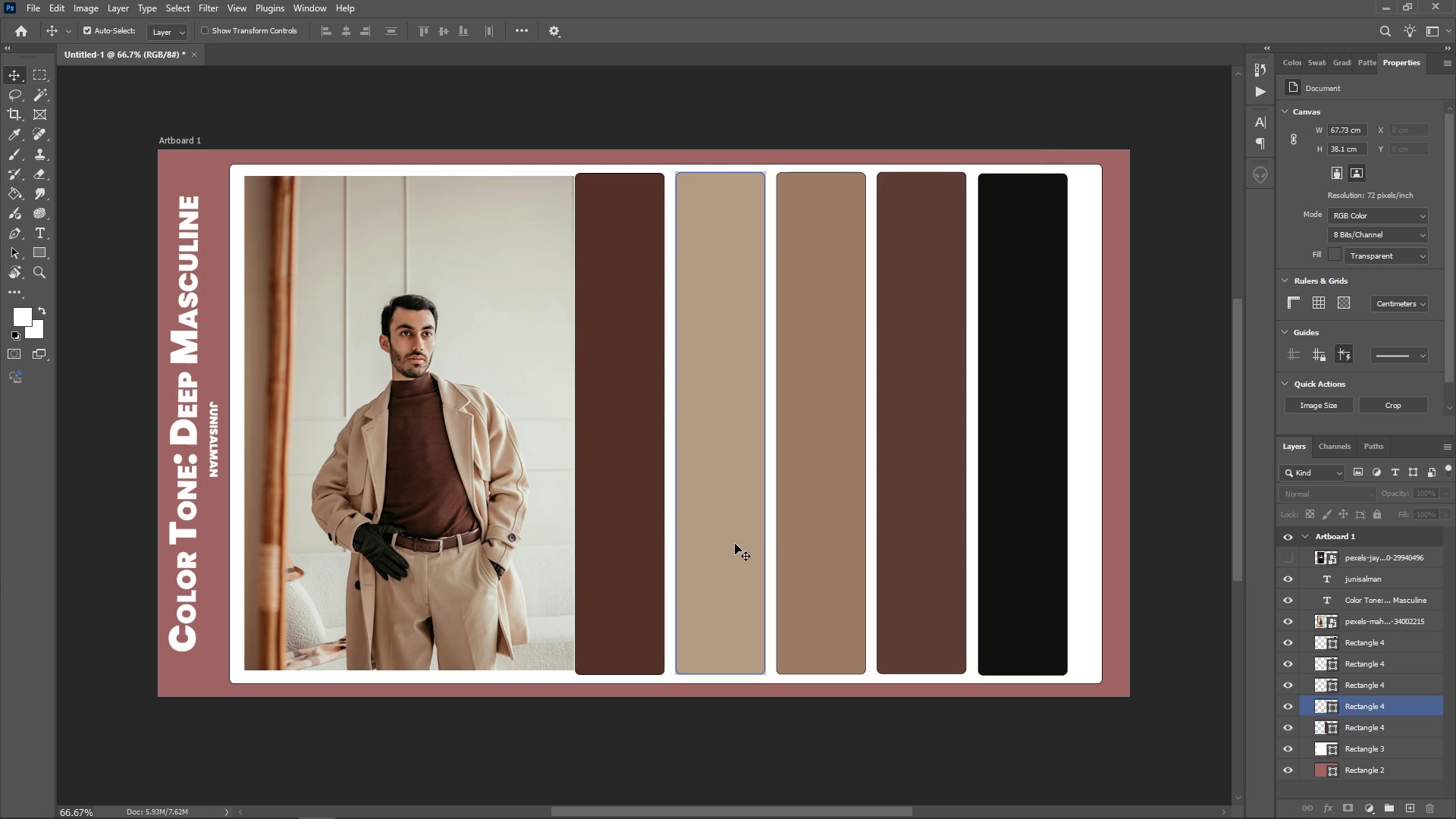 
left_click([1285, 622])
 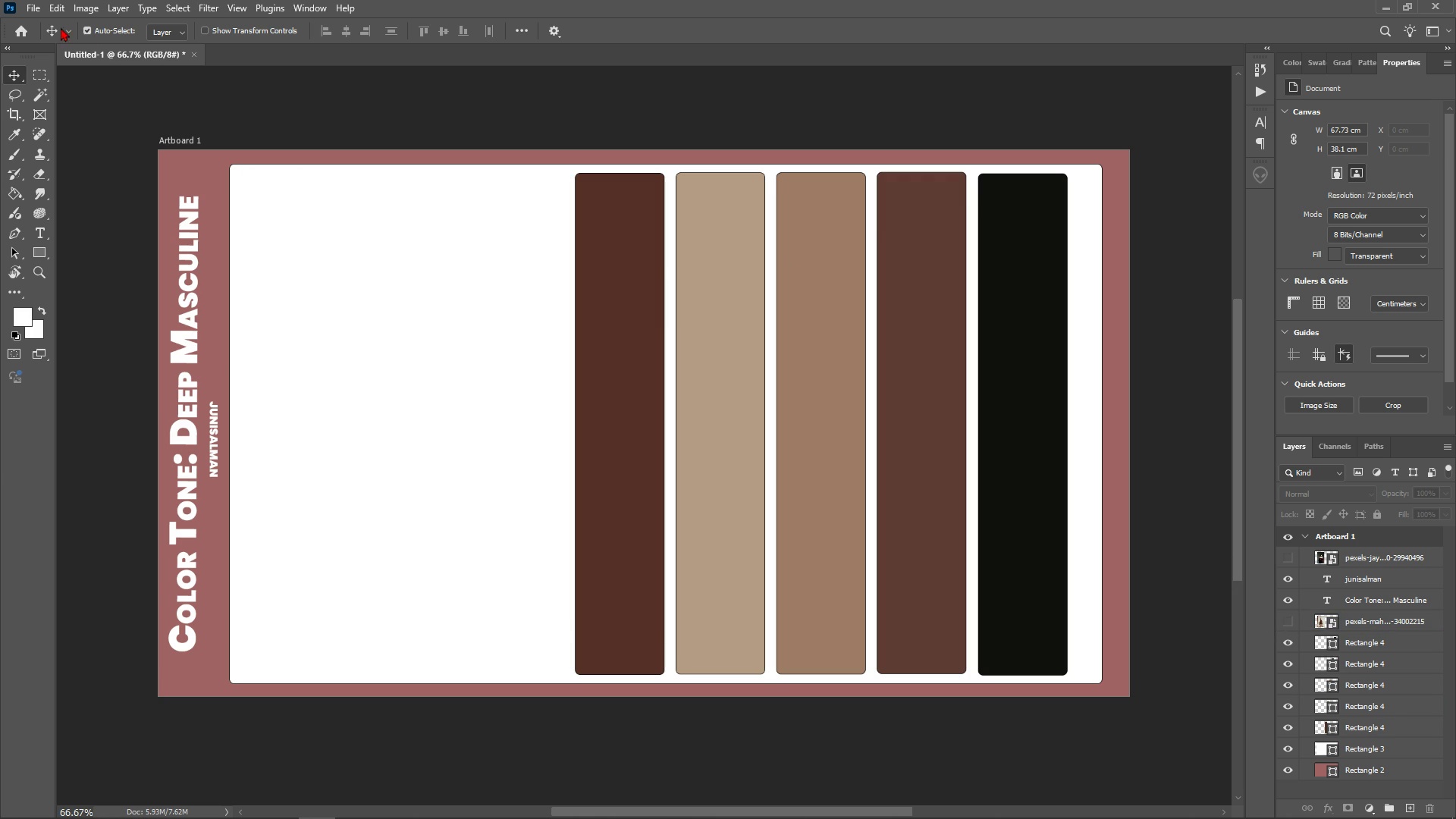 
left_click([30, 13])
 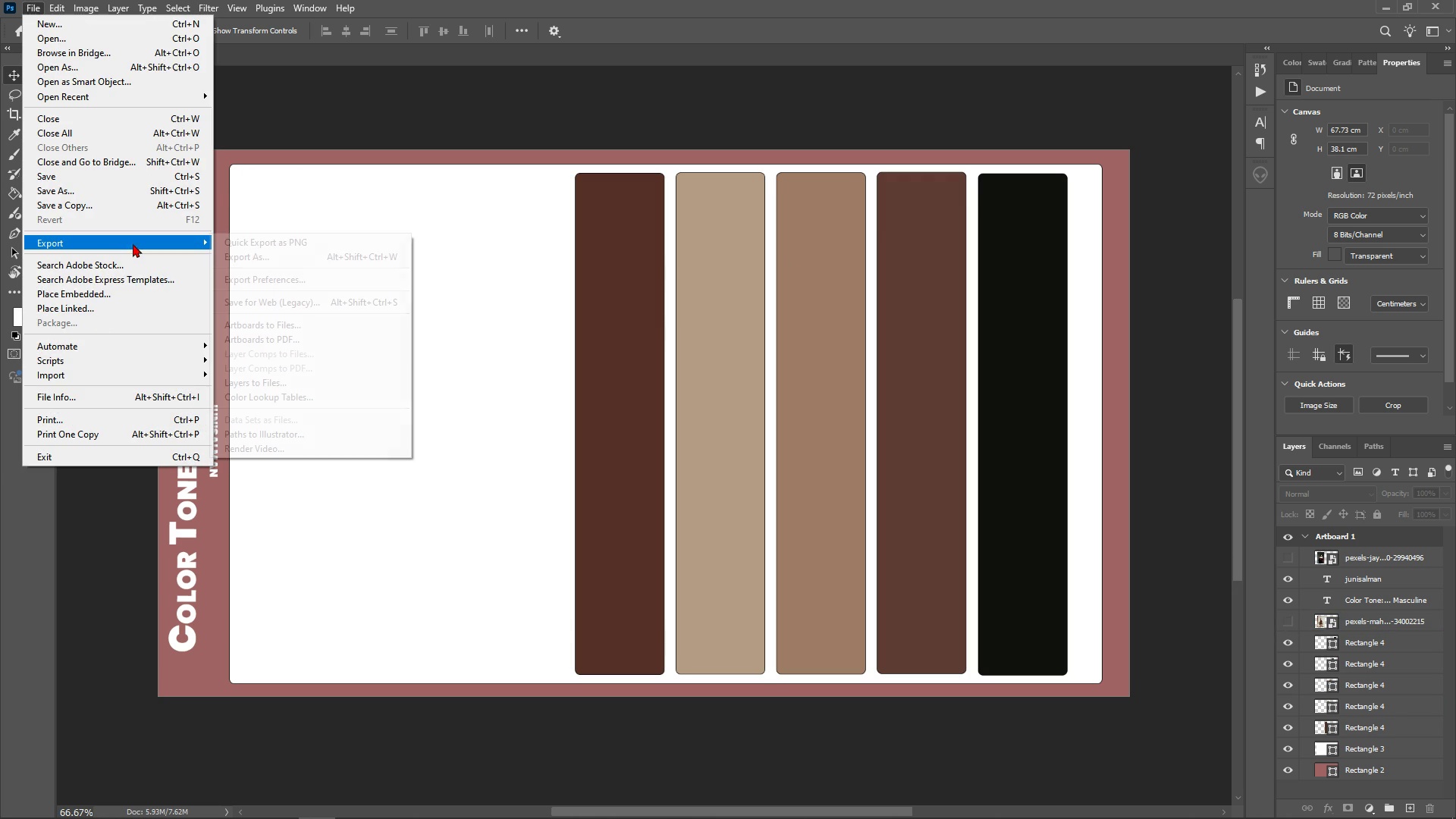 
left_click([133, 243])
 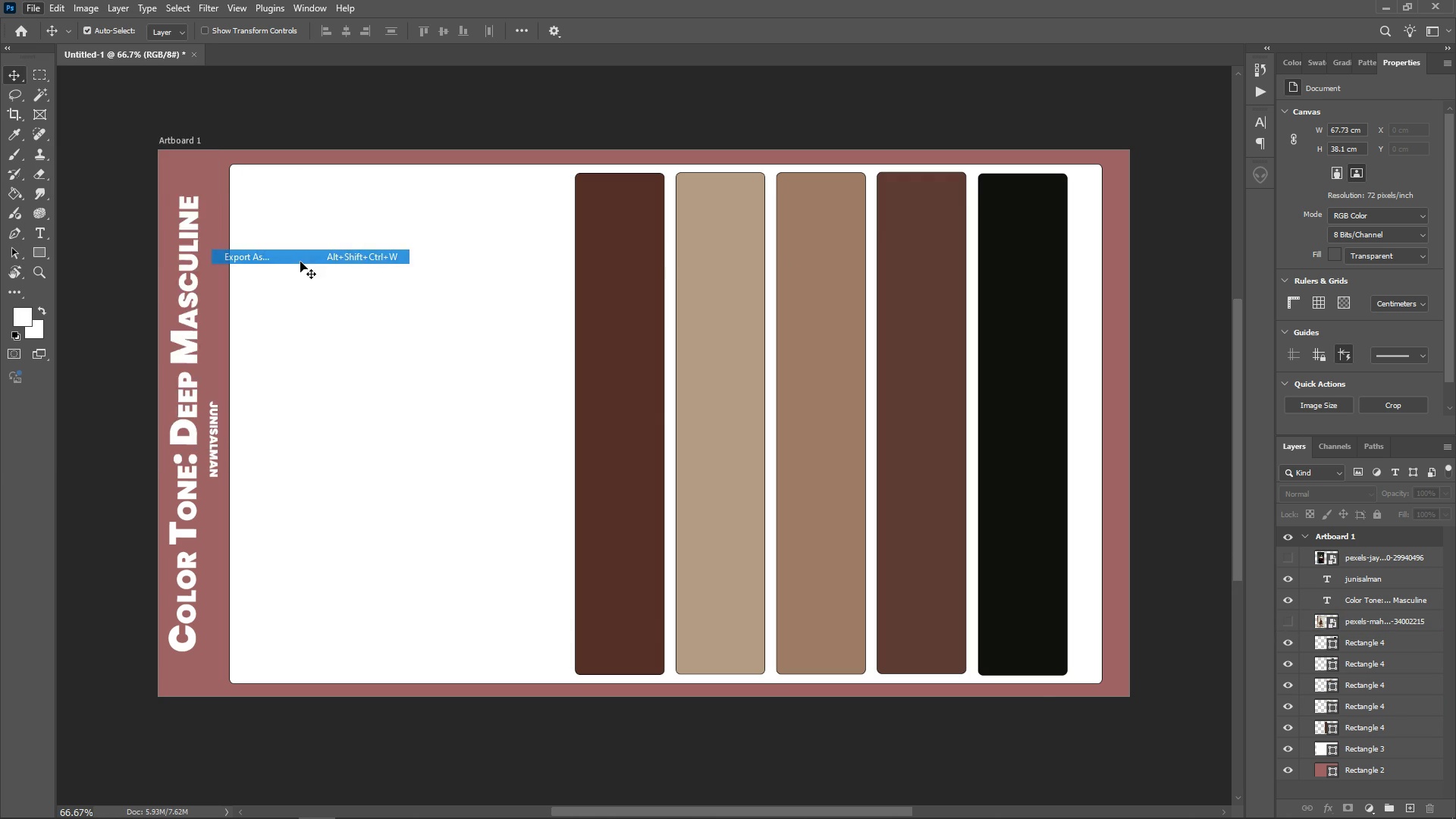 
left_click([300, 262])
 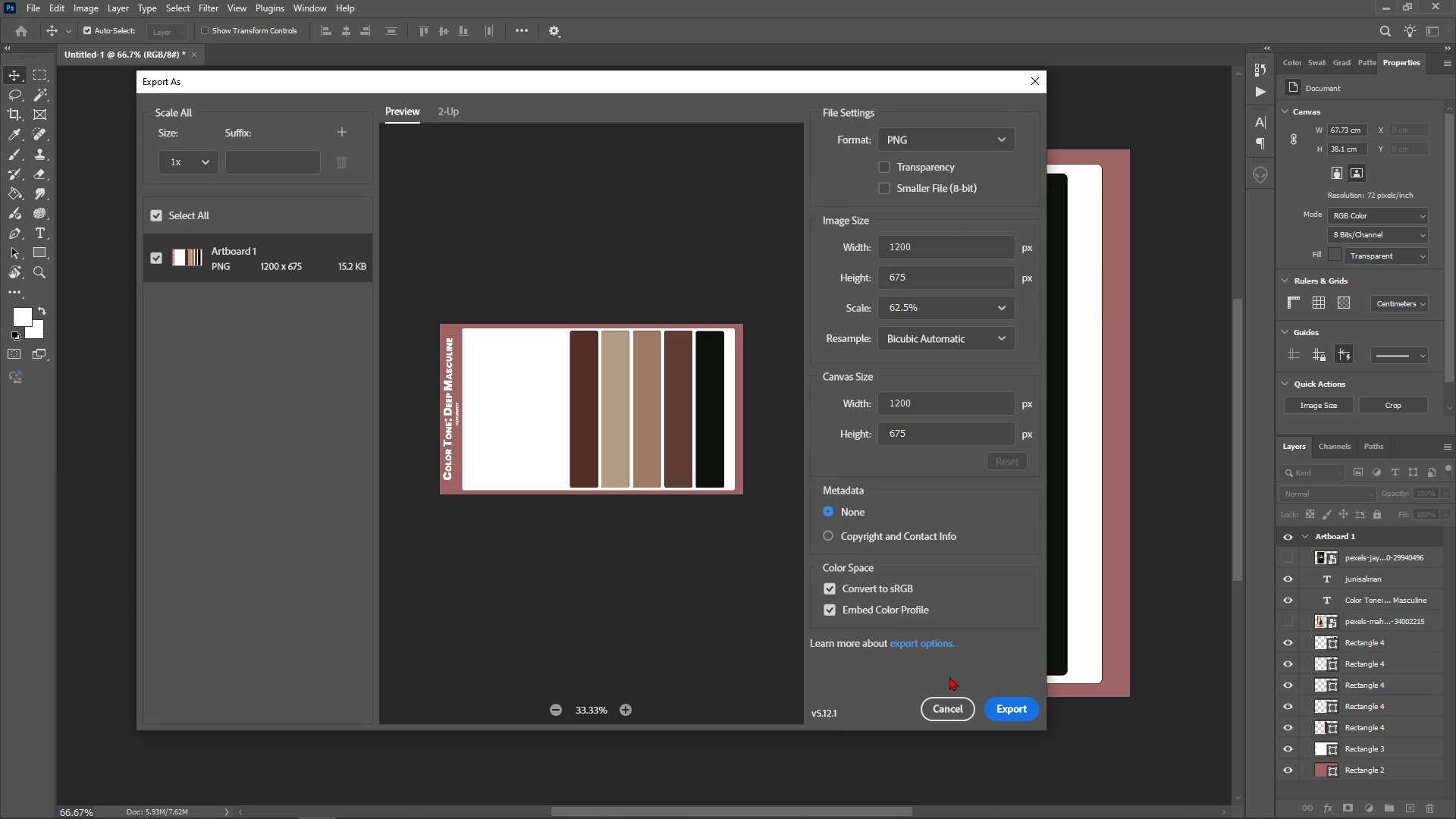 
left_click([1003, 709])
 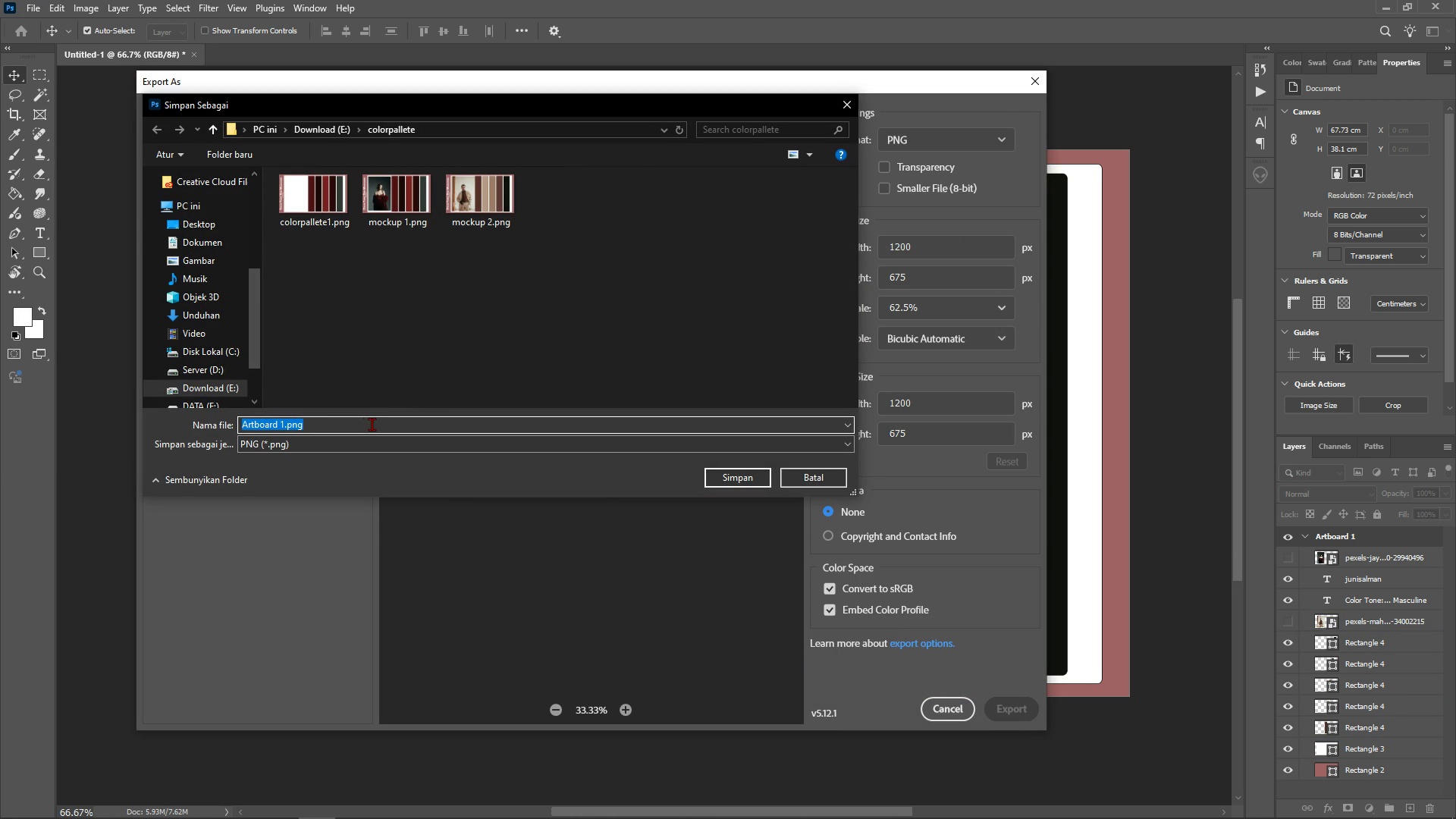 
type(mockup 2)
 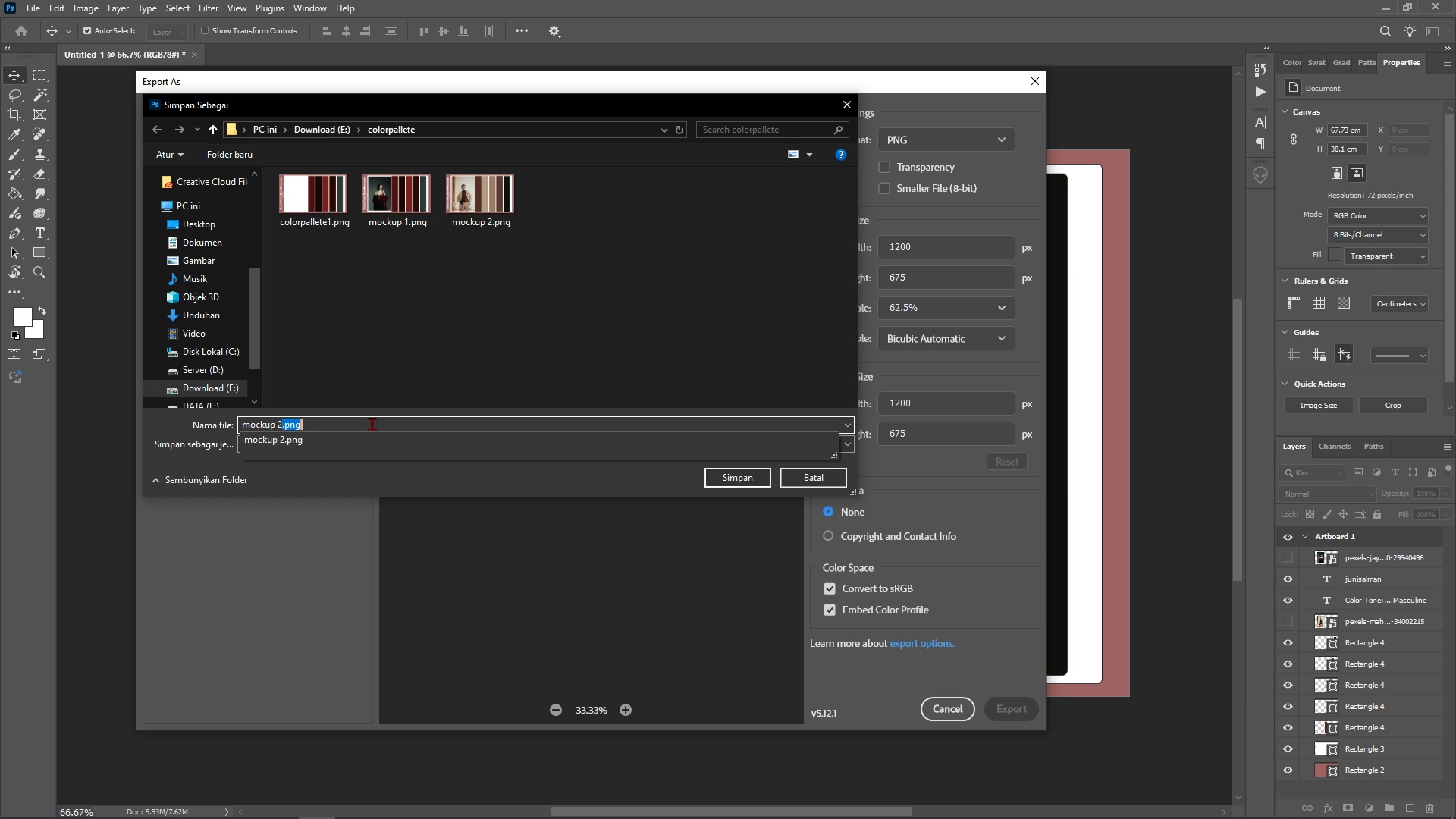 
hold_key(key=Backspace, duration=1.04)
 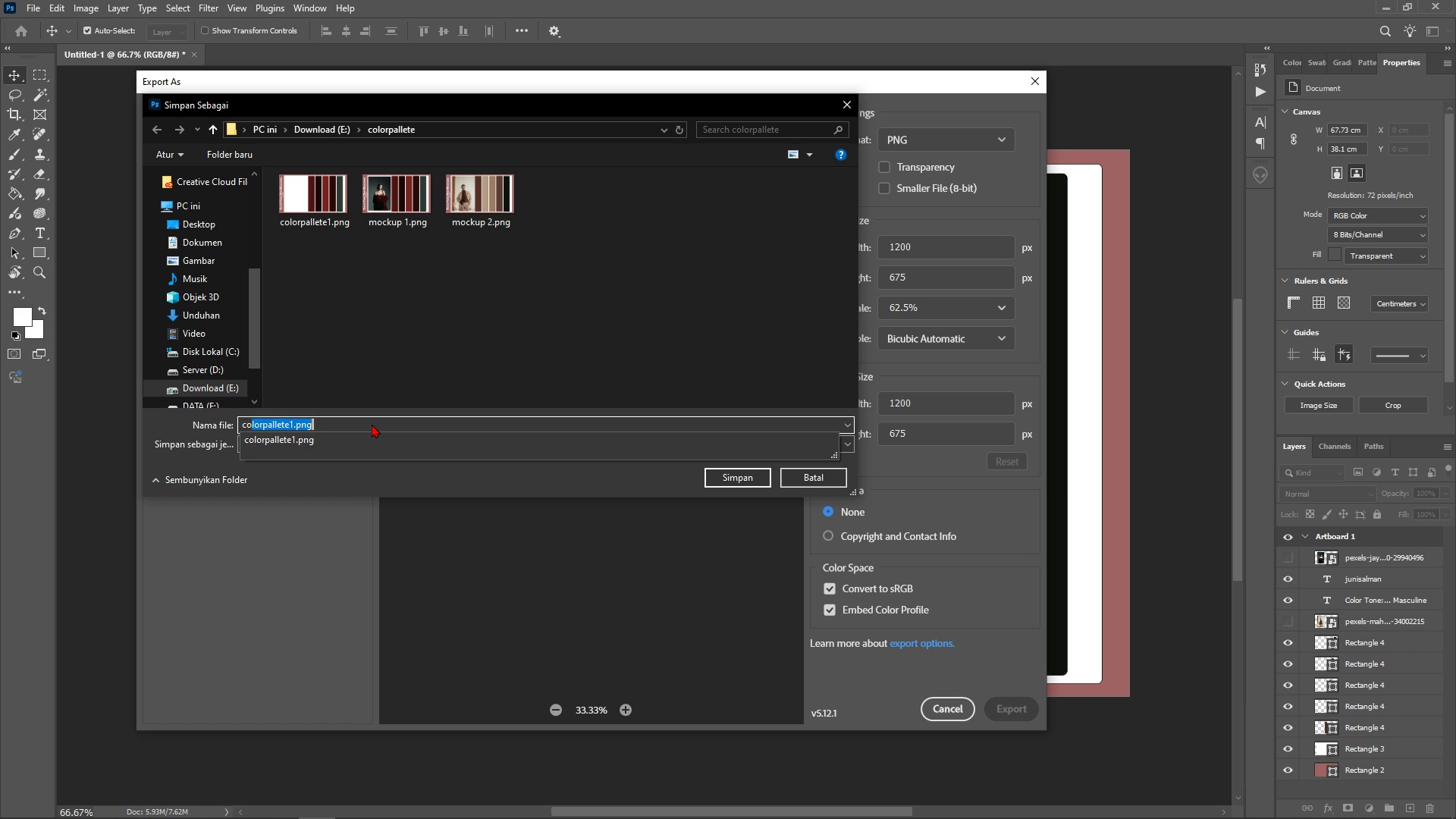 
type(colorpallete2)
 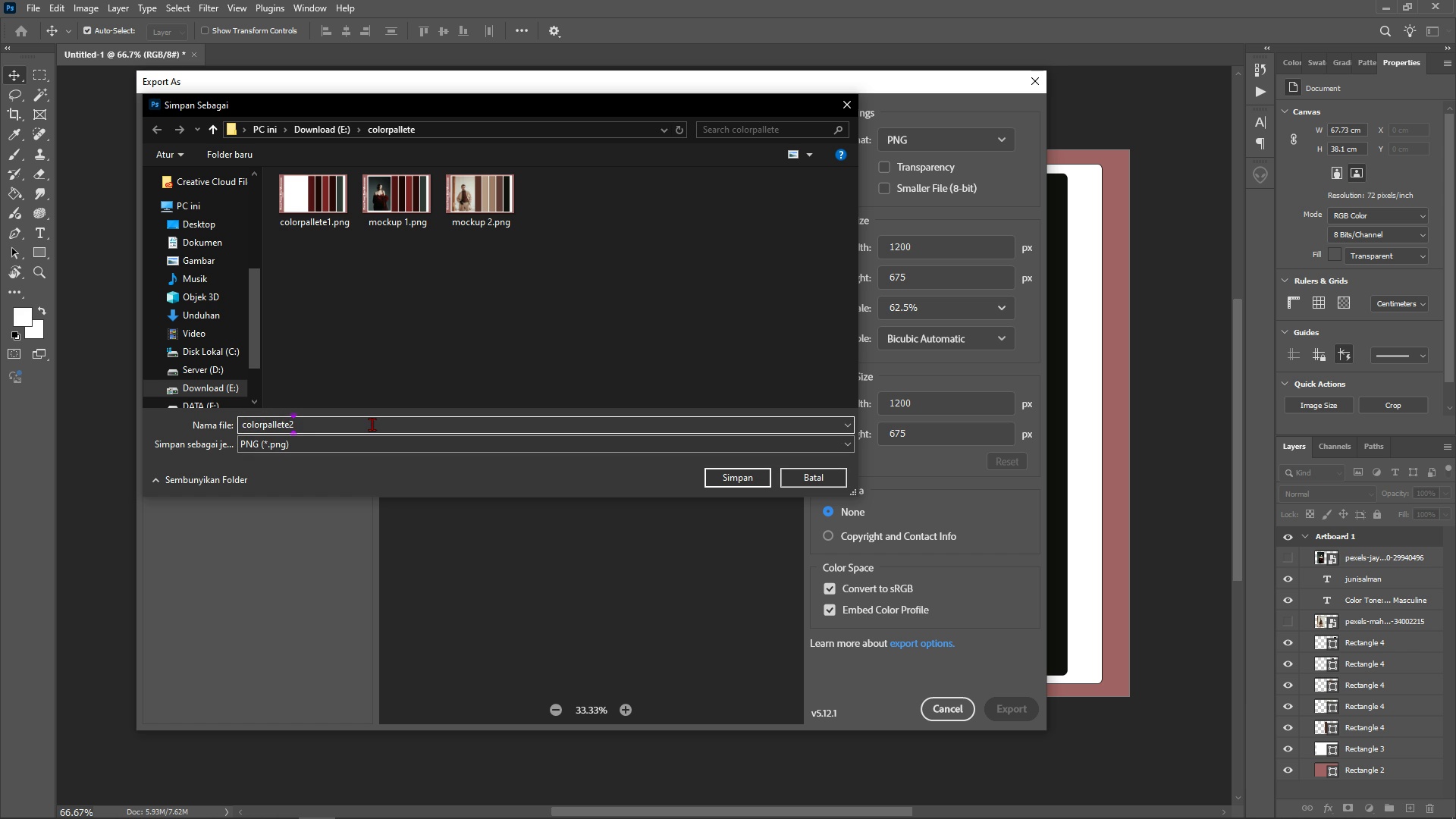 
key(Enter)
 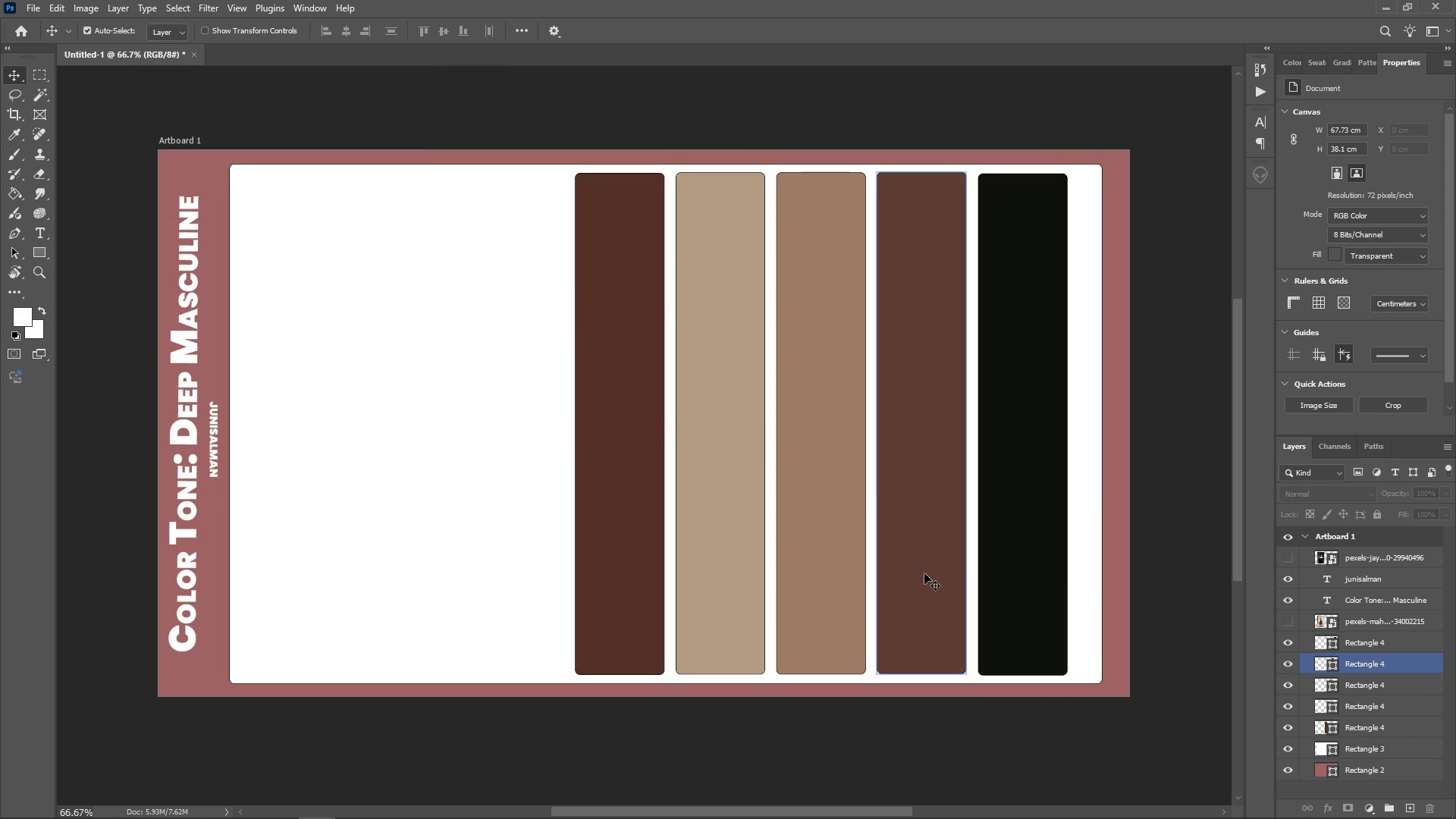 
wait(8.21)
 